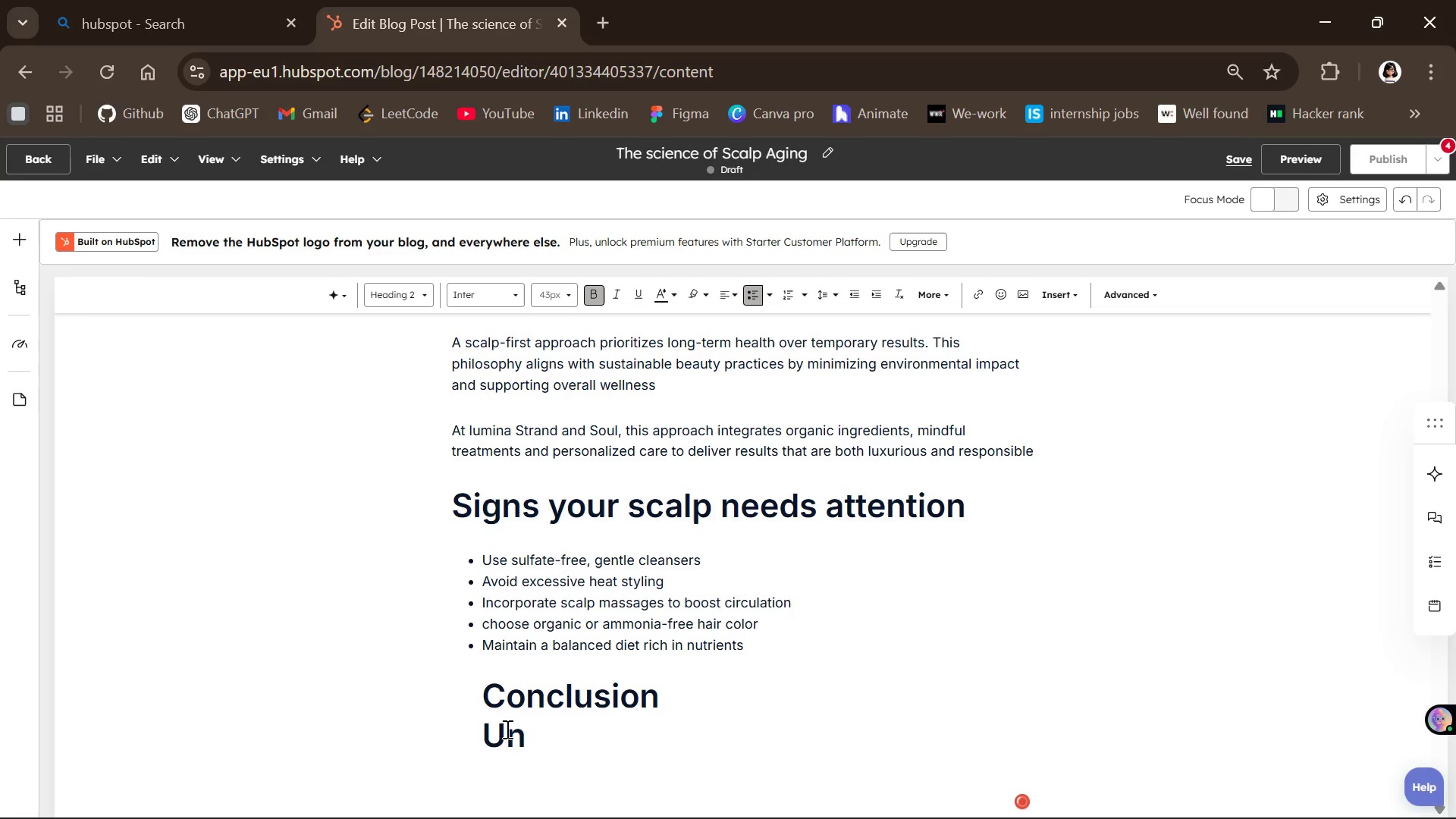 
key(Backspace)
 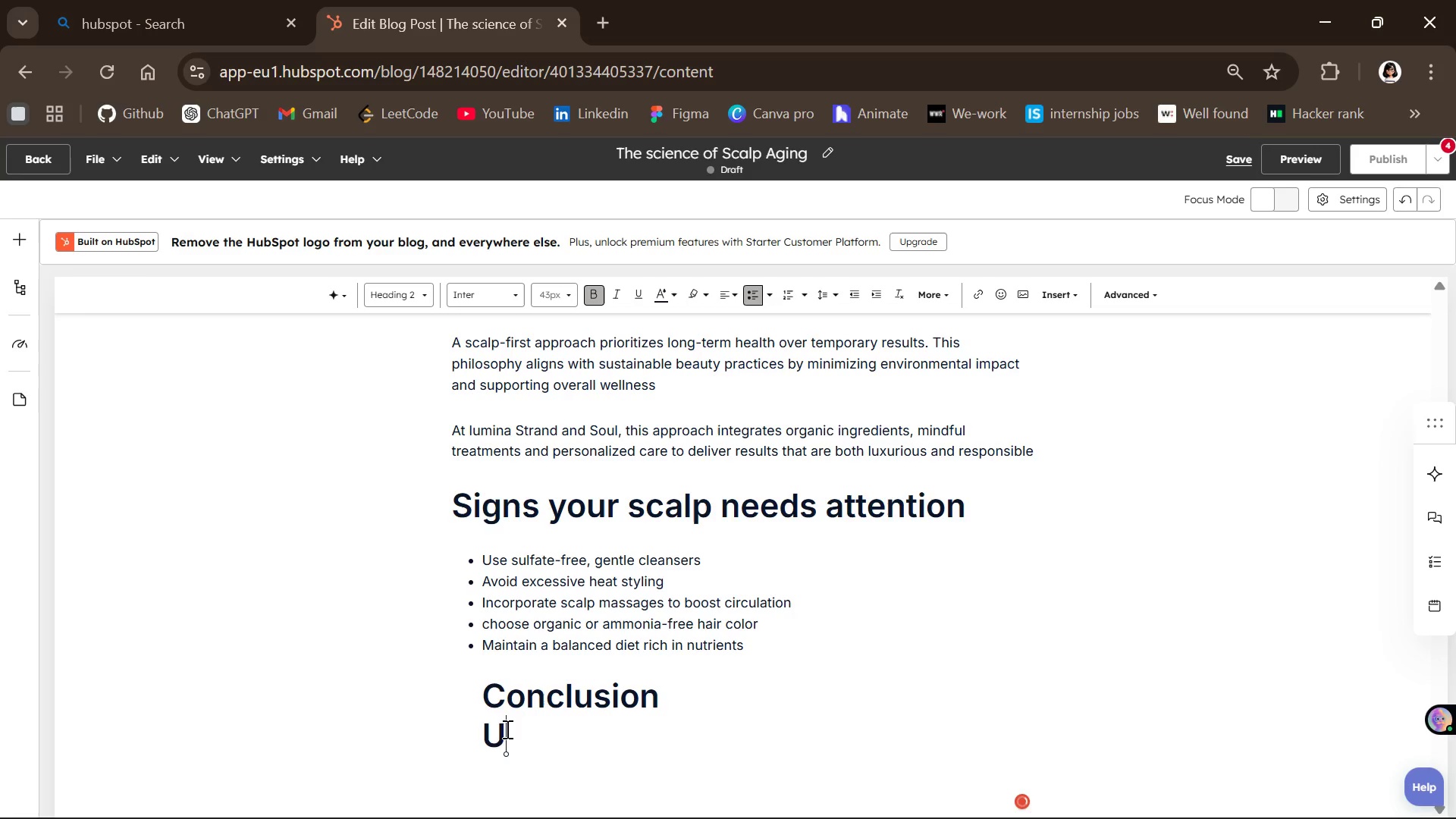 
key(Backspace)
 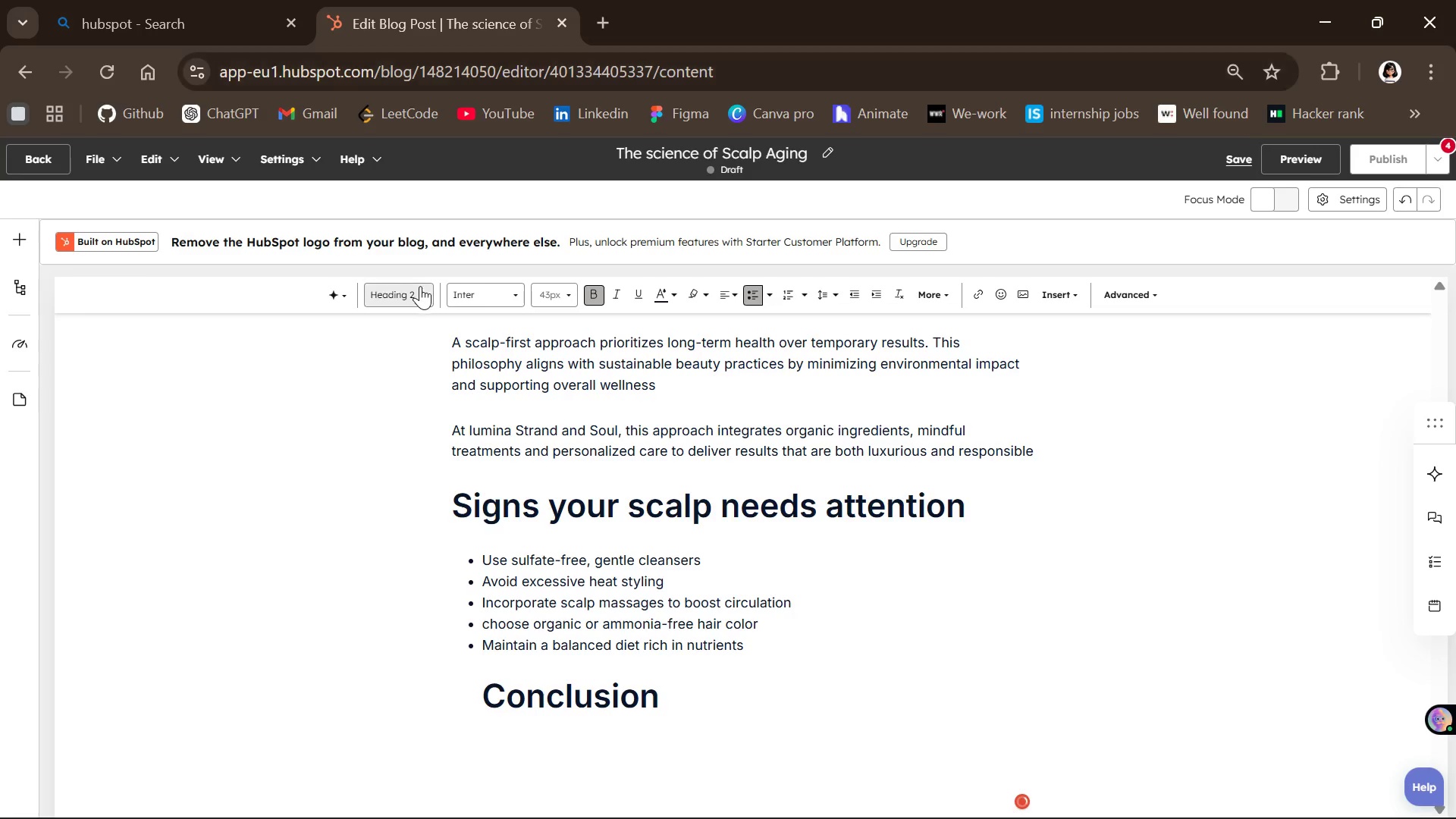 
left_click([420, 289])
 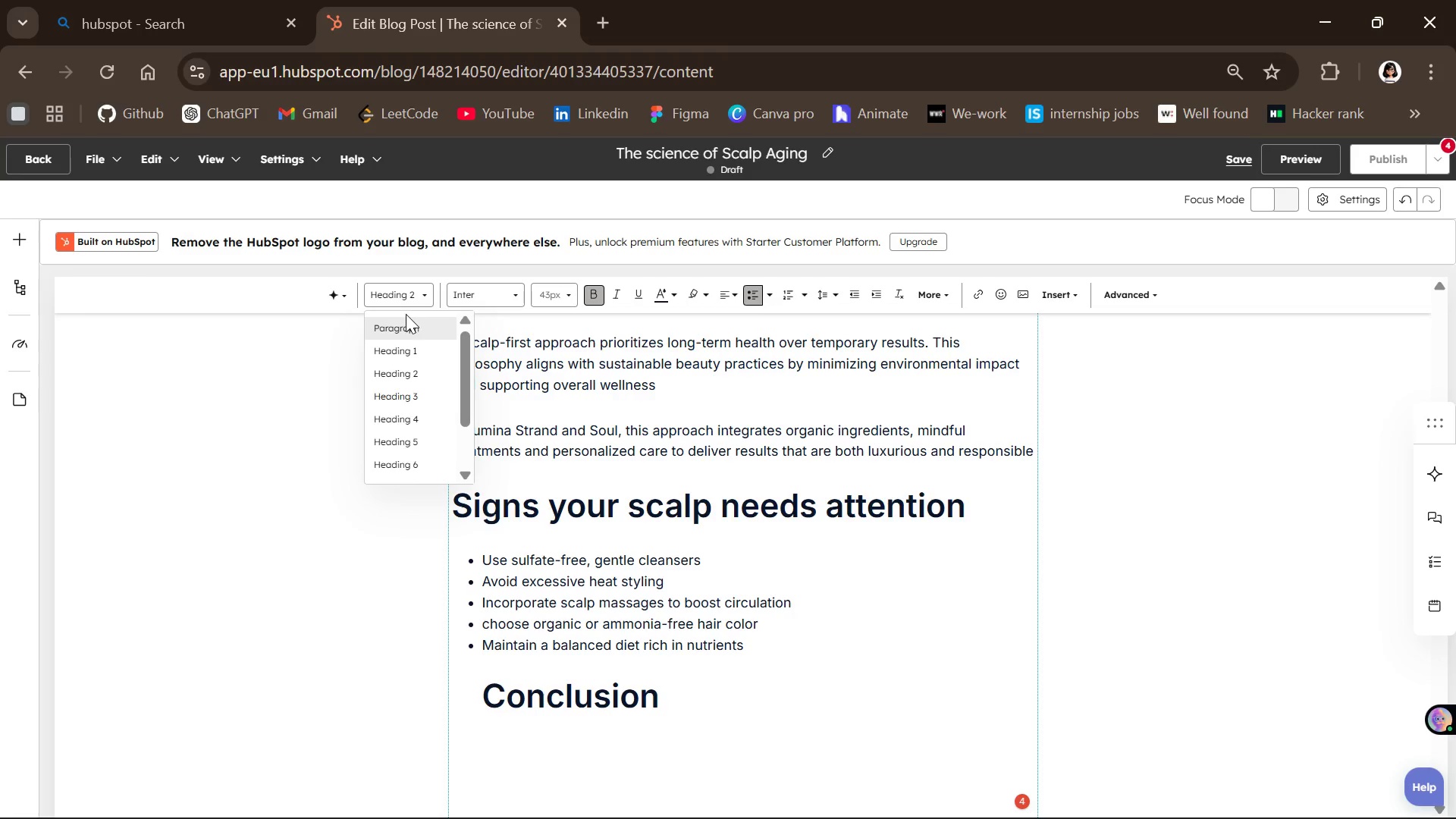 
left_click([403, 318])
 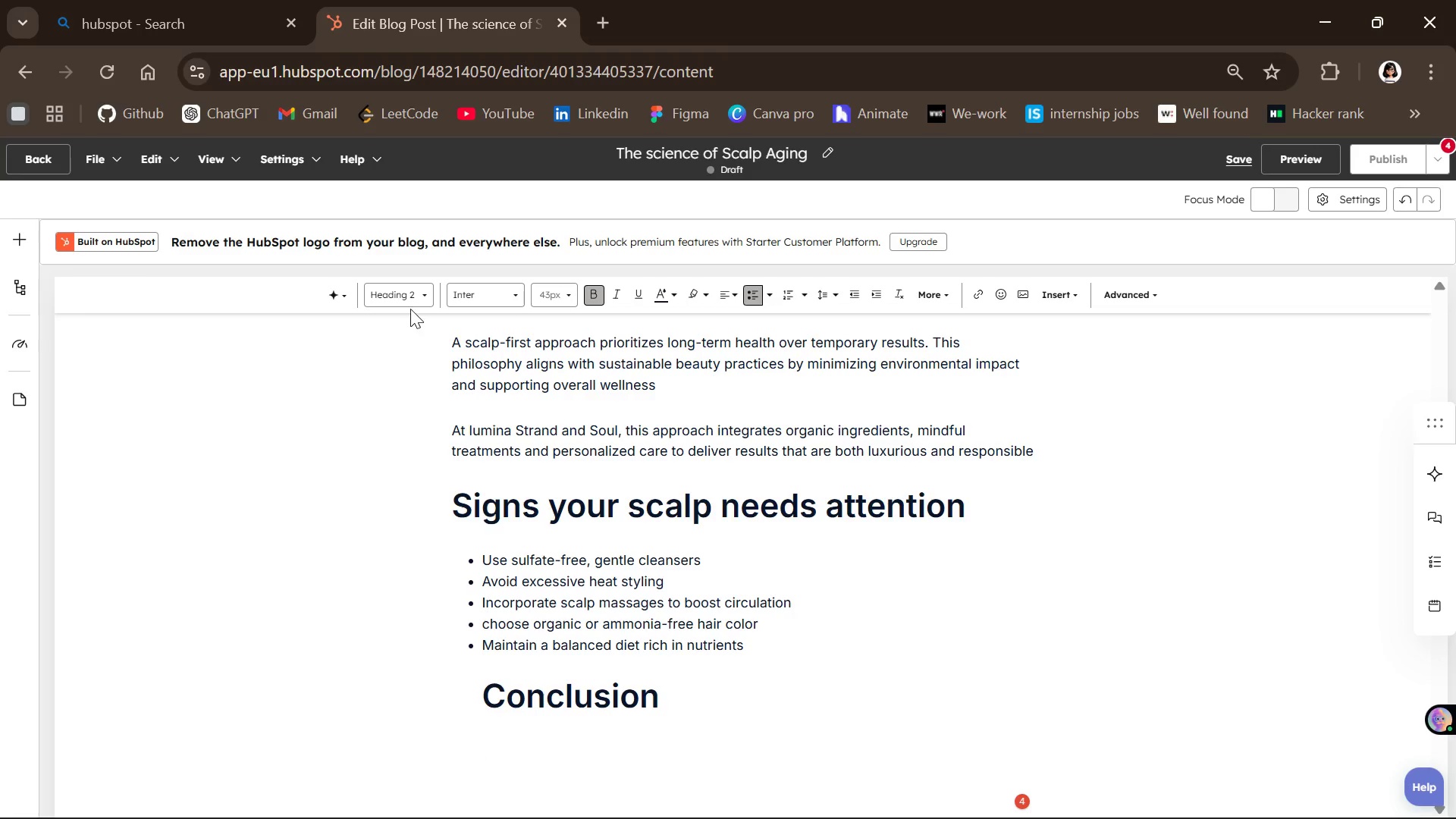 
left_click([407, 294])
 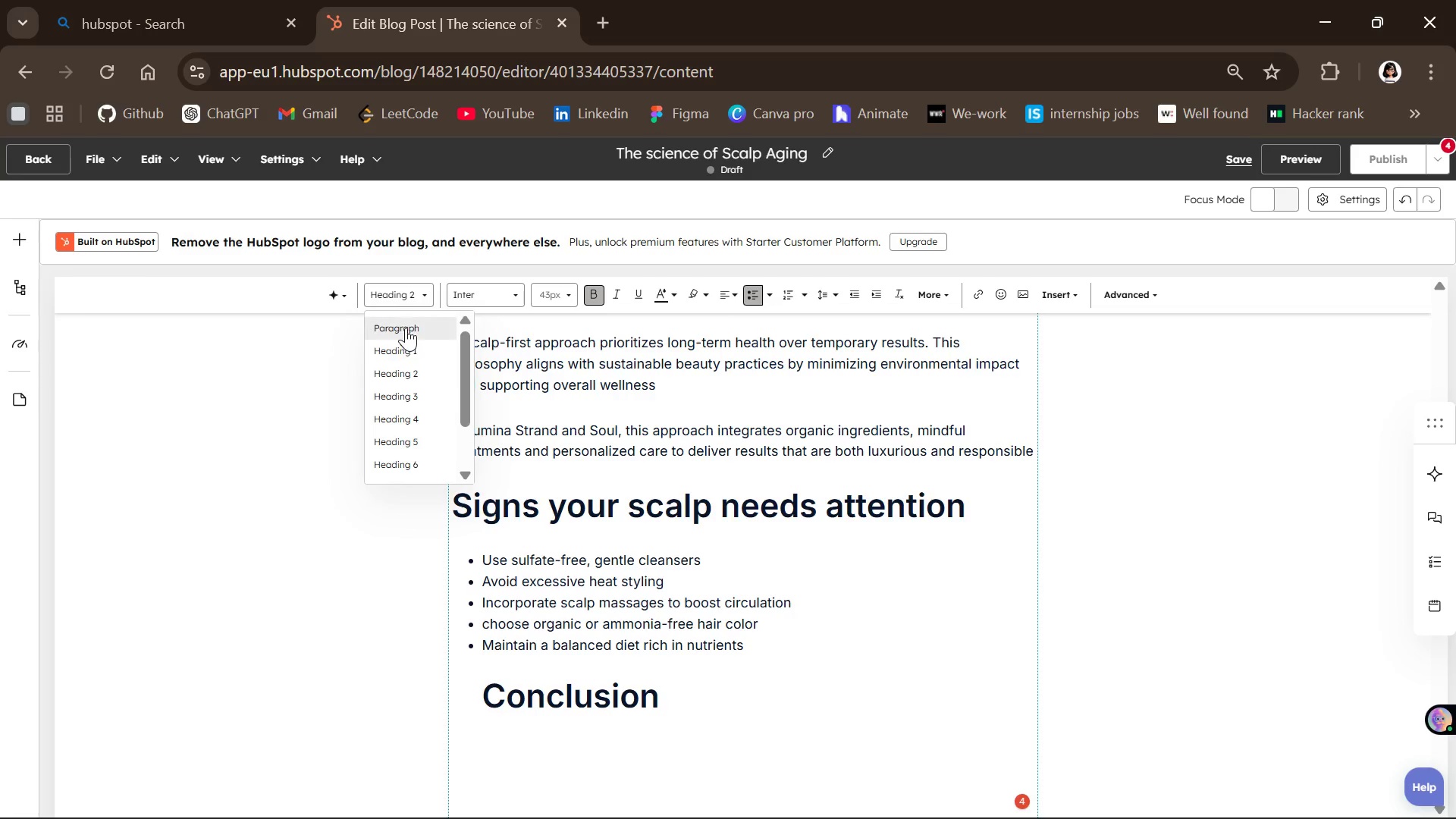 
left_click([403, 322])
 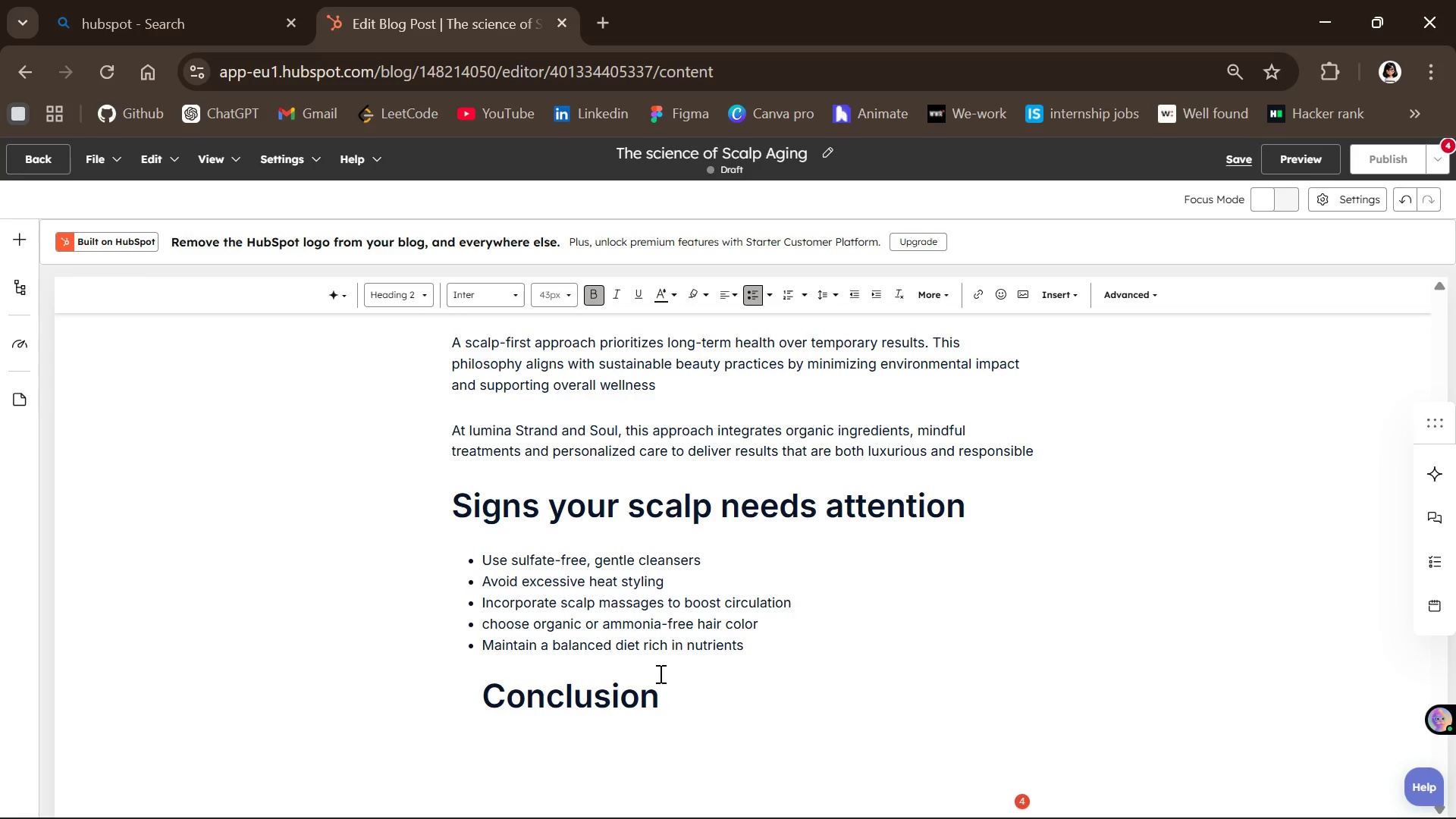 
left_click([677, 732])
 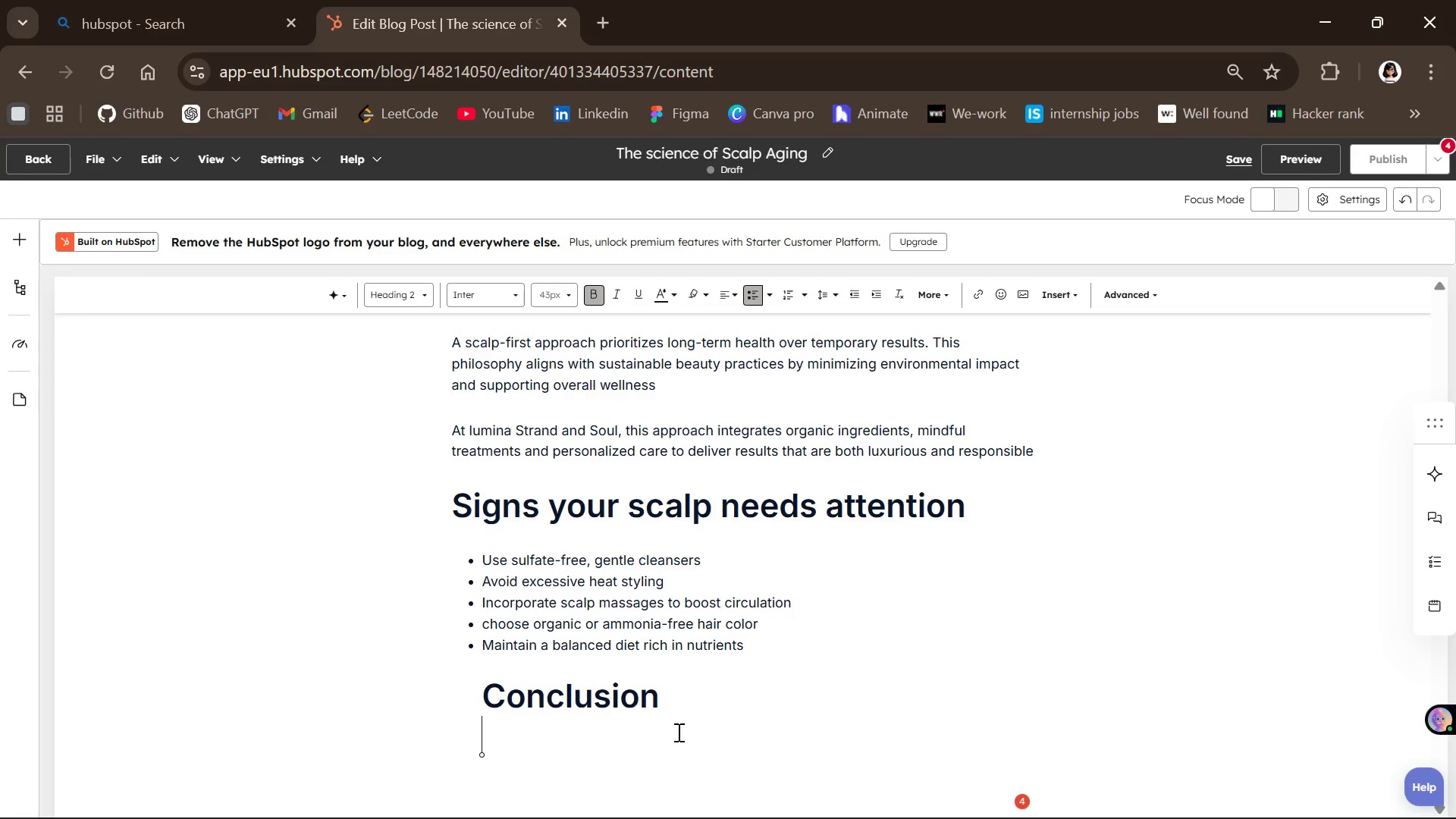 
left_click([677, 732])
 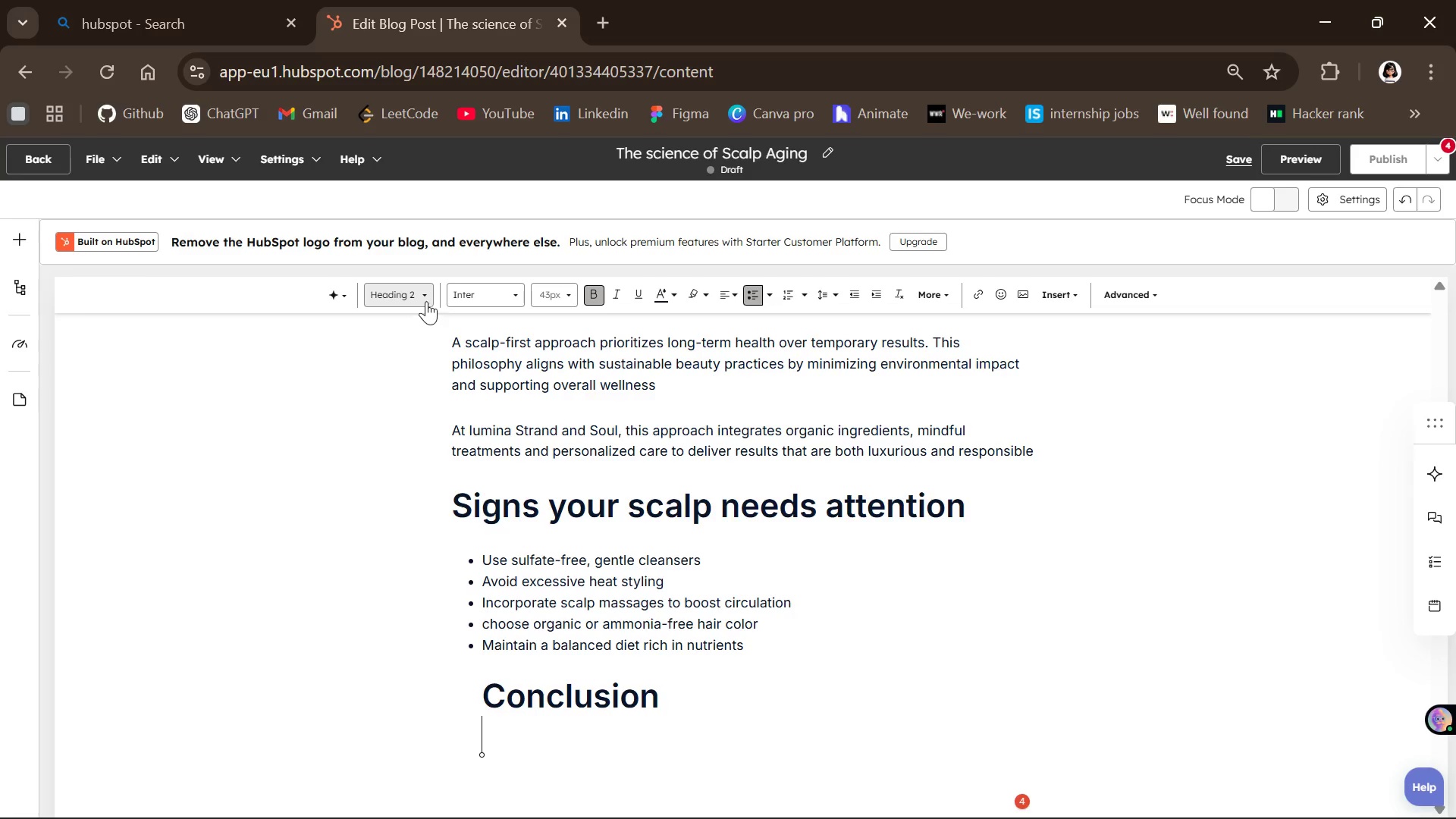 
left_click([426, 294])
 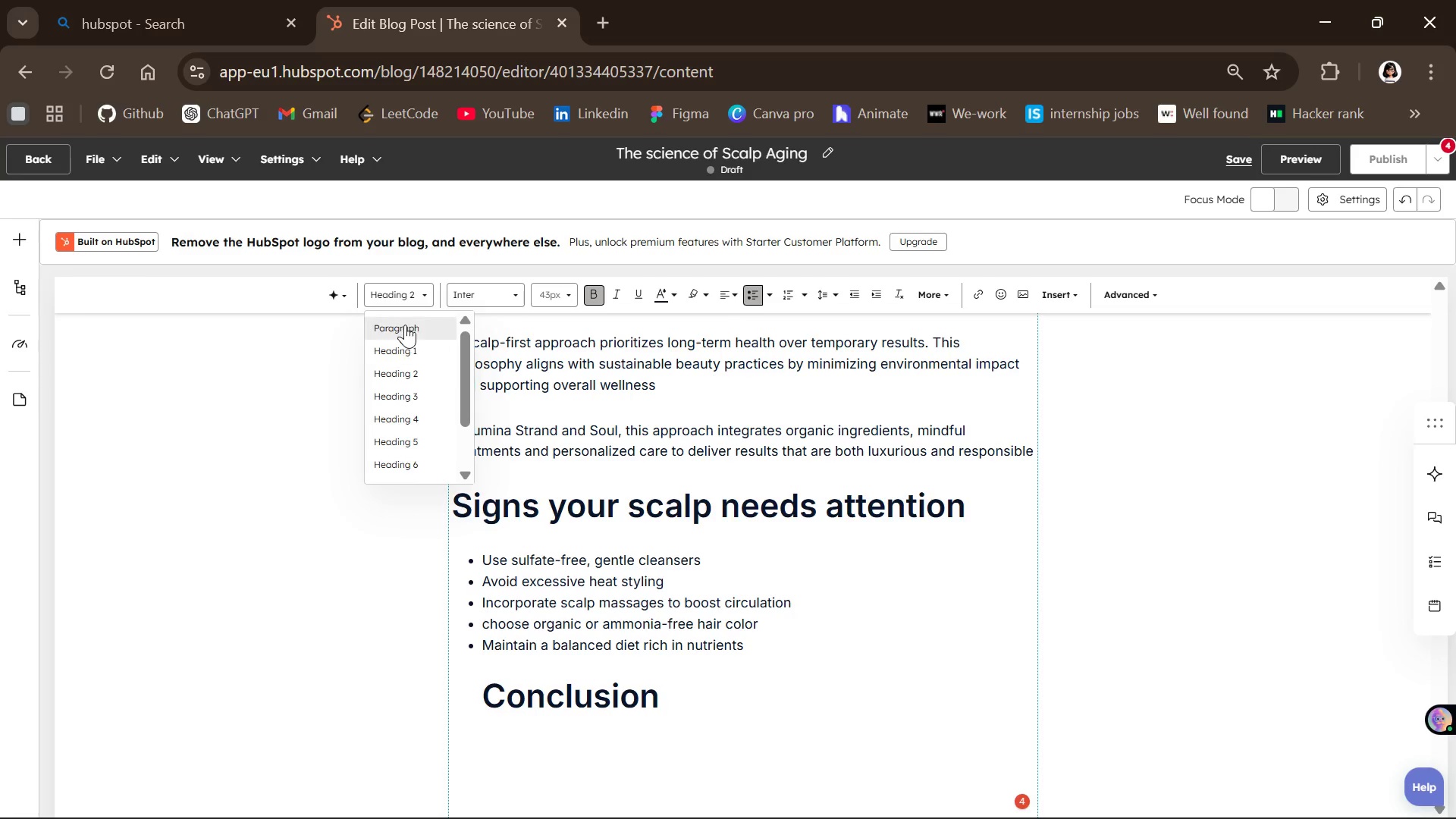 
left_click([403, 317])
 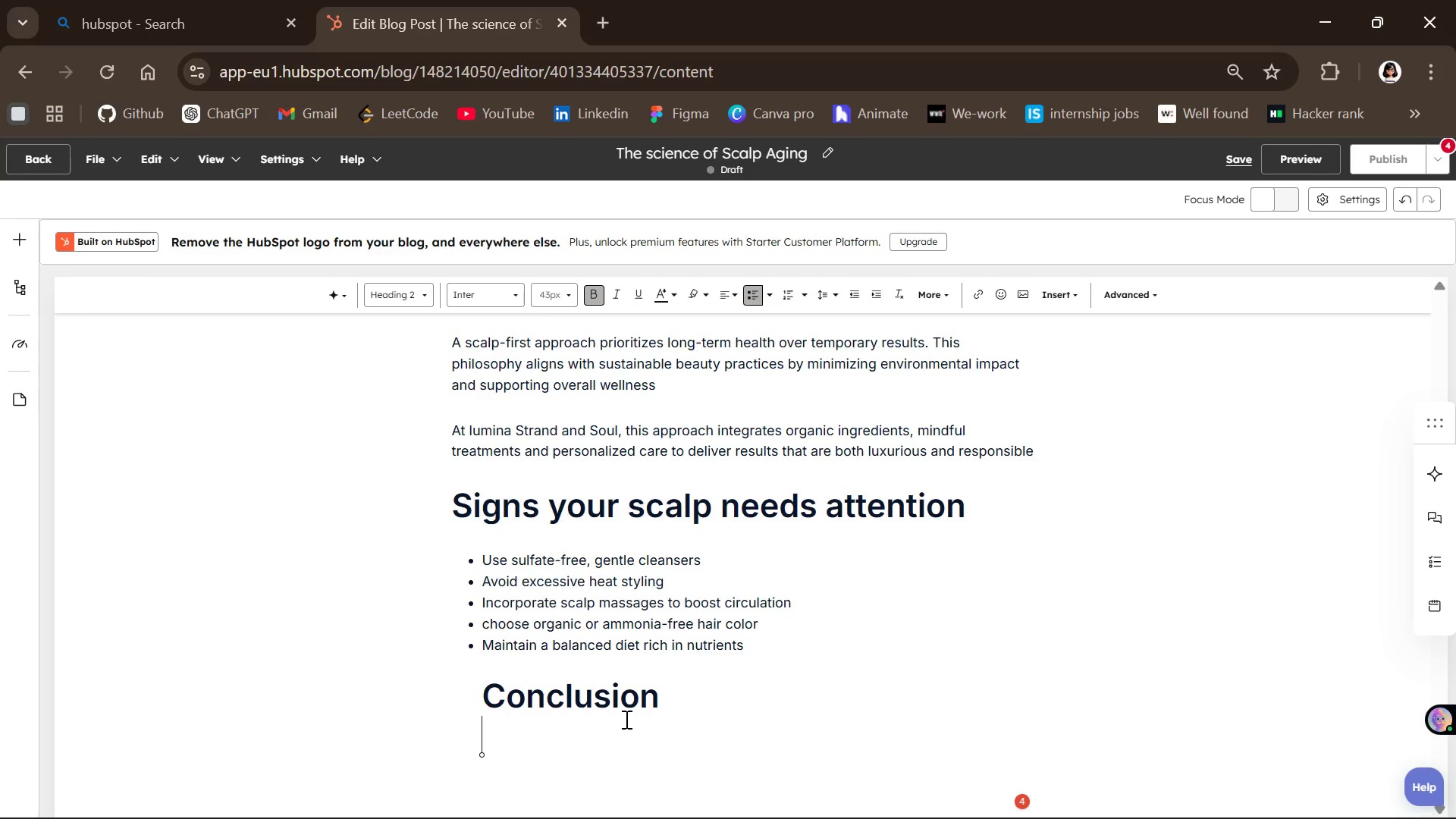 
left_click([701, 582])
 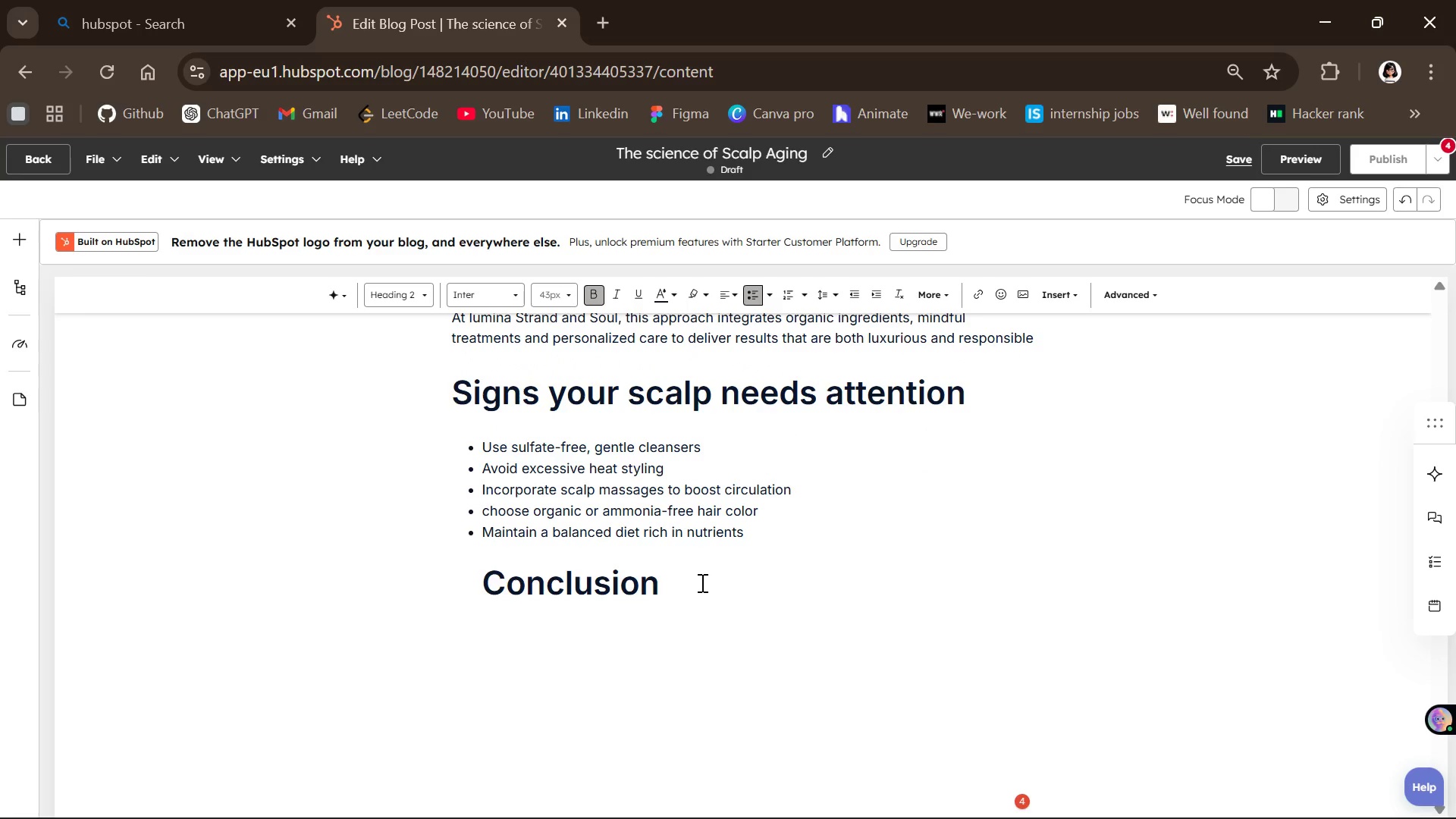 
key(Enter)
 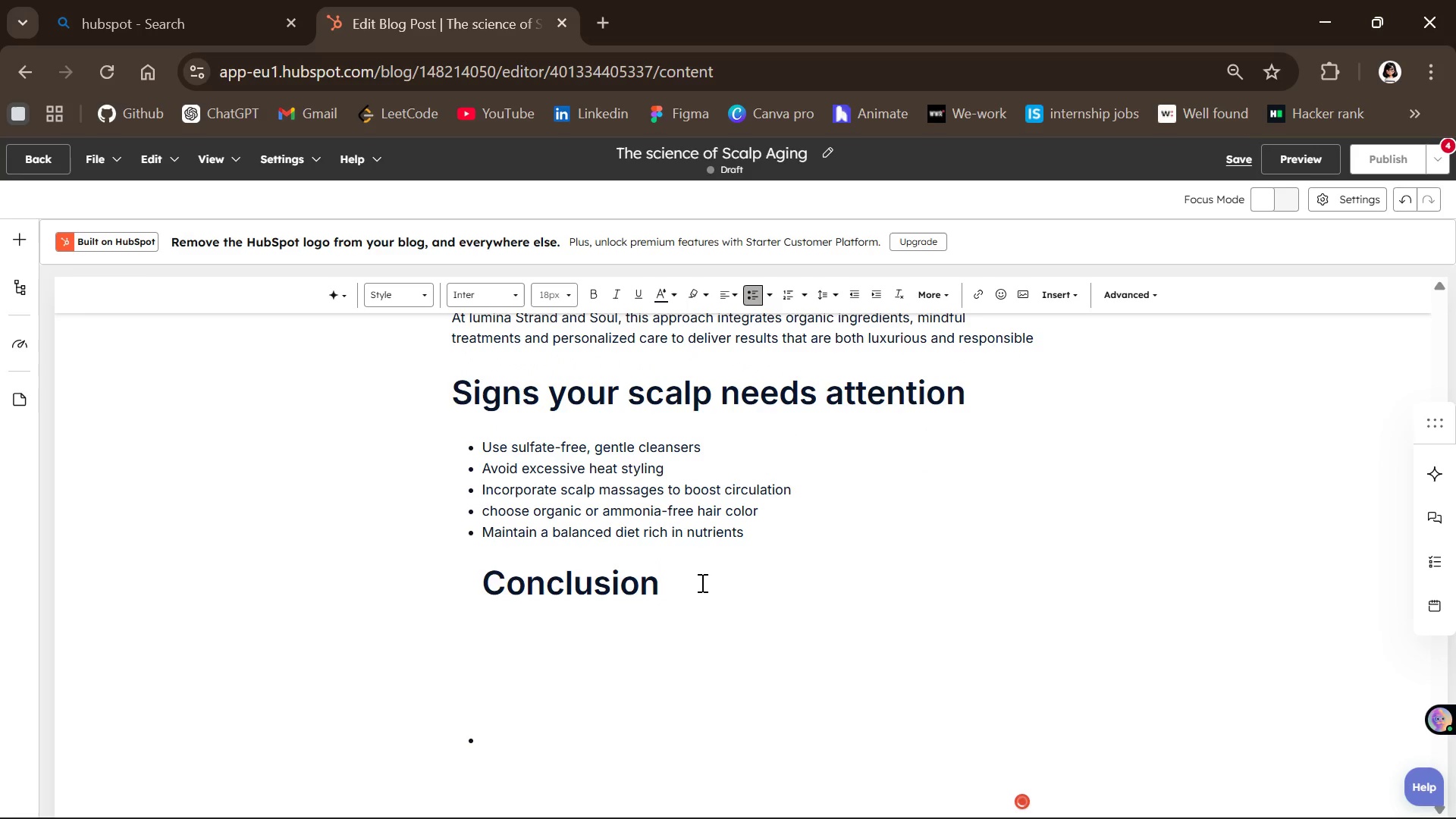 
key(Backspace)
 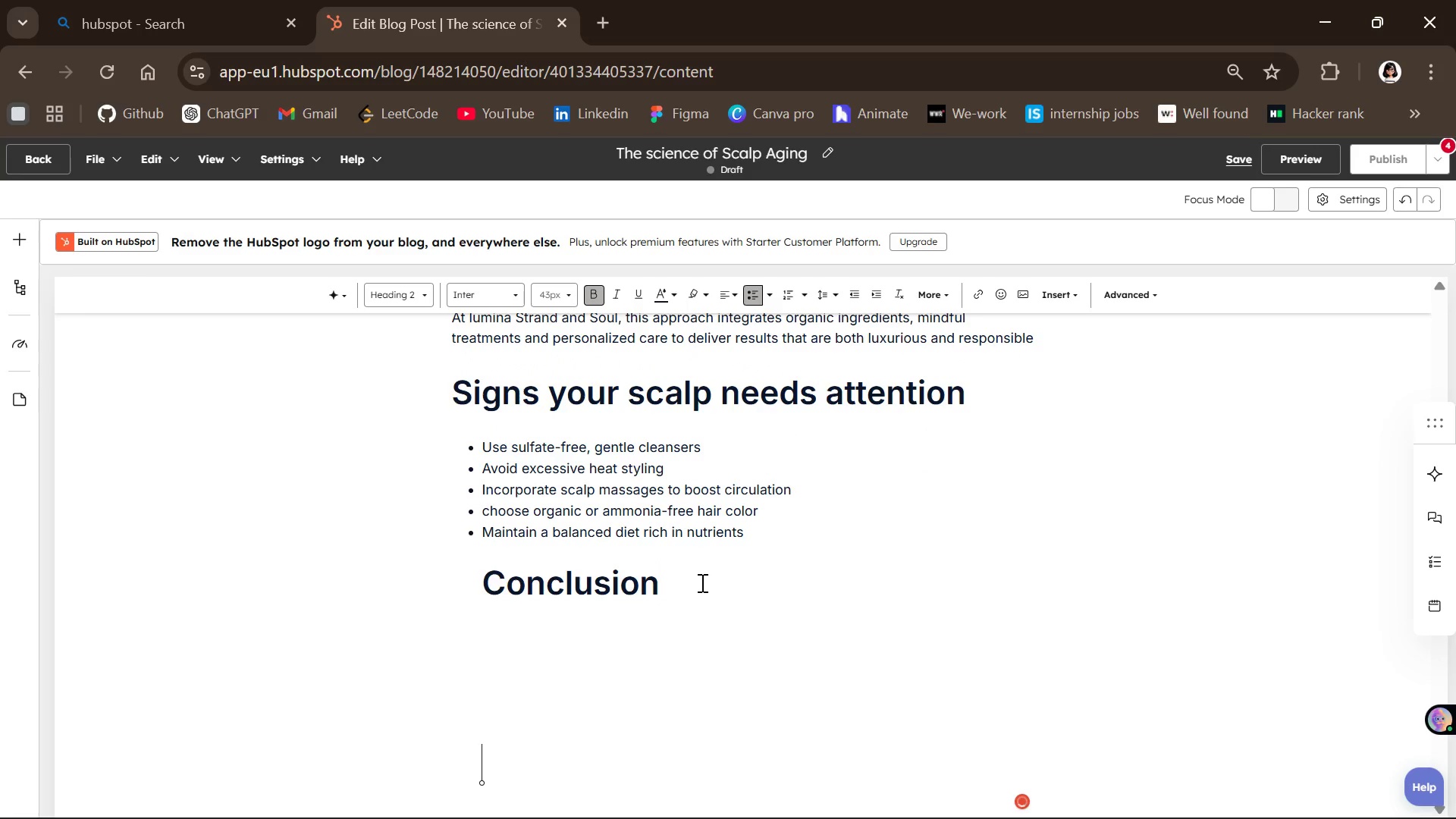 
key(Backspace)
 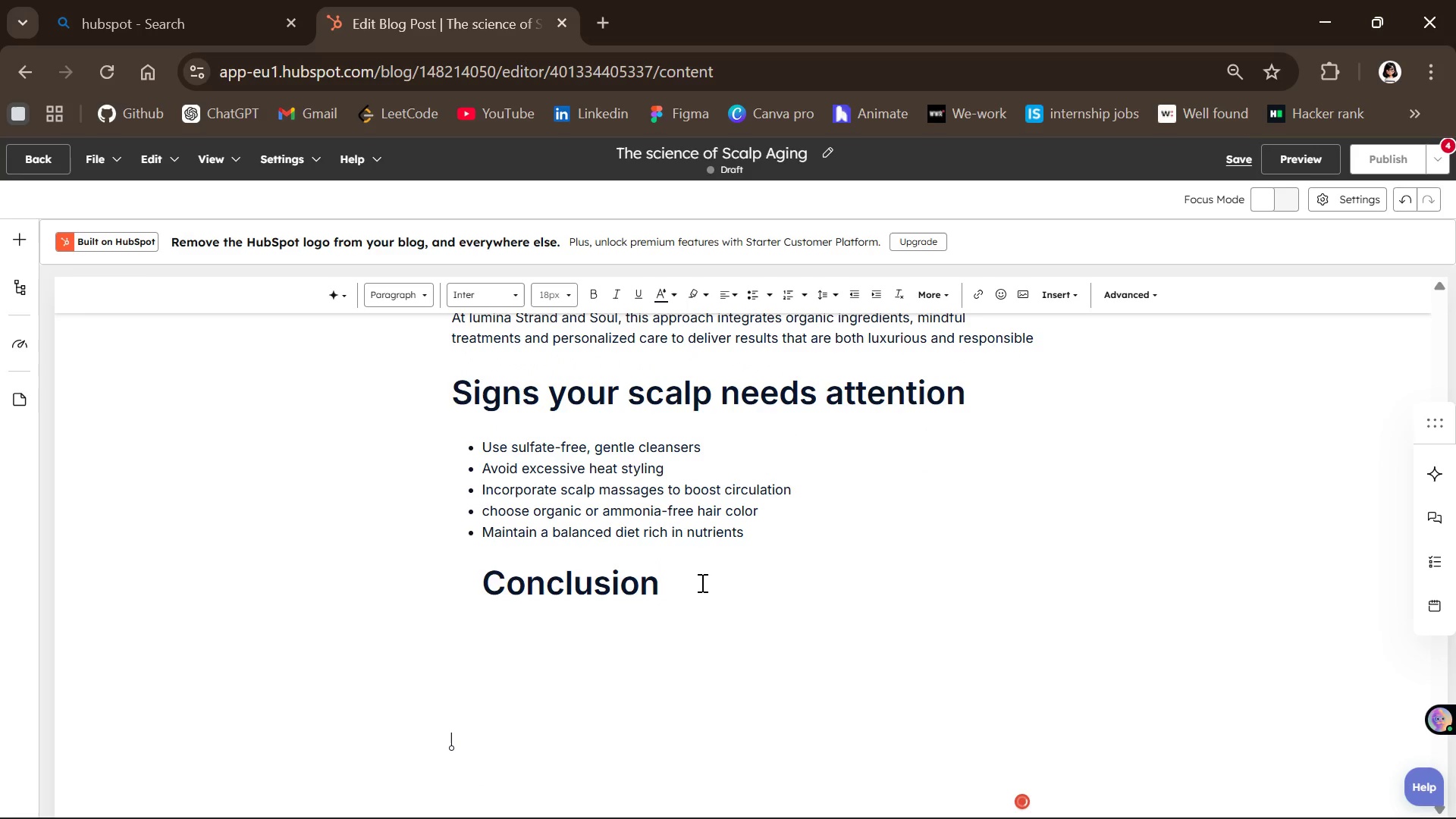 
key(Backspace)
 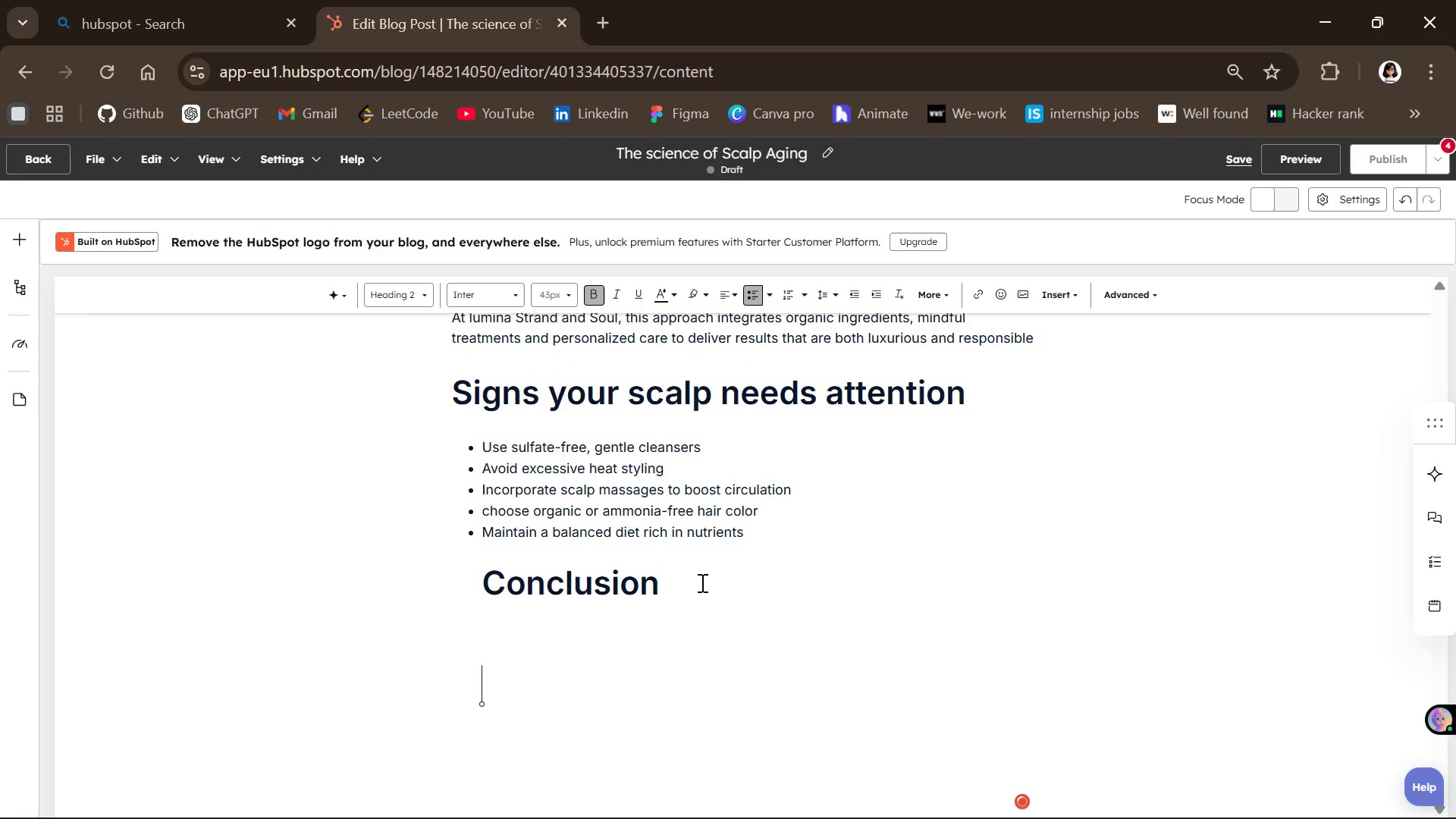 
key(Backspace)
 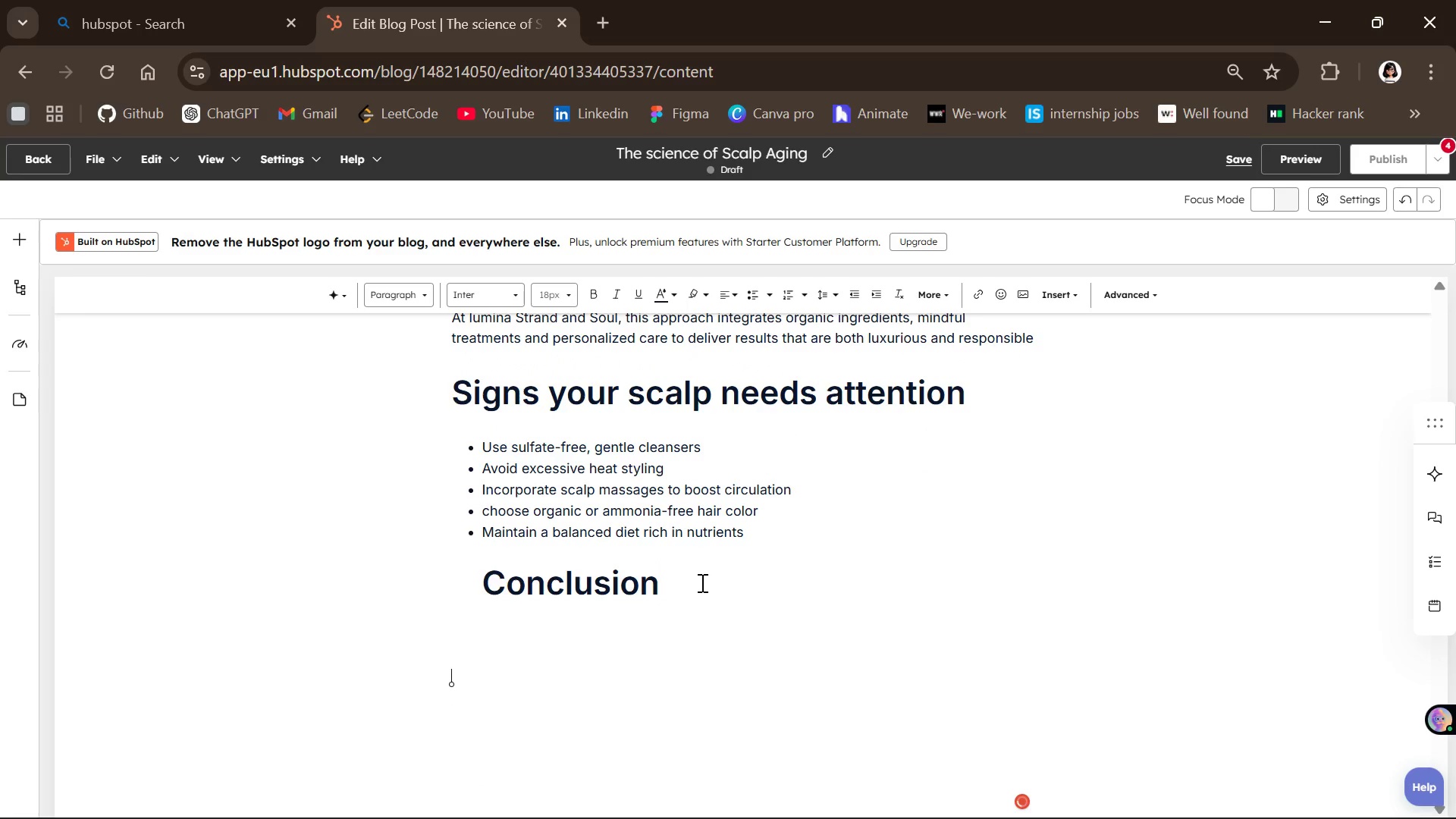 
key(Backspace)
 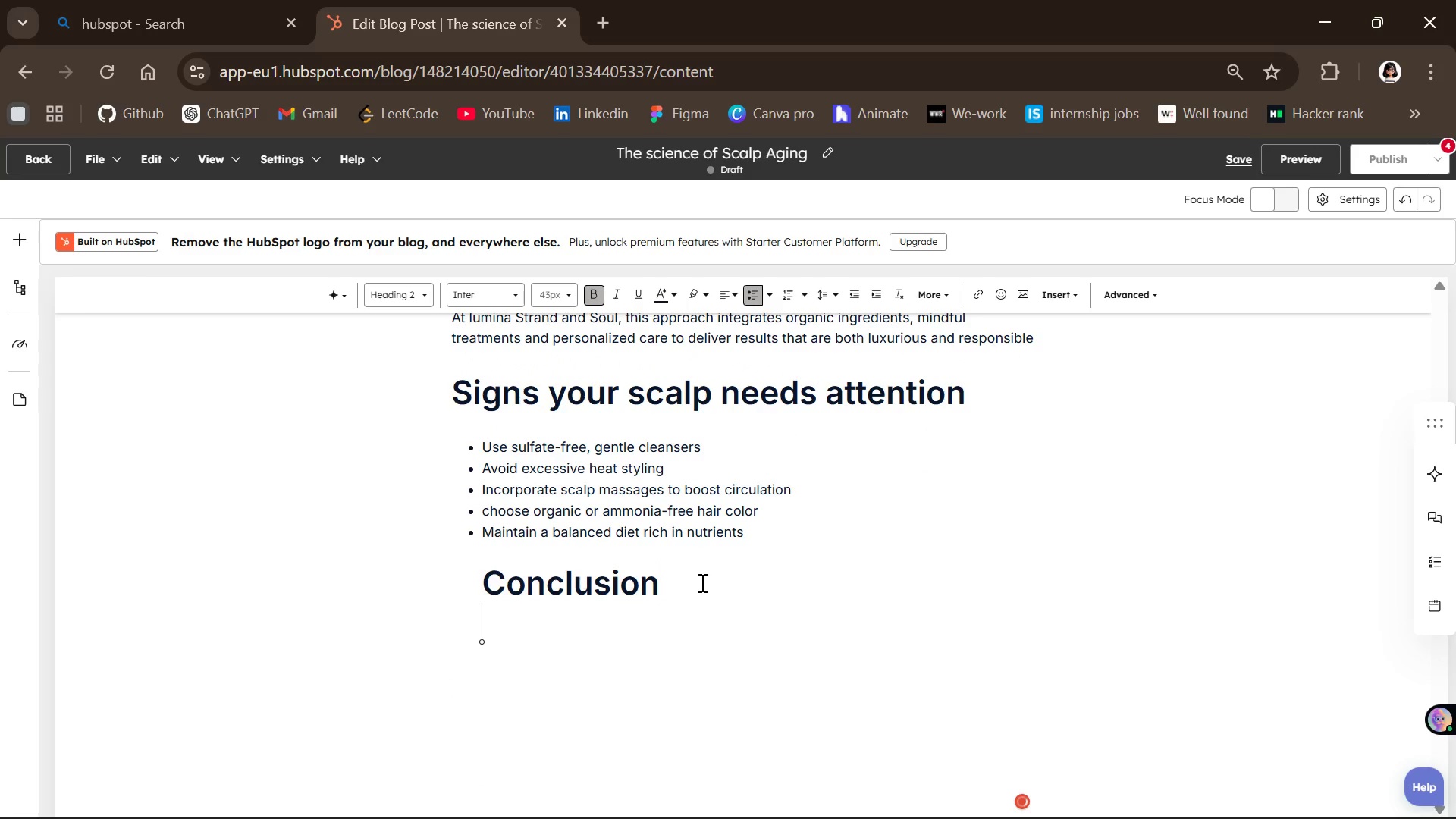 
key(Backspace)
 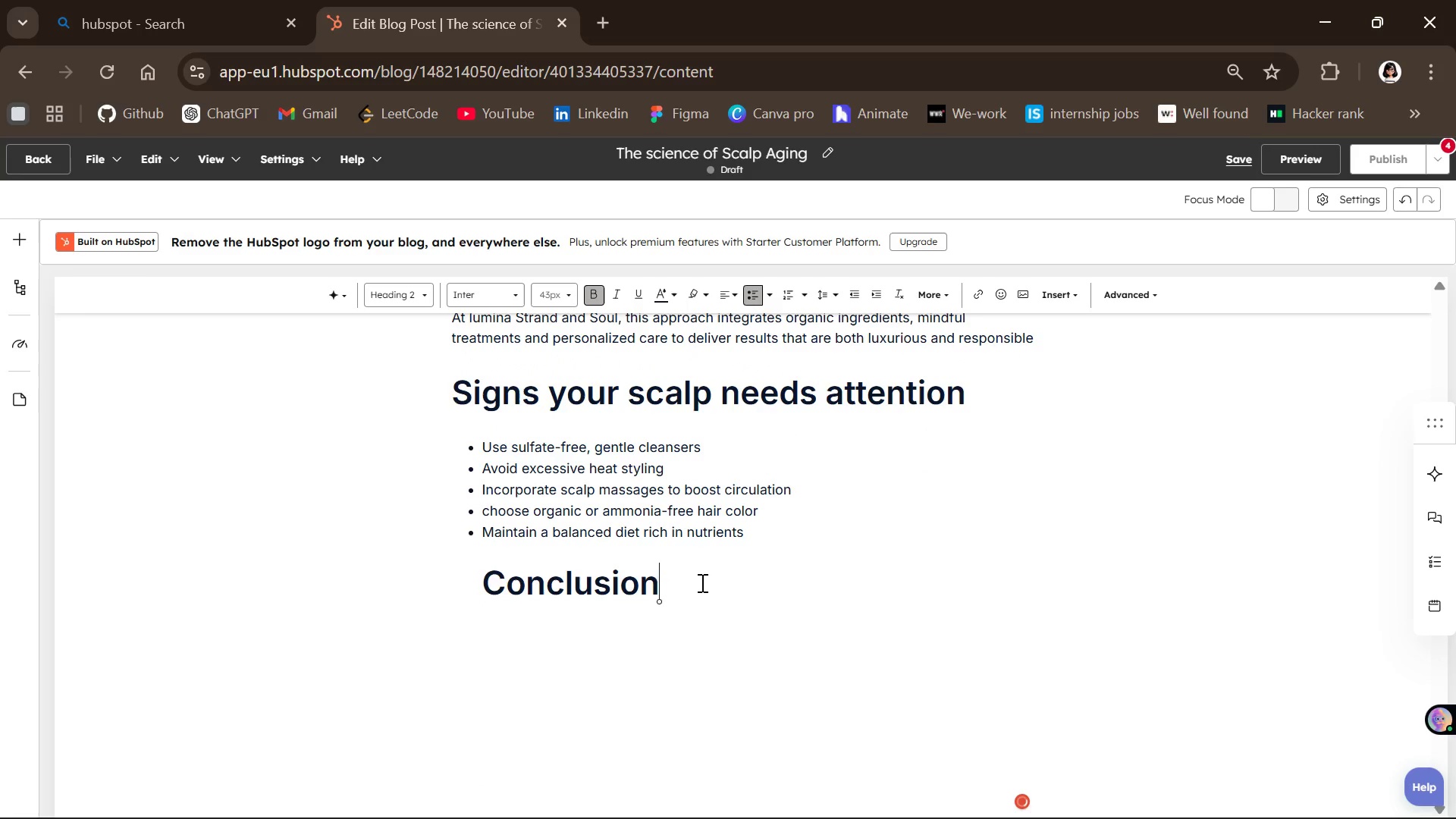 
key(Enter)
 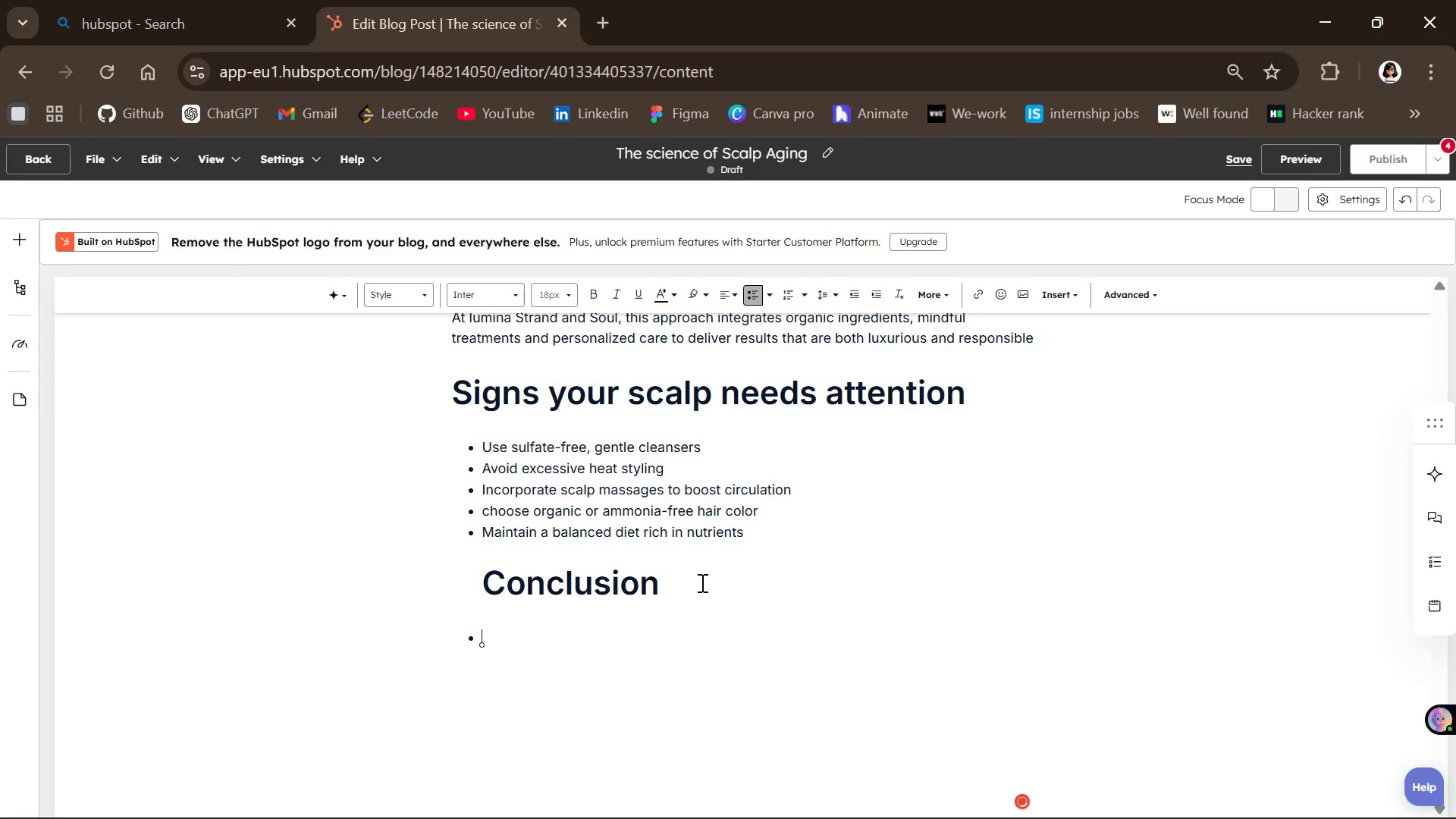 
key(Backspace)
 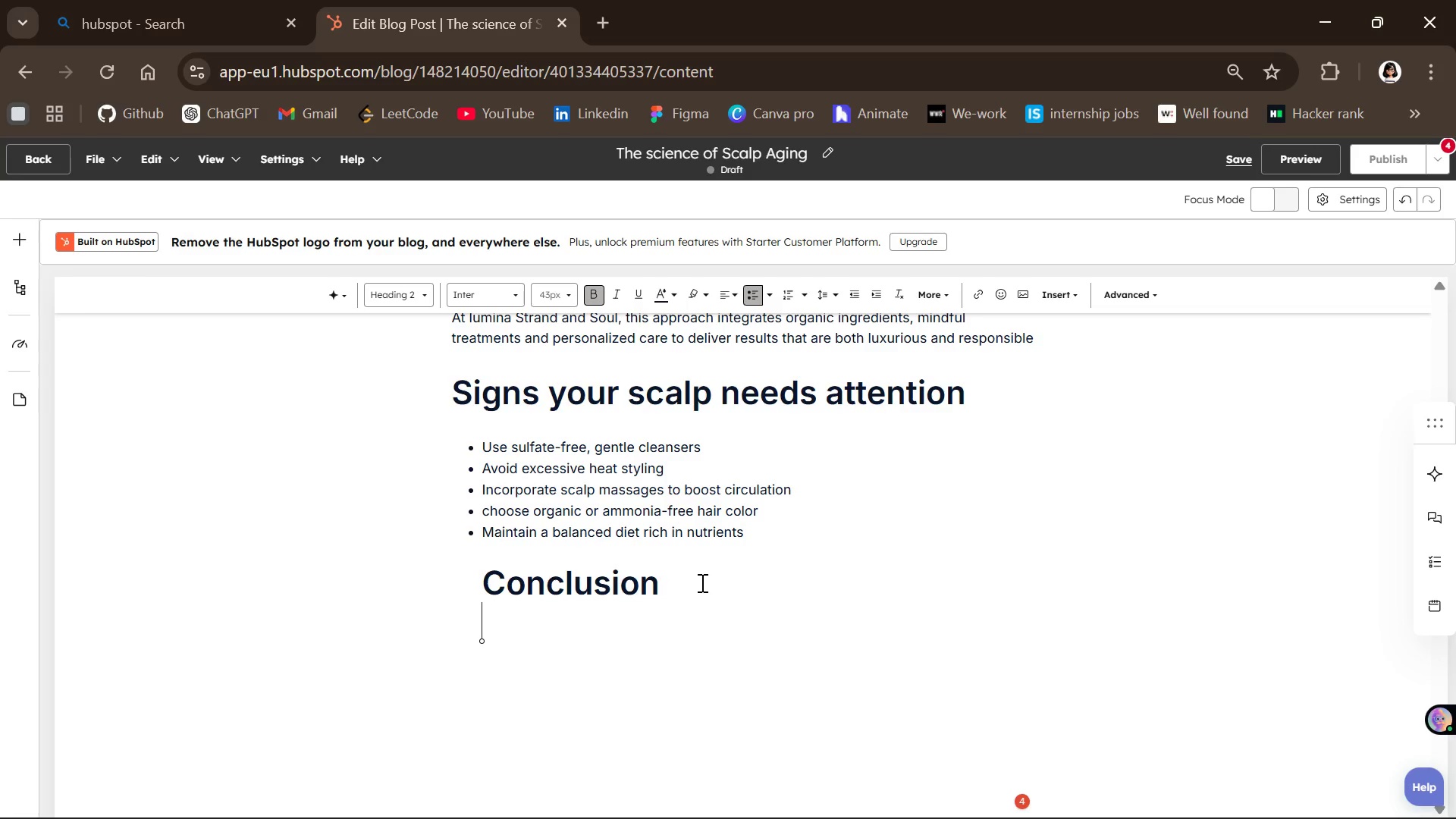 
key(Enter)
 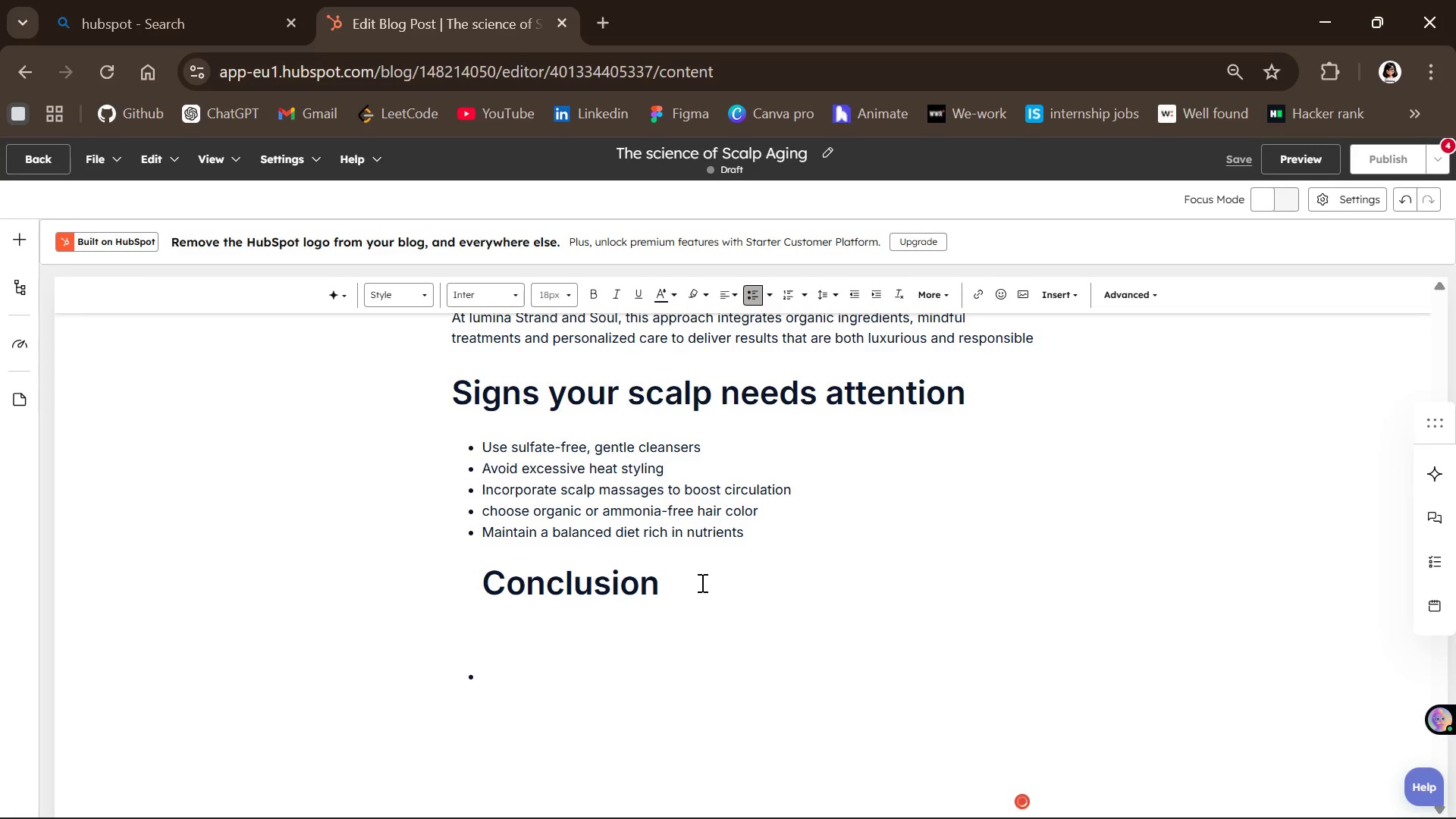 
key(ArrowLeft)
 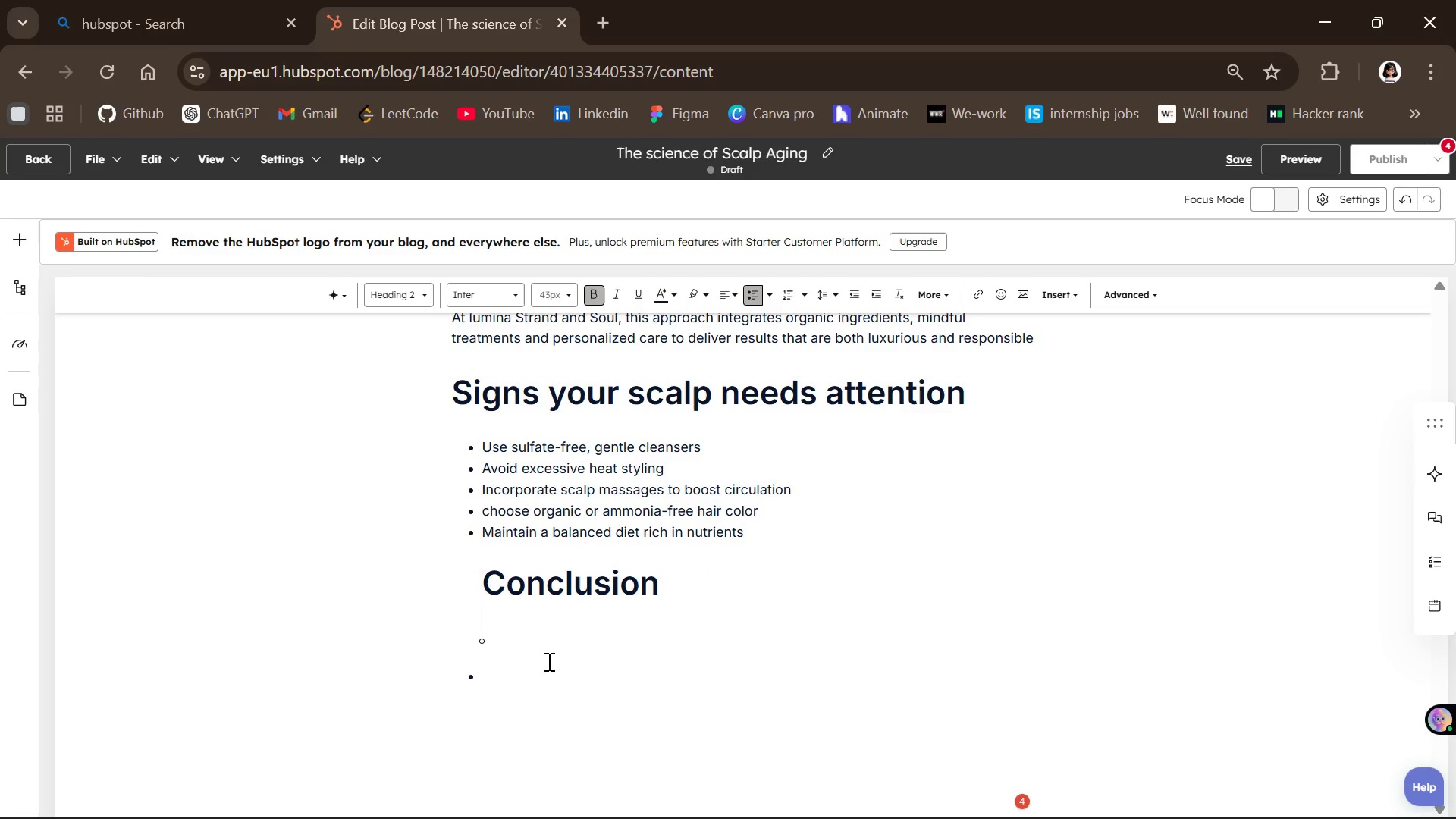 
left_click([490, 675])
 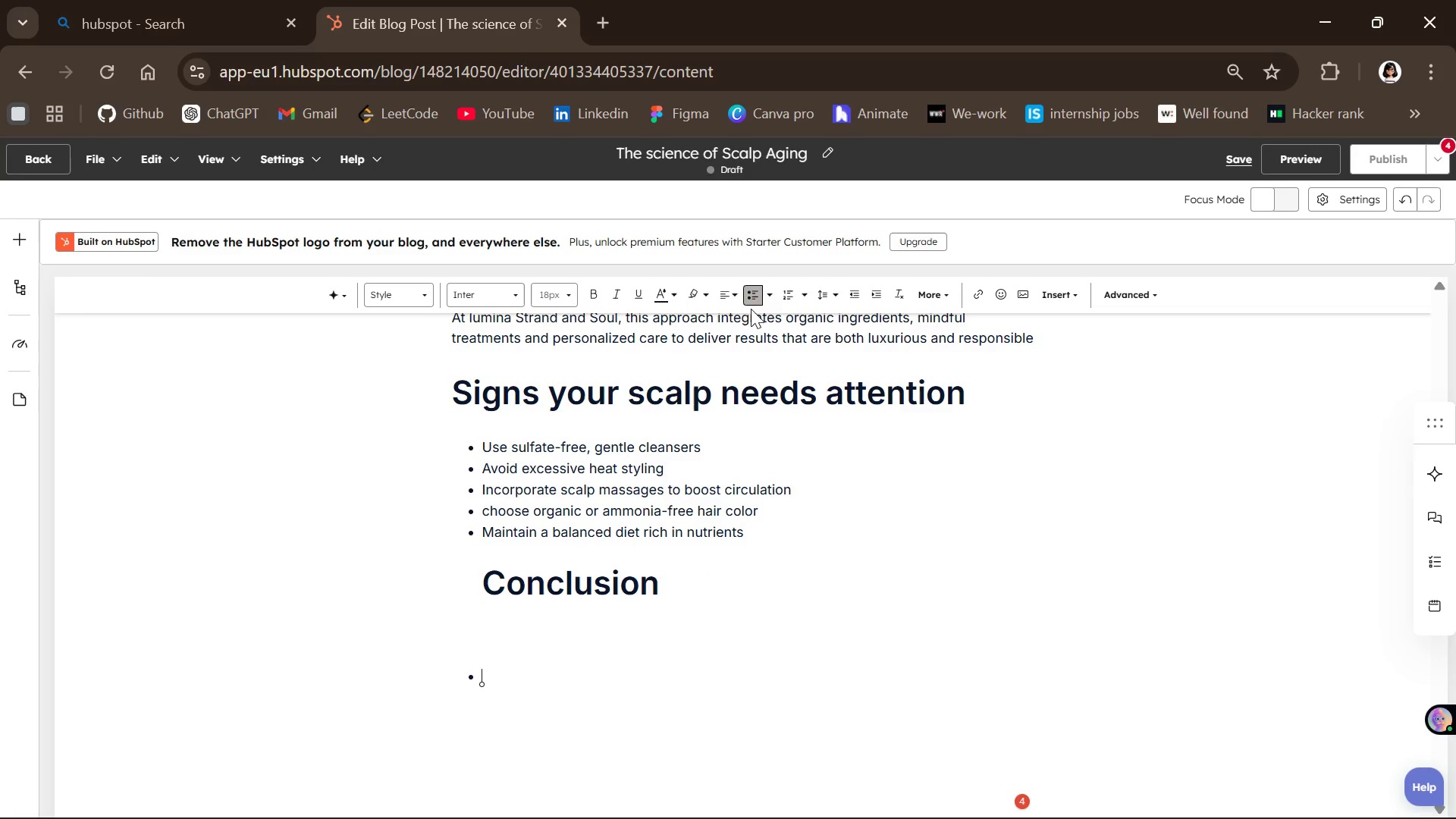 
left_click([751, 298])
 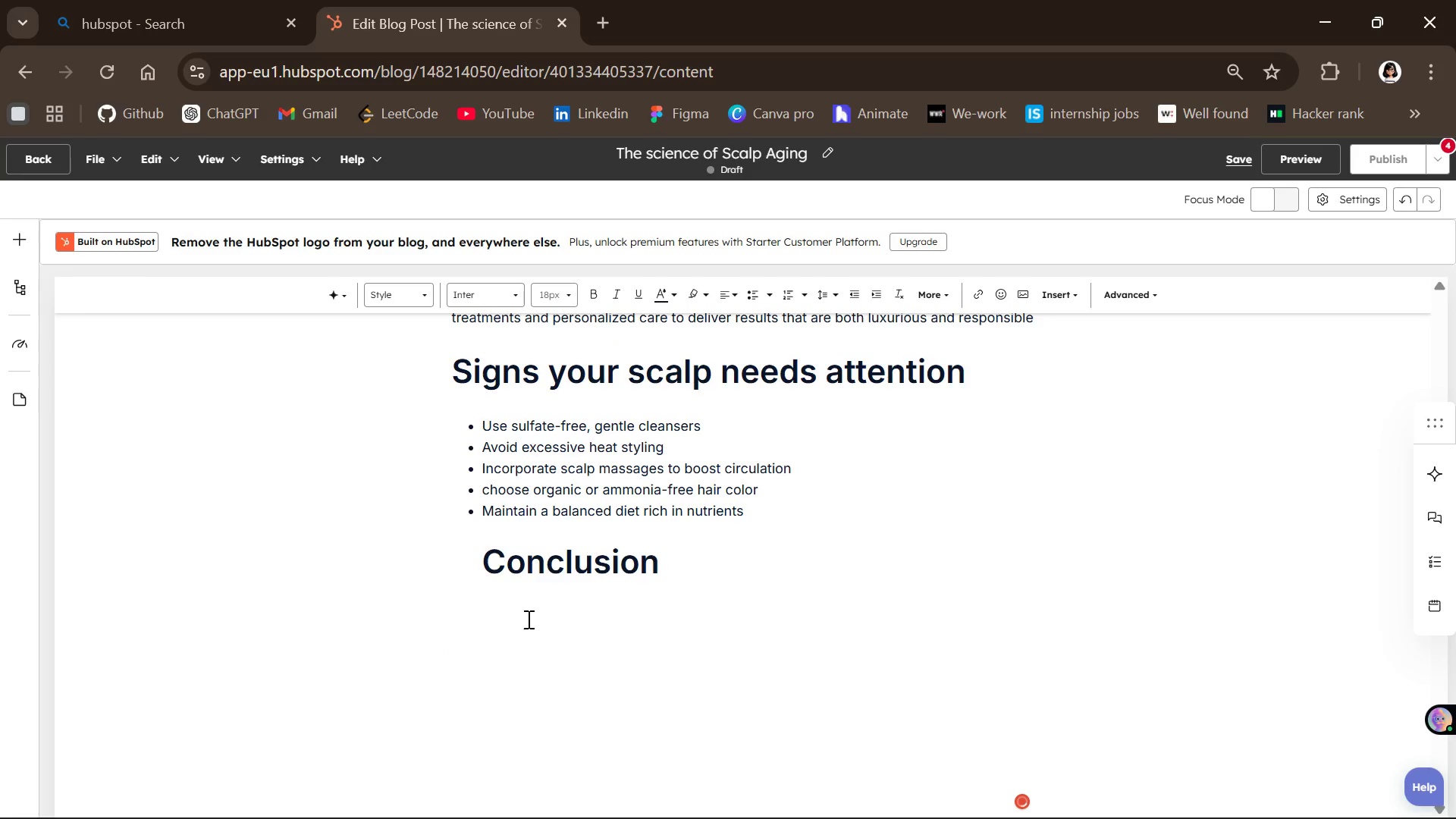 
left_click([500, 647])
 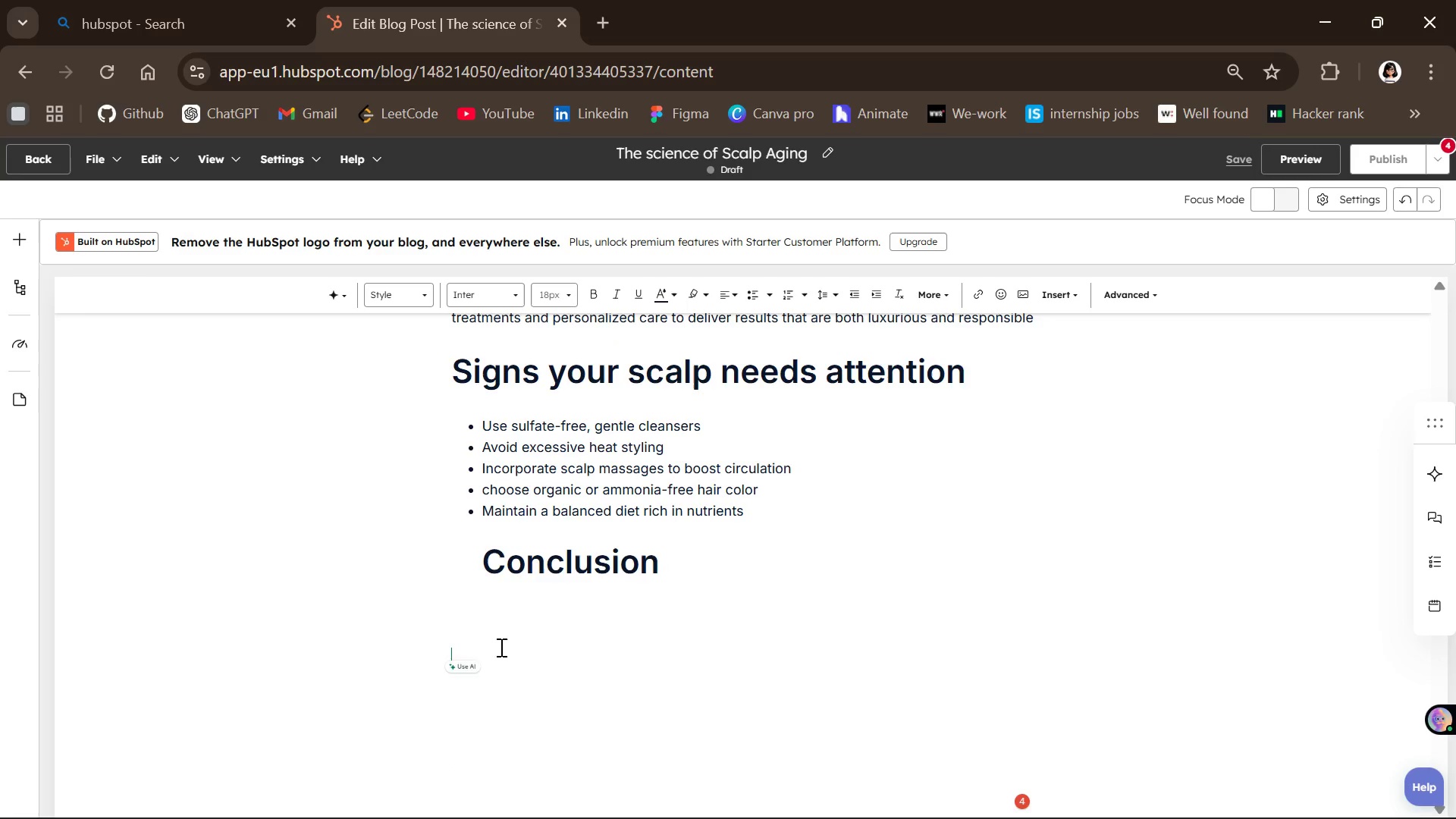 
type(Understanding the science of scalp aging is the first step )
 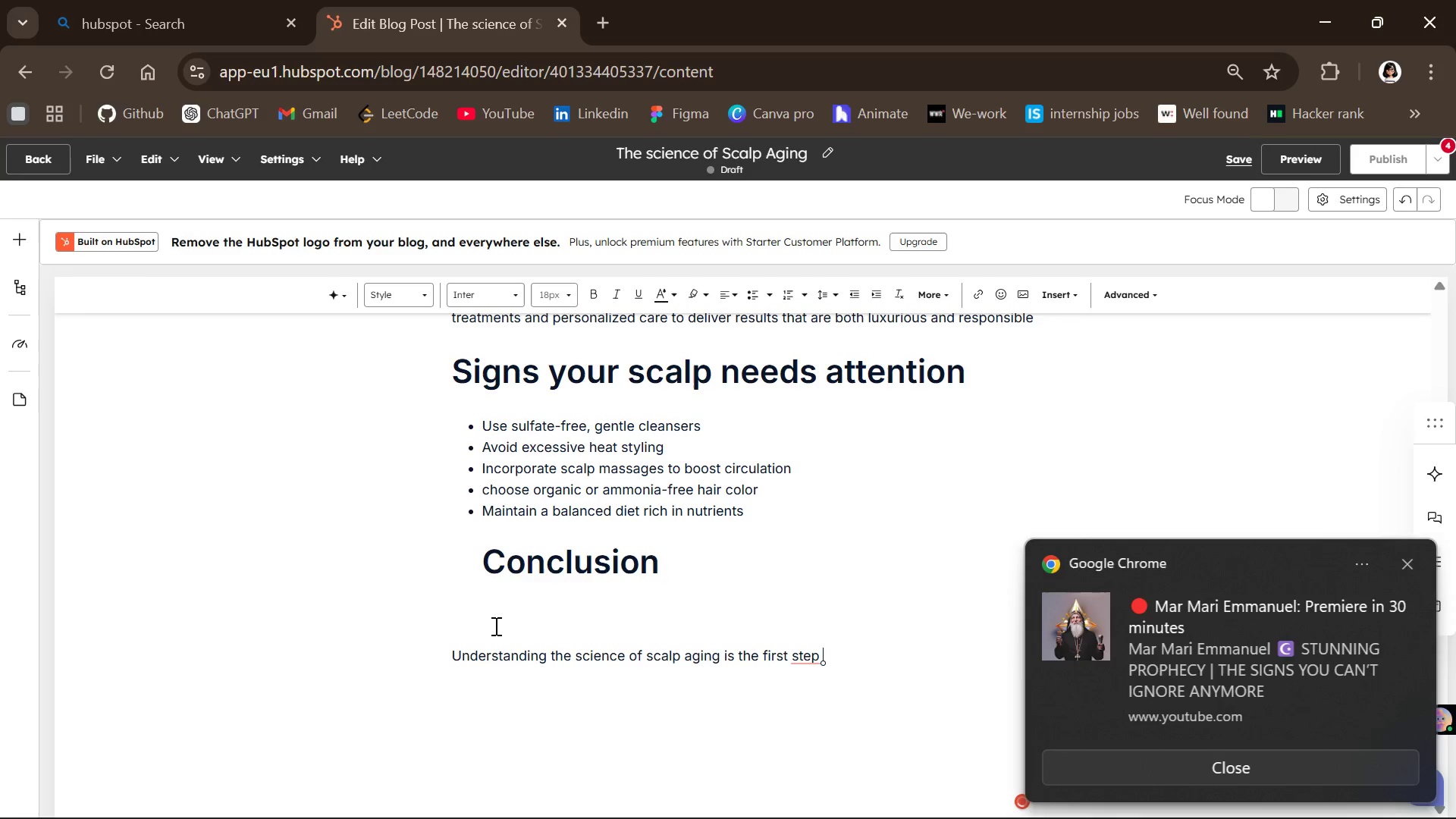 
type(toward)
 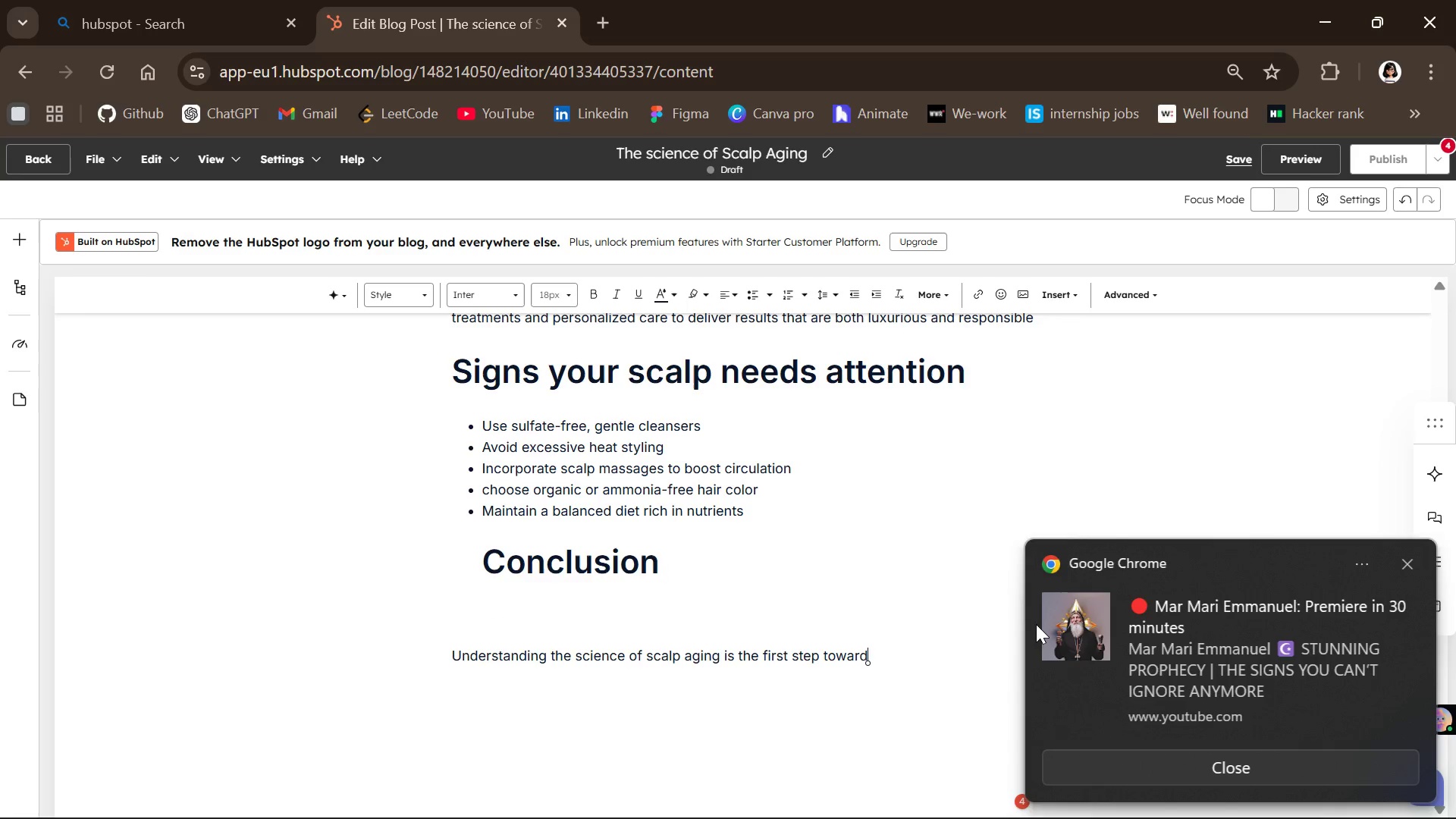 
left_click([1200, 782])
 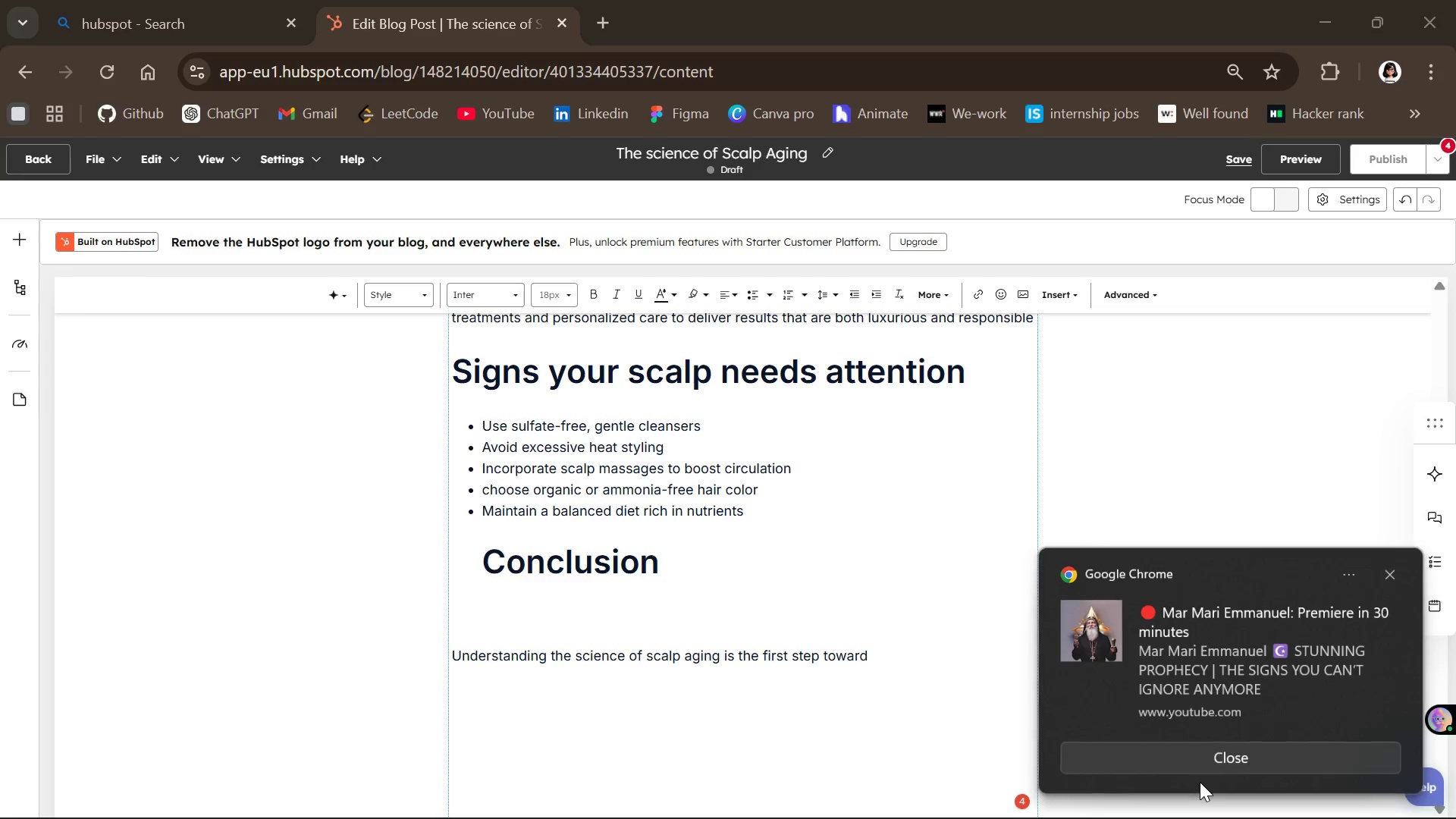 
left_click([881, 657])
 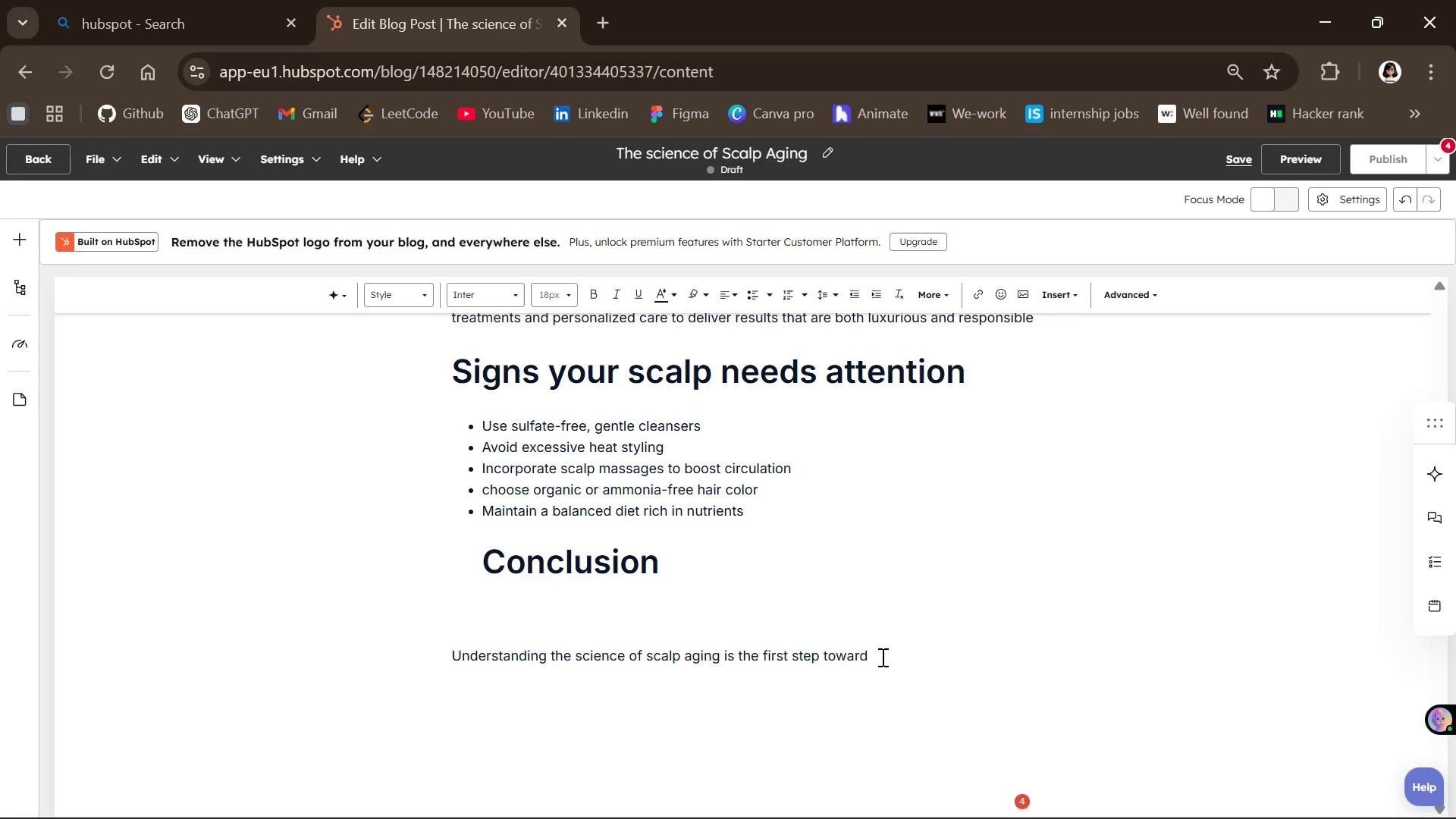 
type(healthier )
key(Backspace)
type(,more )
 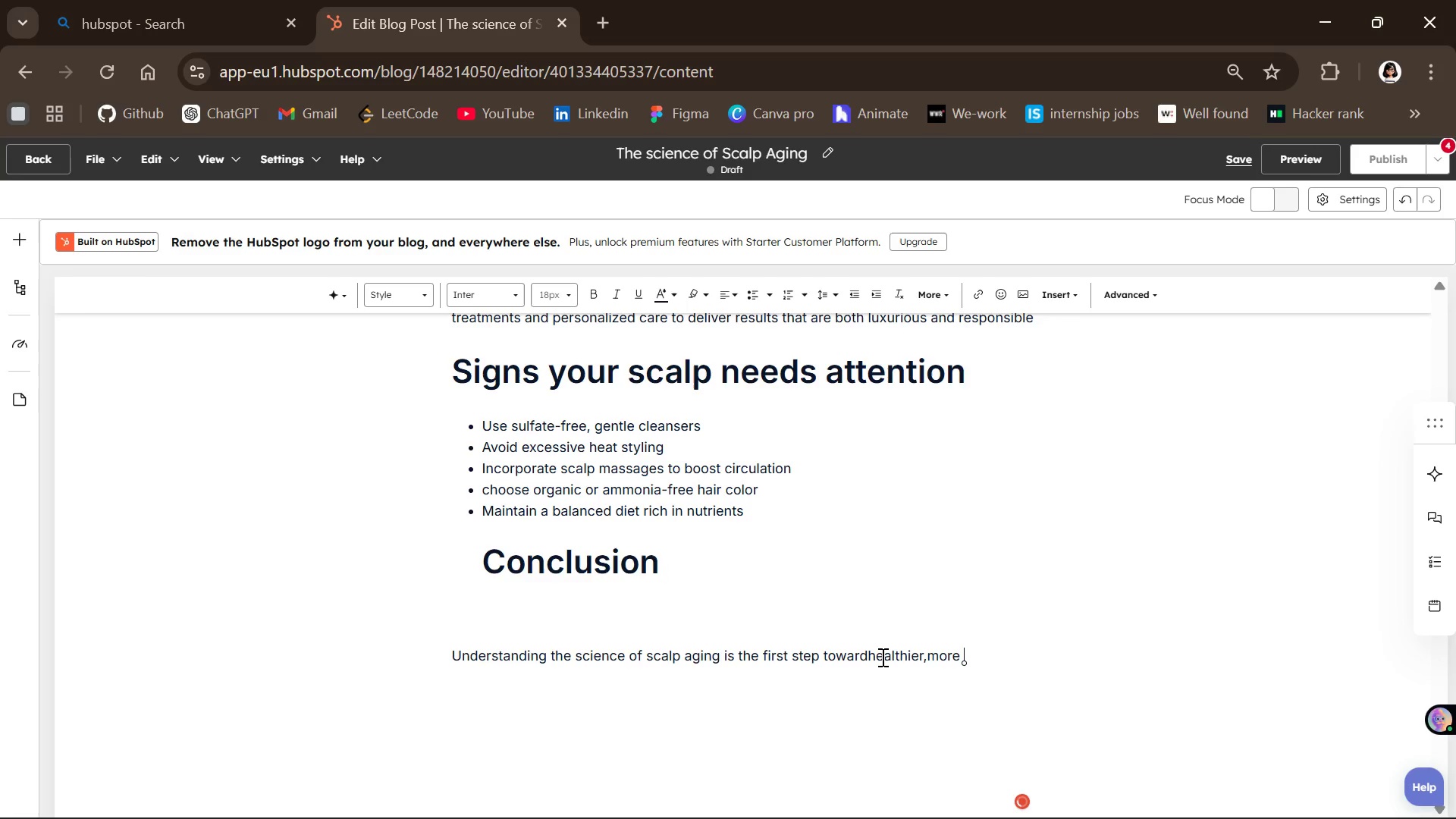 
type(resilient )
 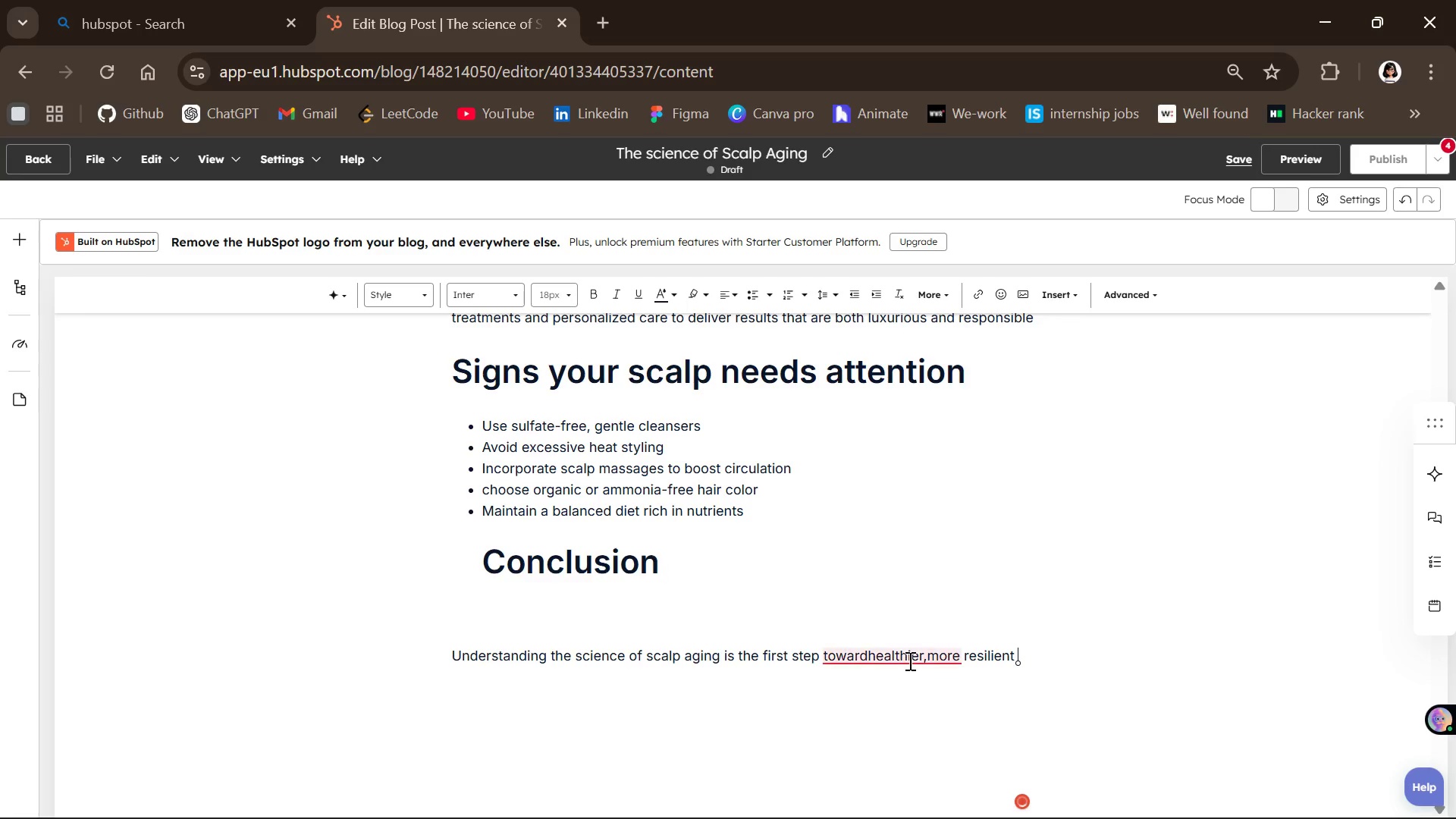 
left_click([901, 658])
 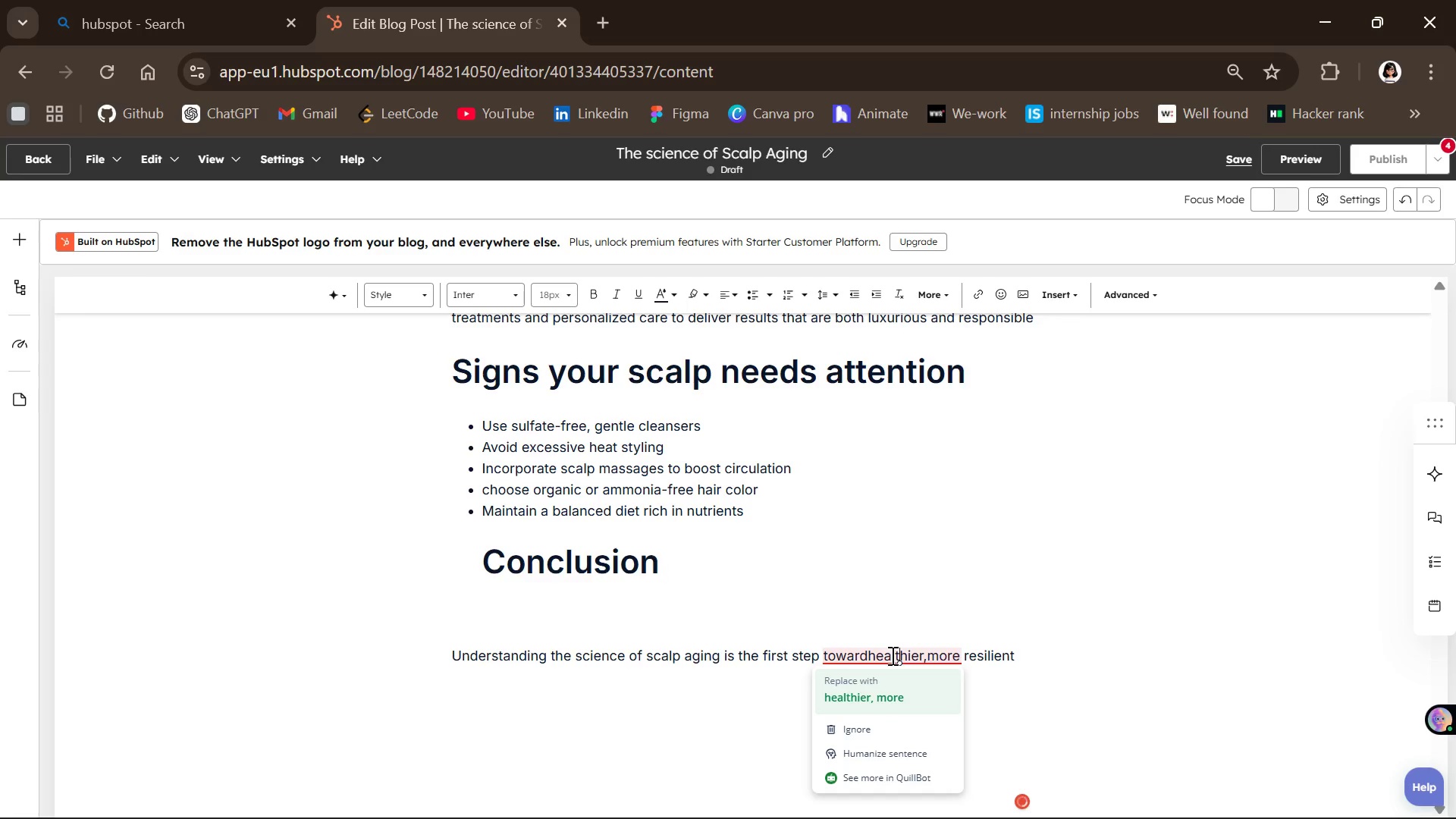 
left_click([880, 696])
 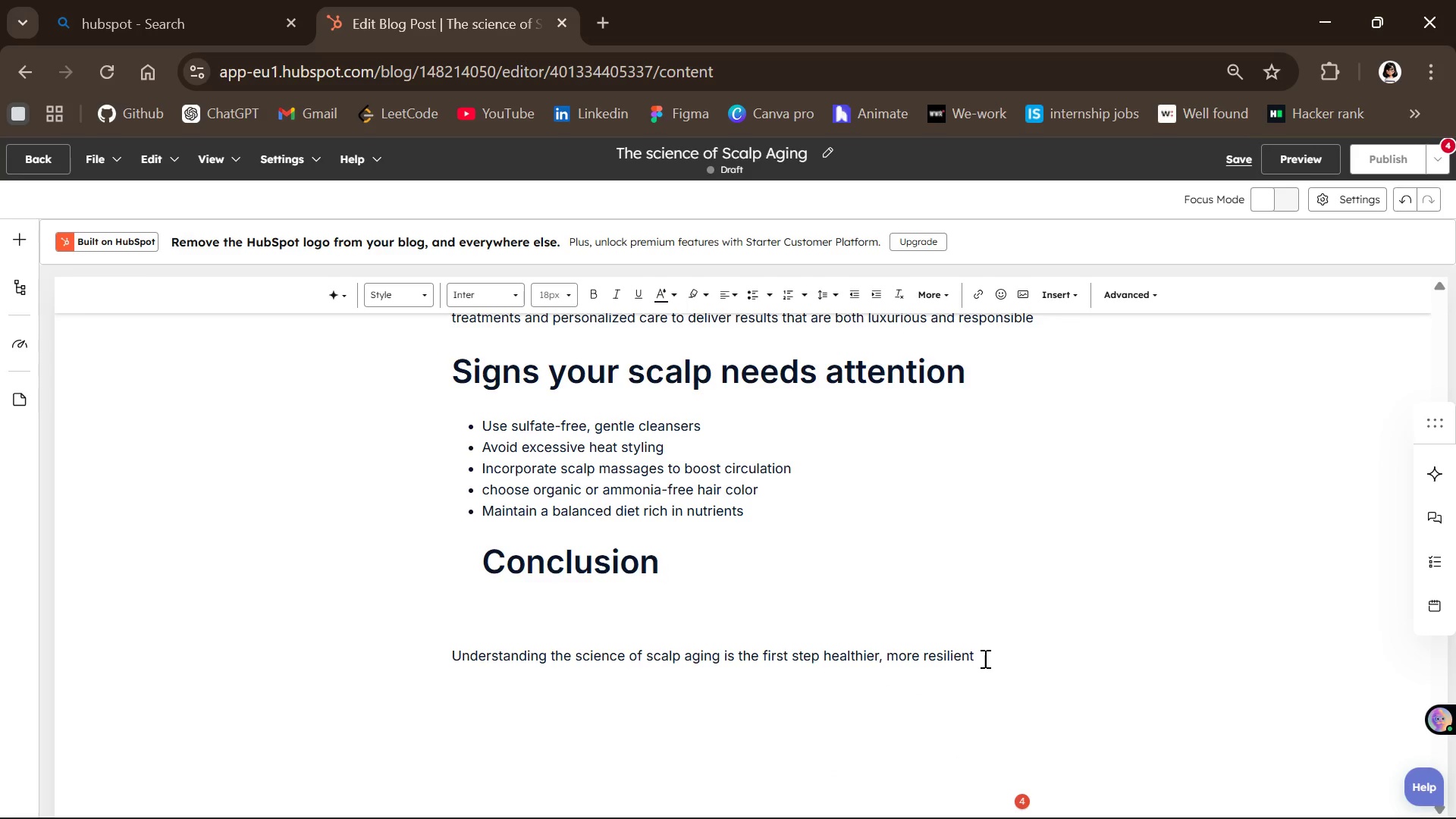 
left_click([984, 658])
 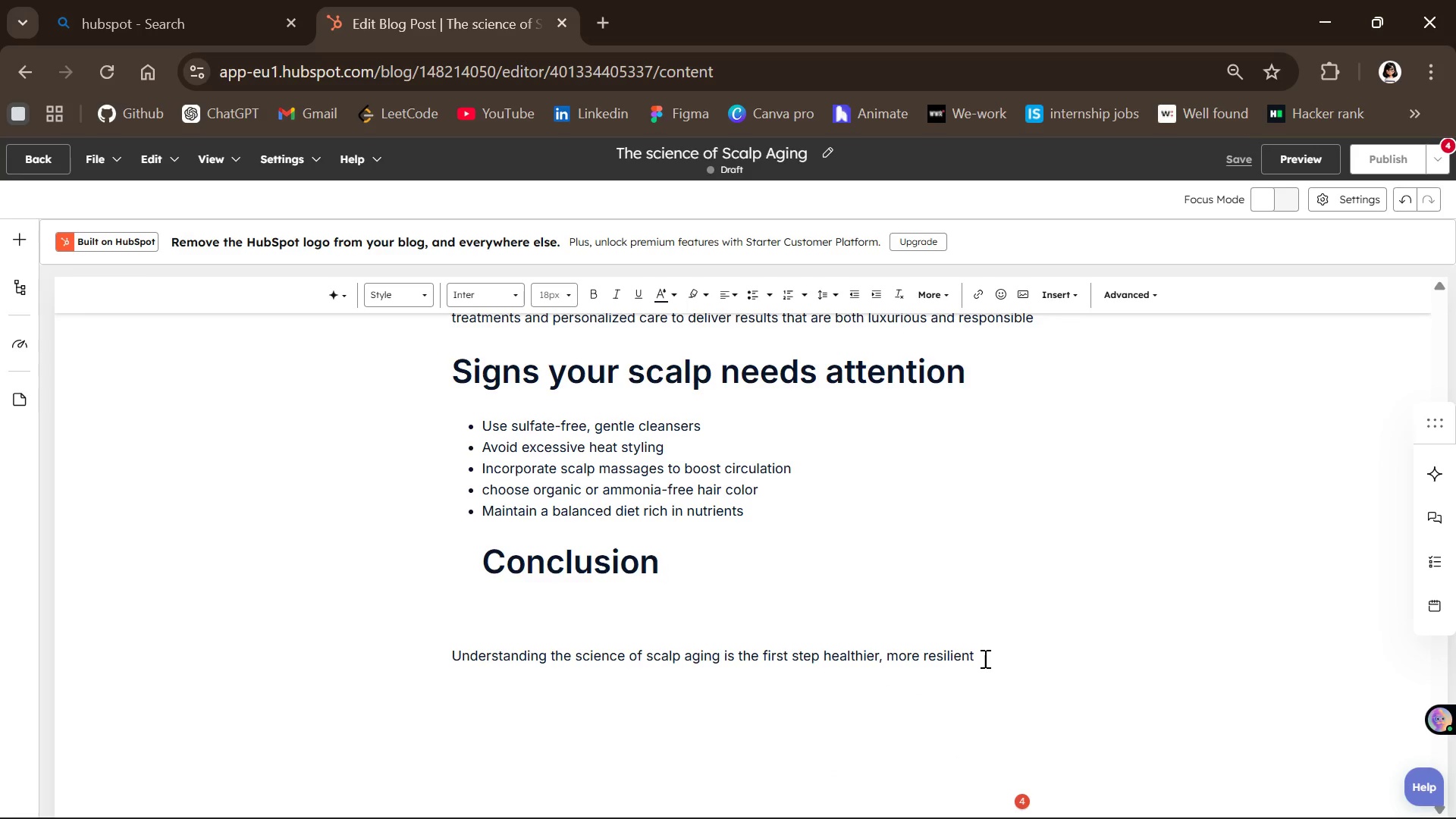 
type(haie)
key(Backspace)
type(r.)
 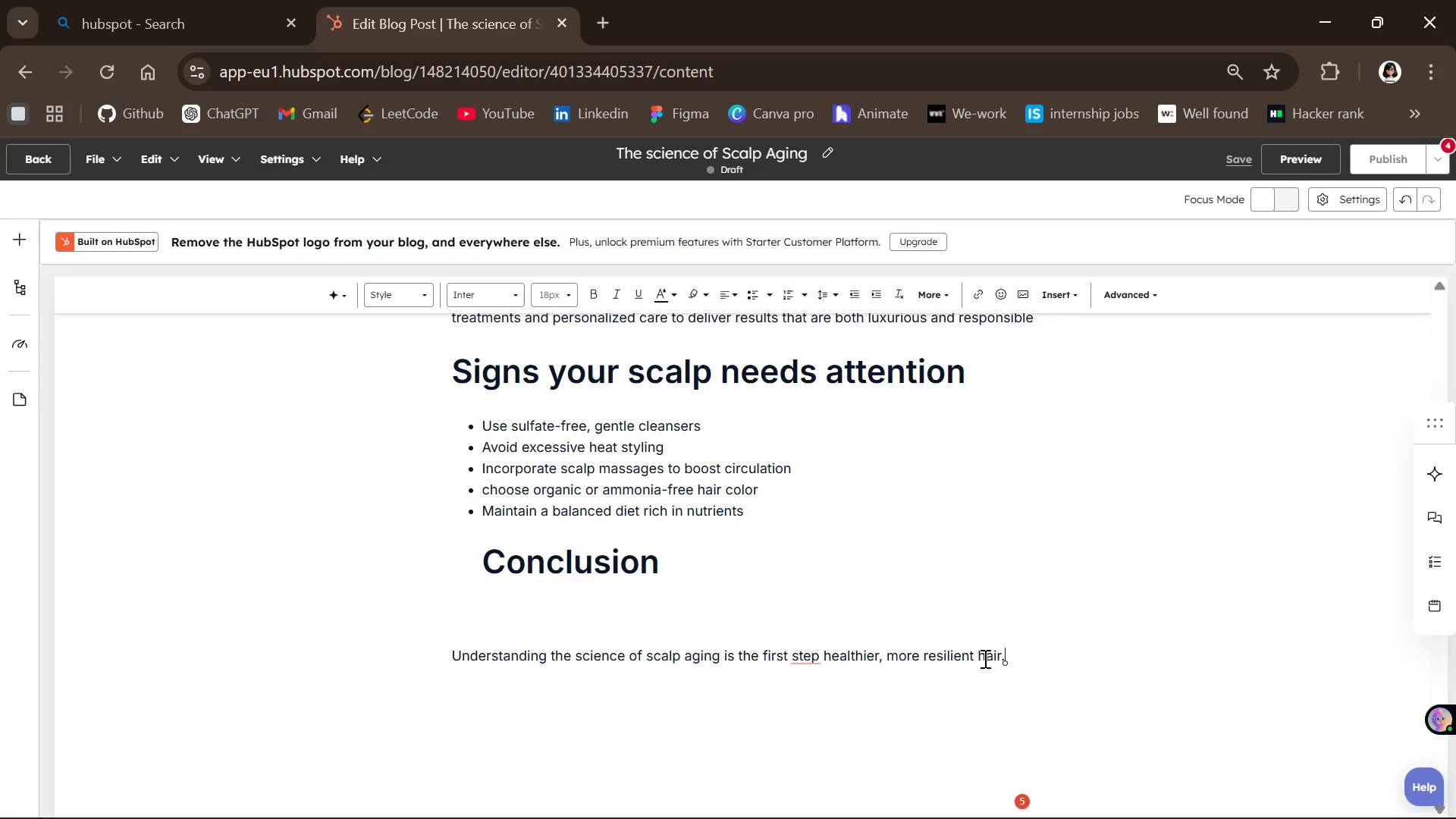 
wait(5.91)
 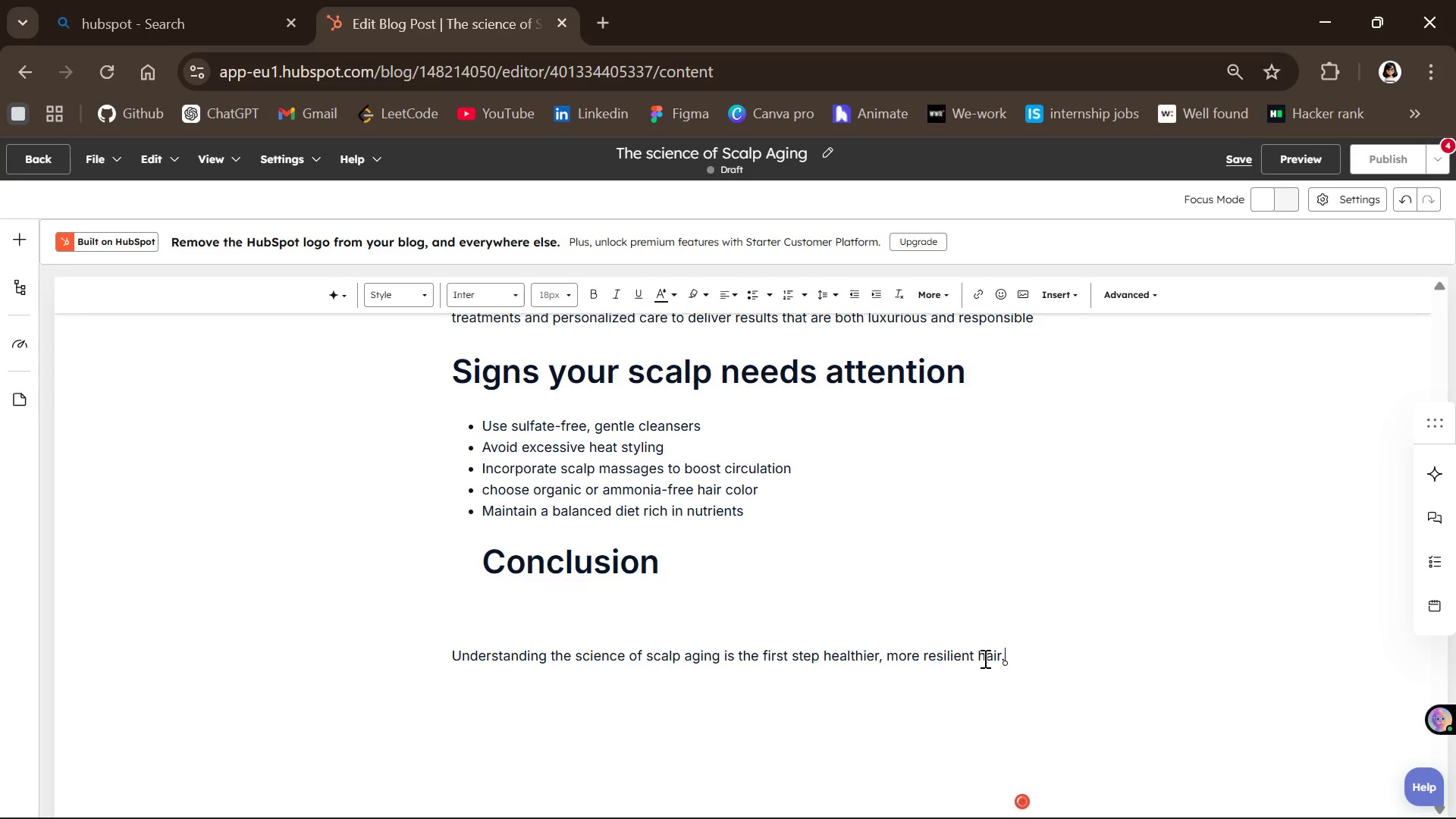 
type(Bu)
key(Backspace)
type(y adopting)
 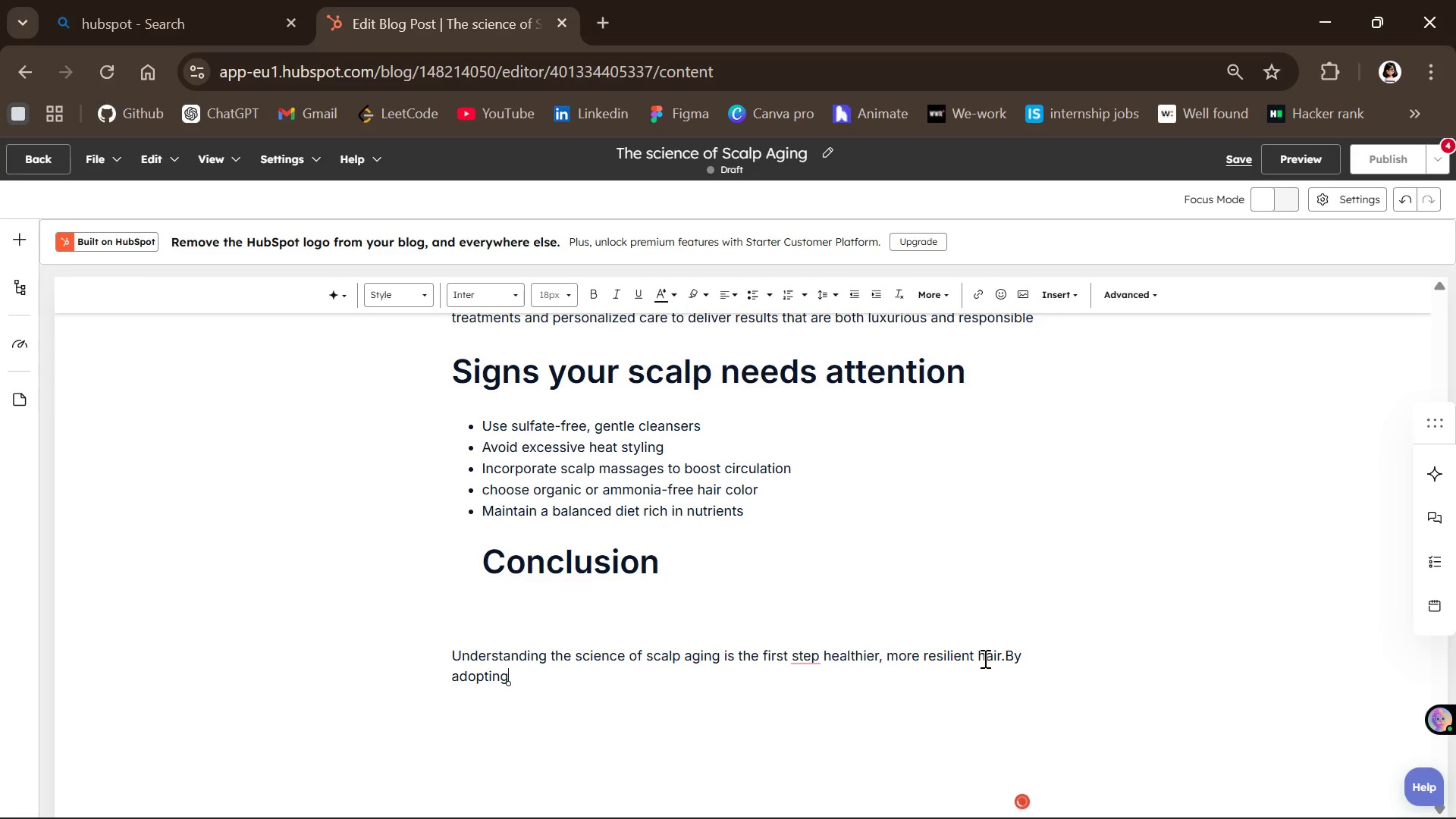 
type(ab)
key(Backspace)
key(Backspace)
type( ascal)
 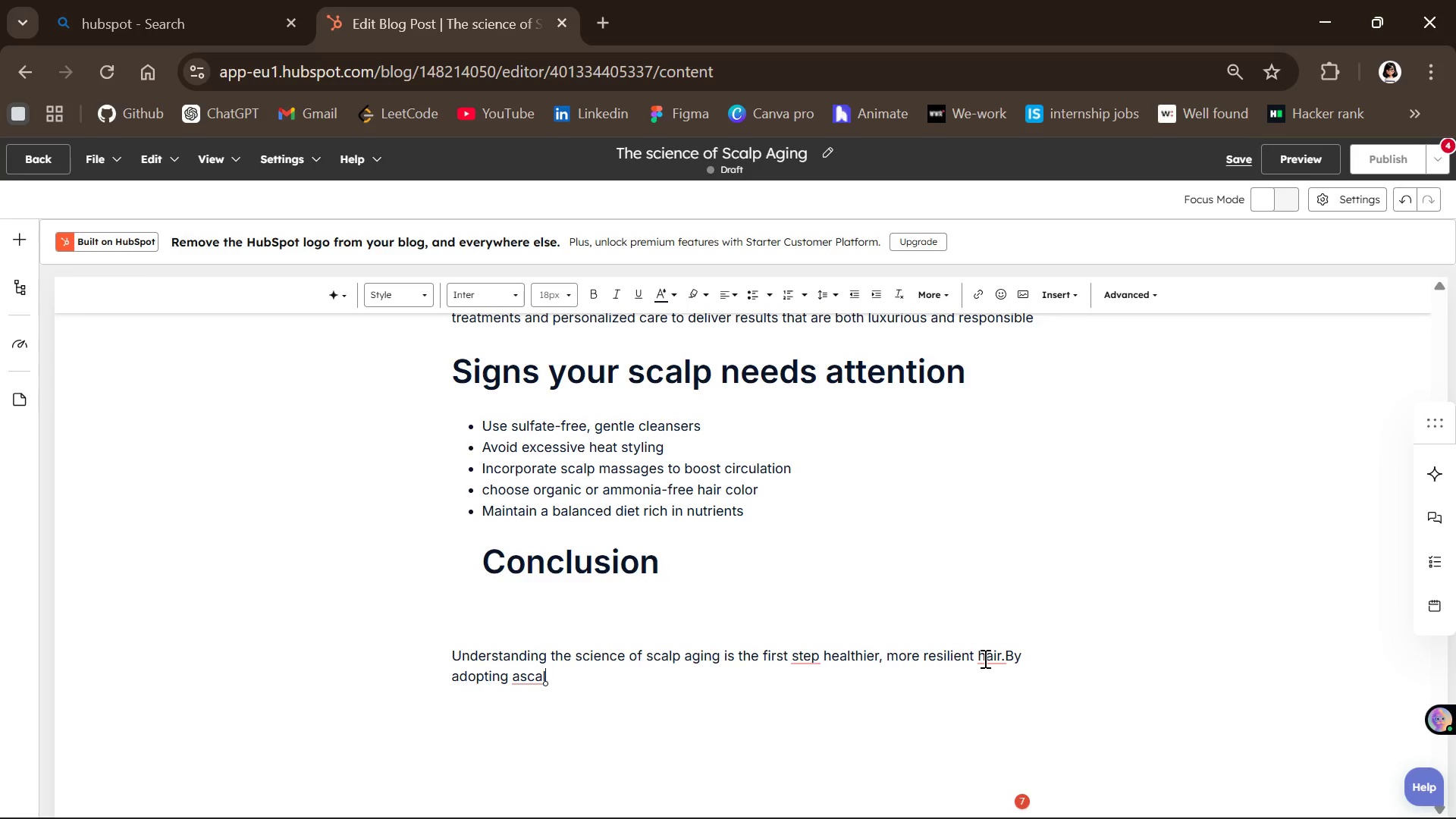 
type(p )
key(Backspace)
type(-first approach and transitioning to organic )
 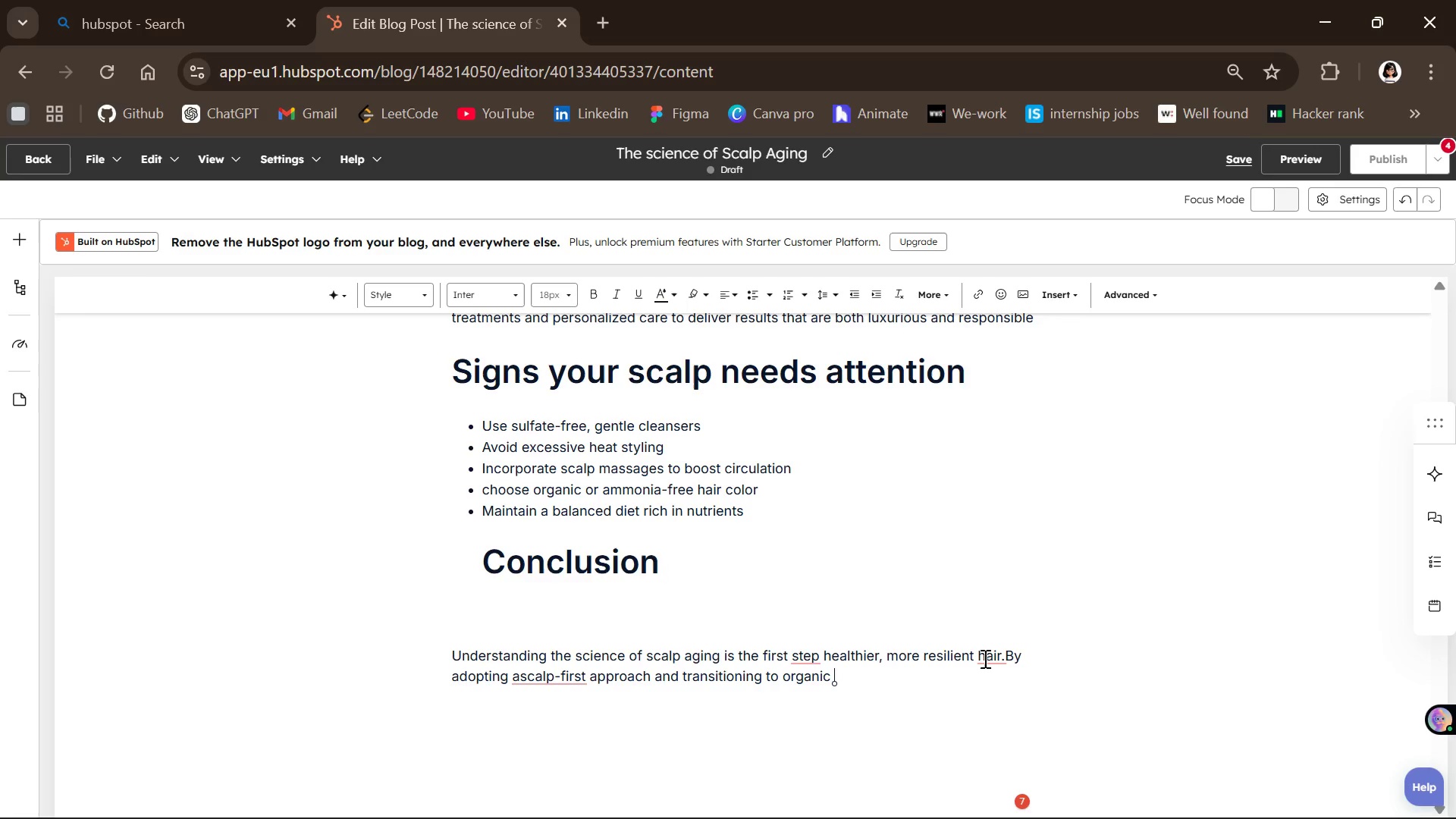 
wait(7.31)
 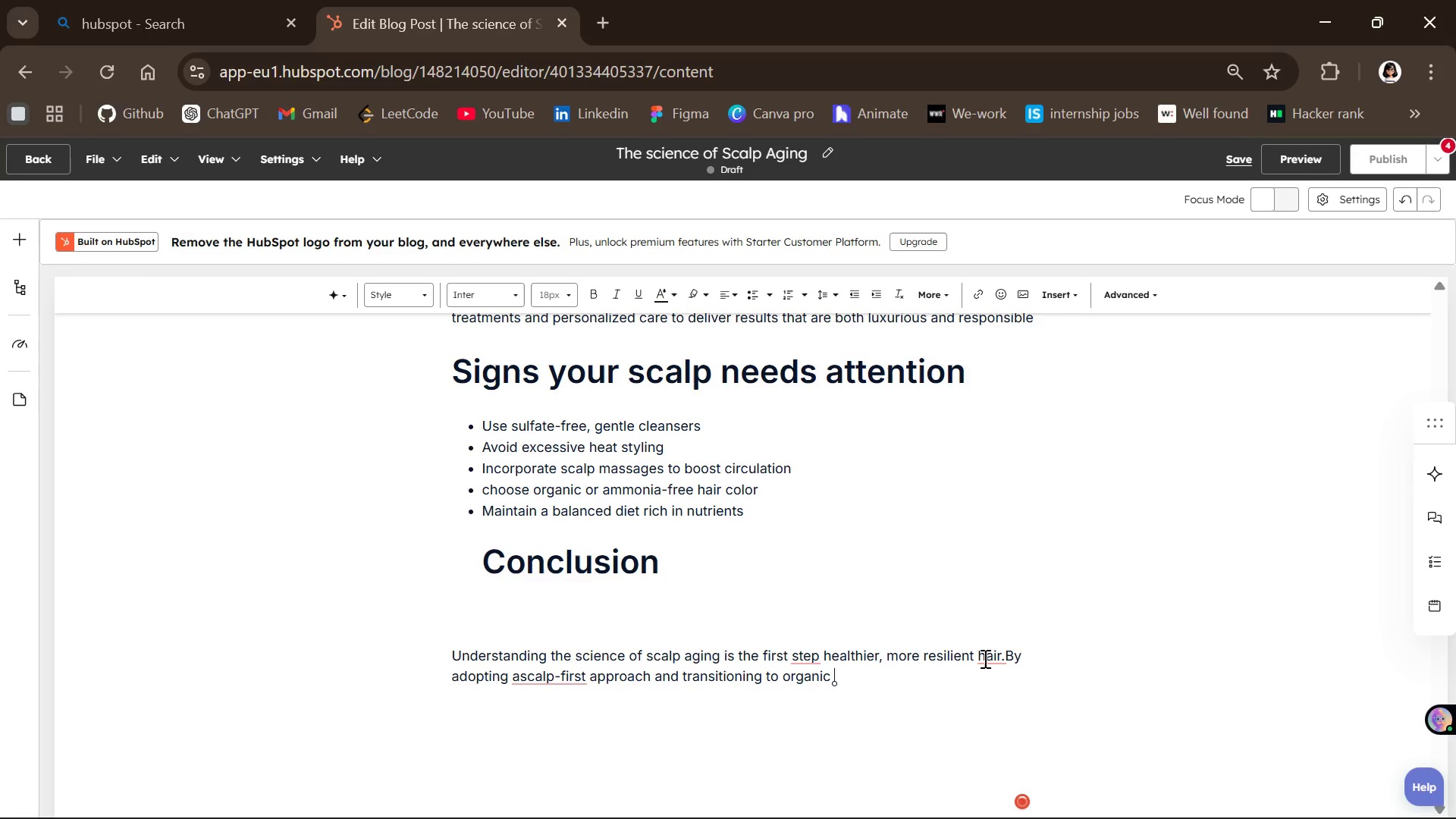 
type(hair care sou)
key(Backspace)
type(lution)
 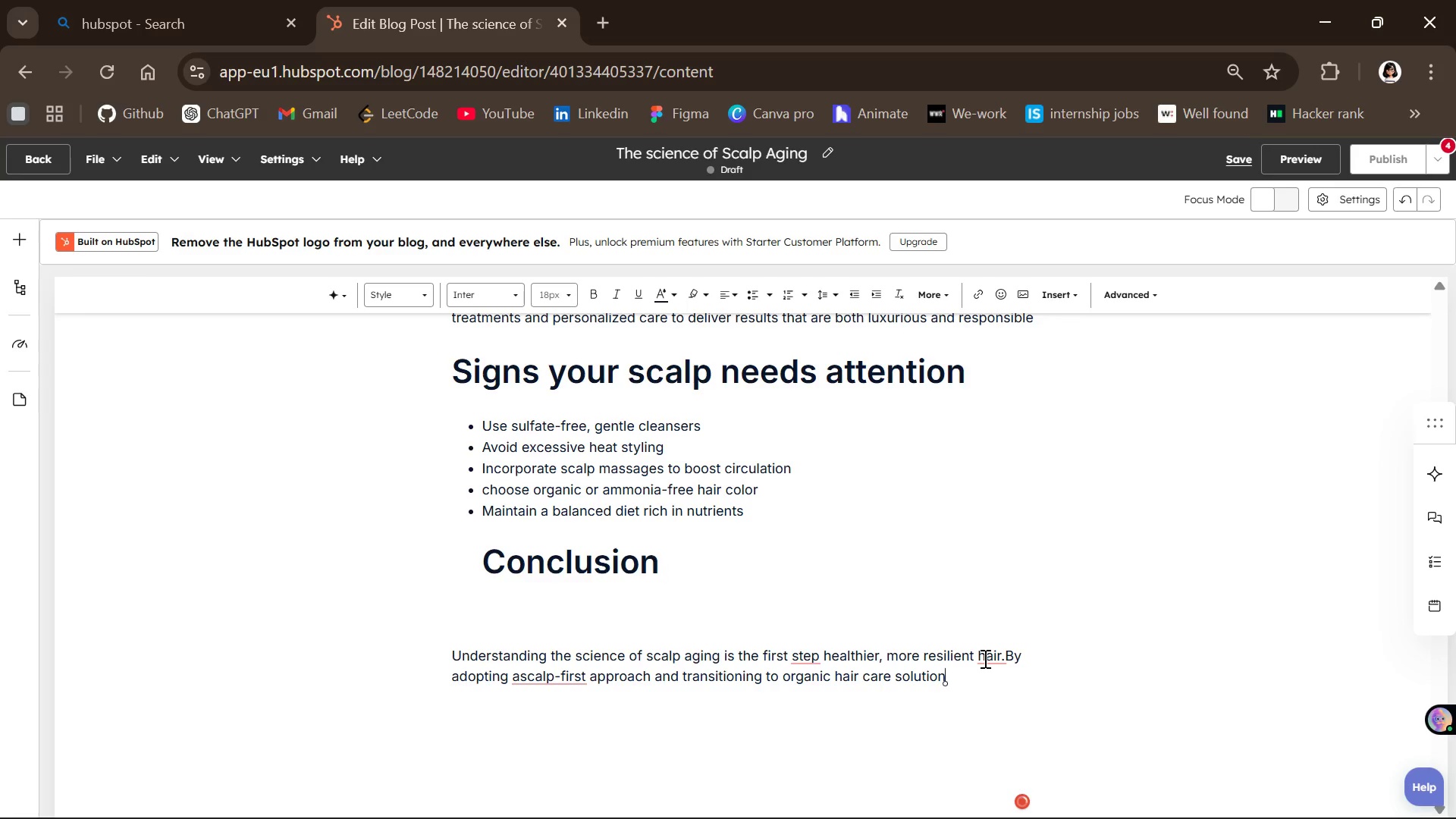 
type(s can pred)
key(Backspace)
type(sereve )
 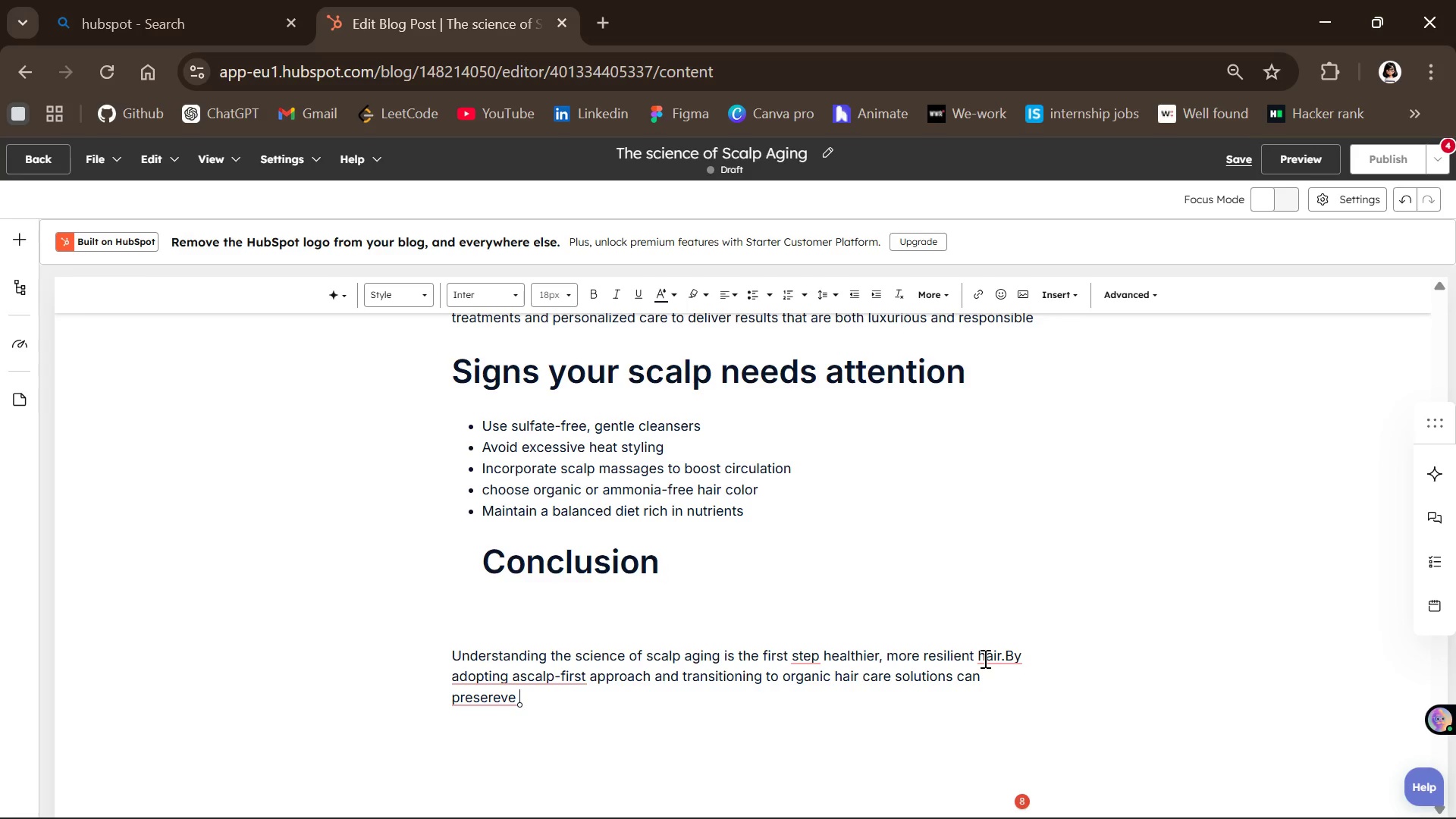 
wait(5.09)
 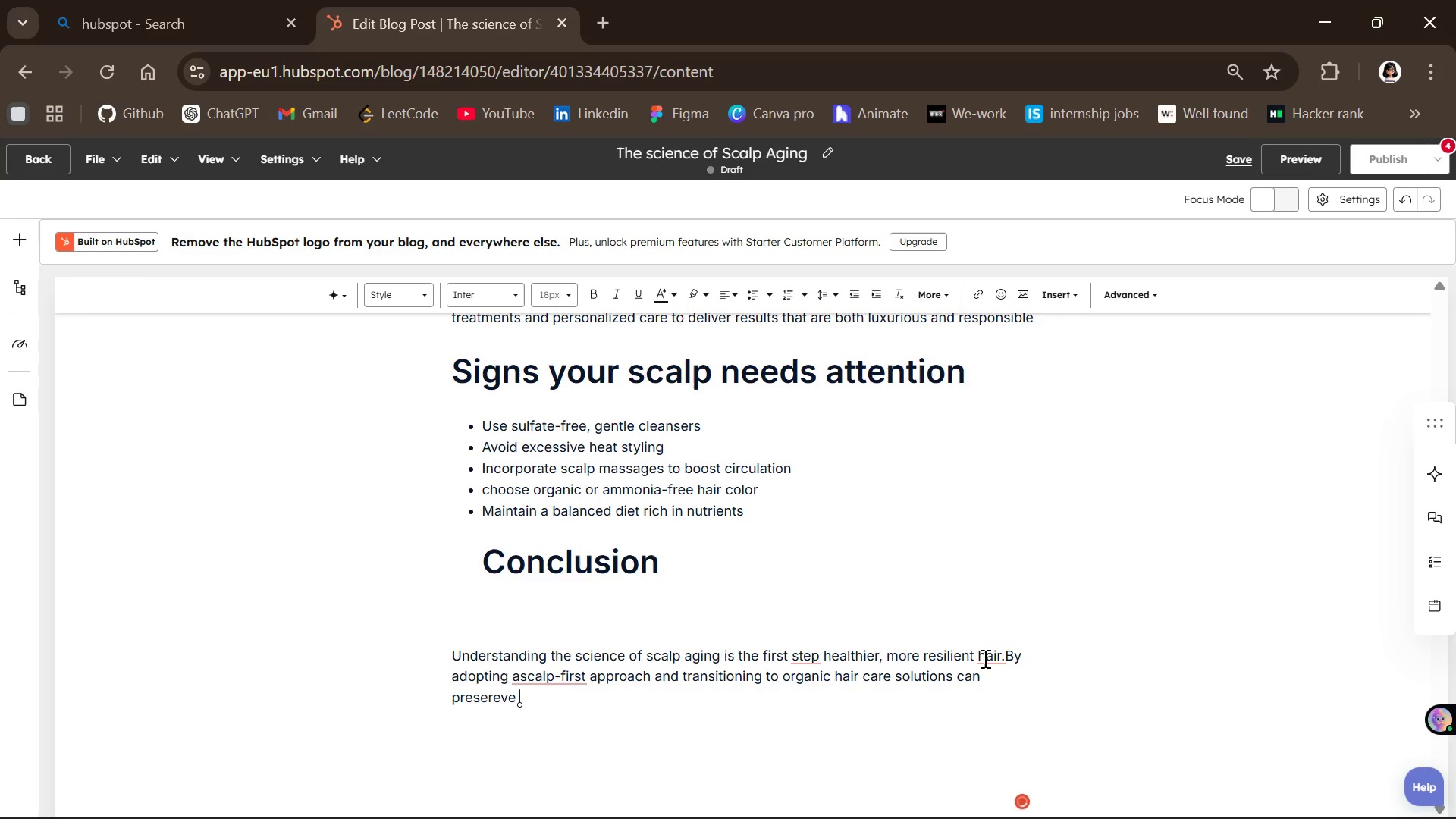 
type(both)
 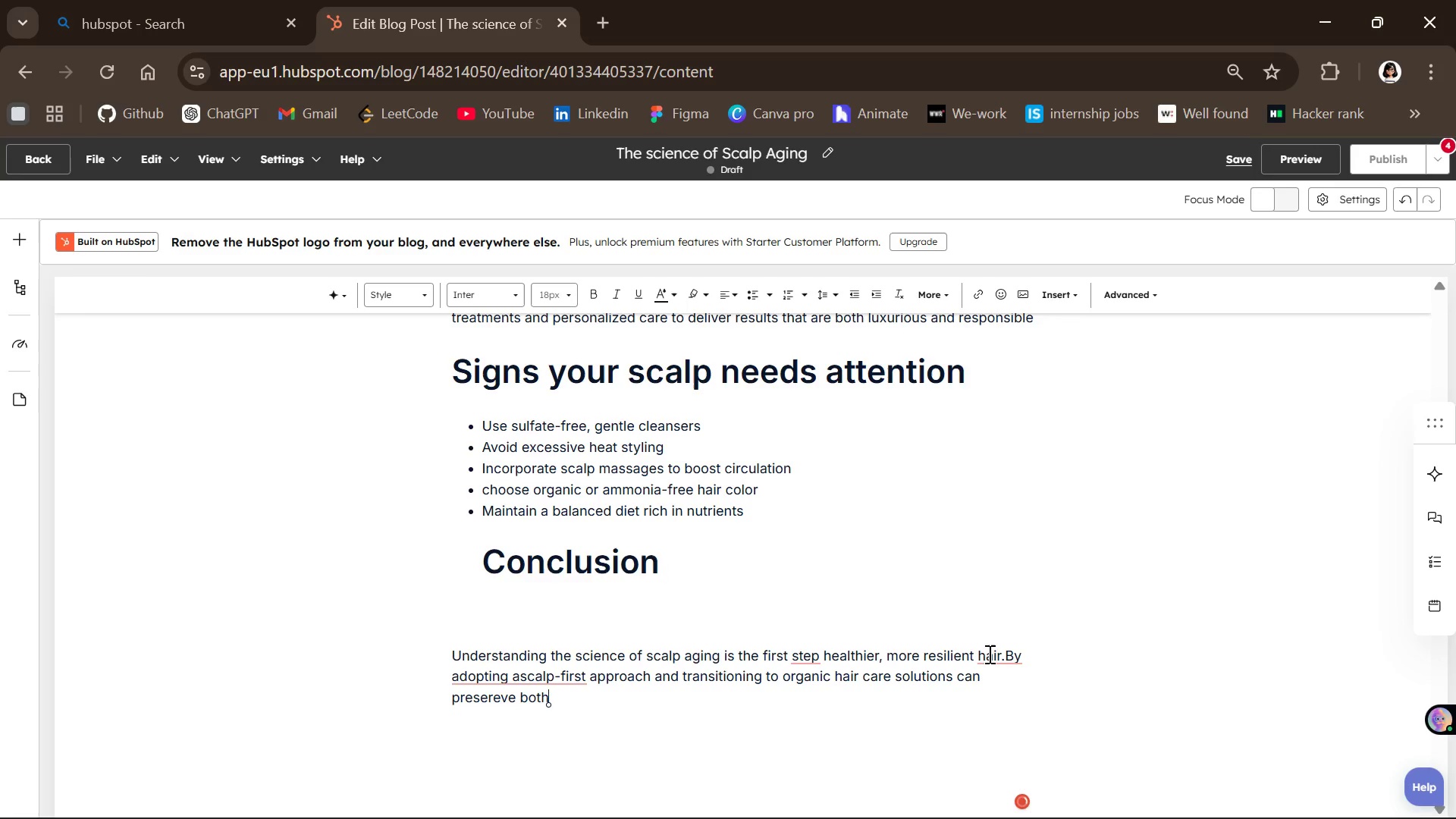 
type( scalp vitality )
 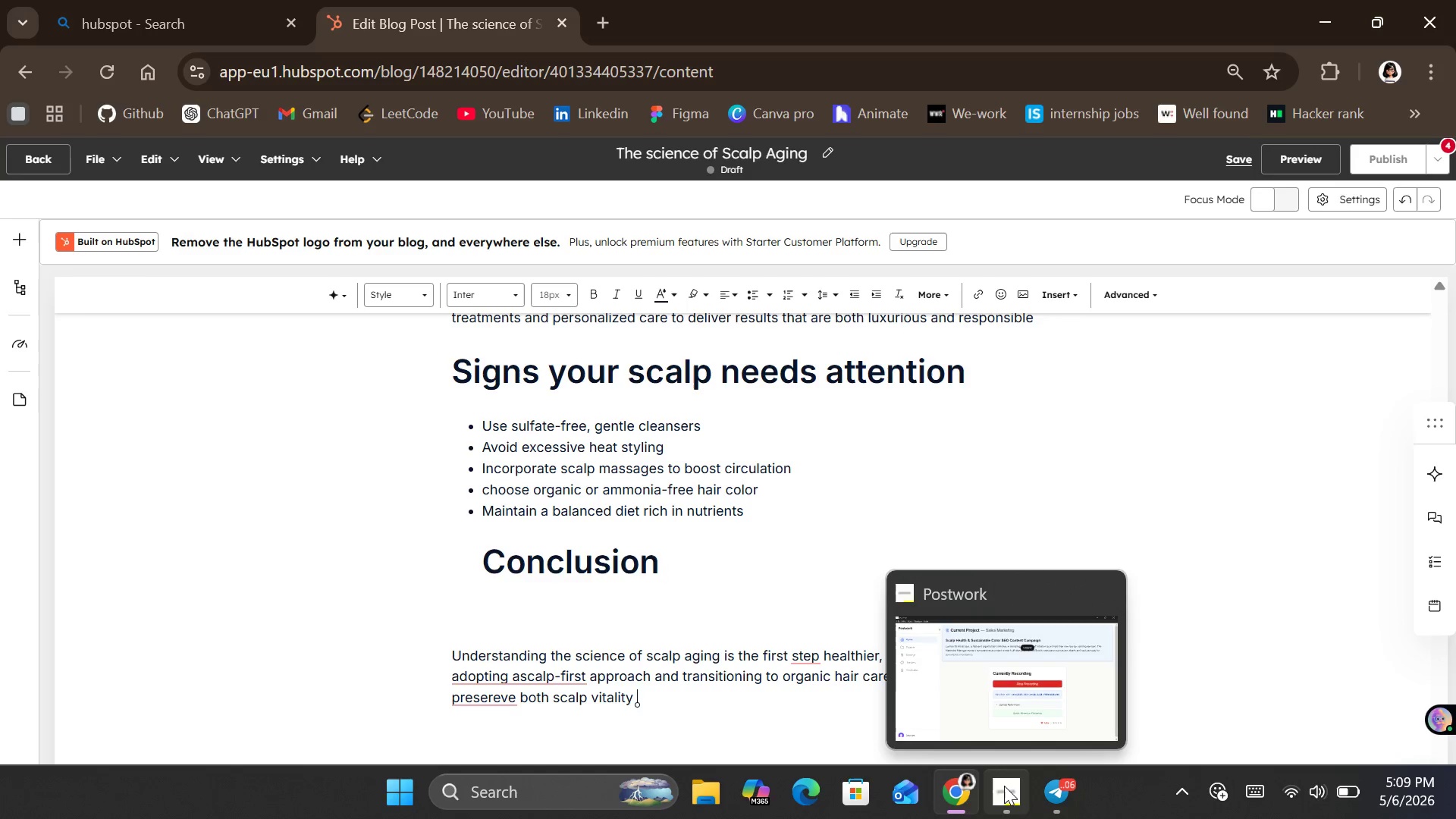 
left_click([708, 695])
 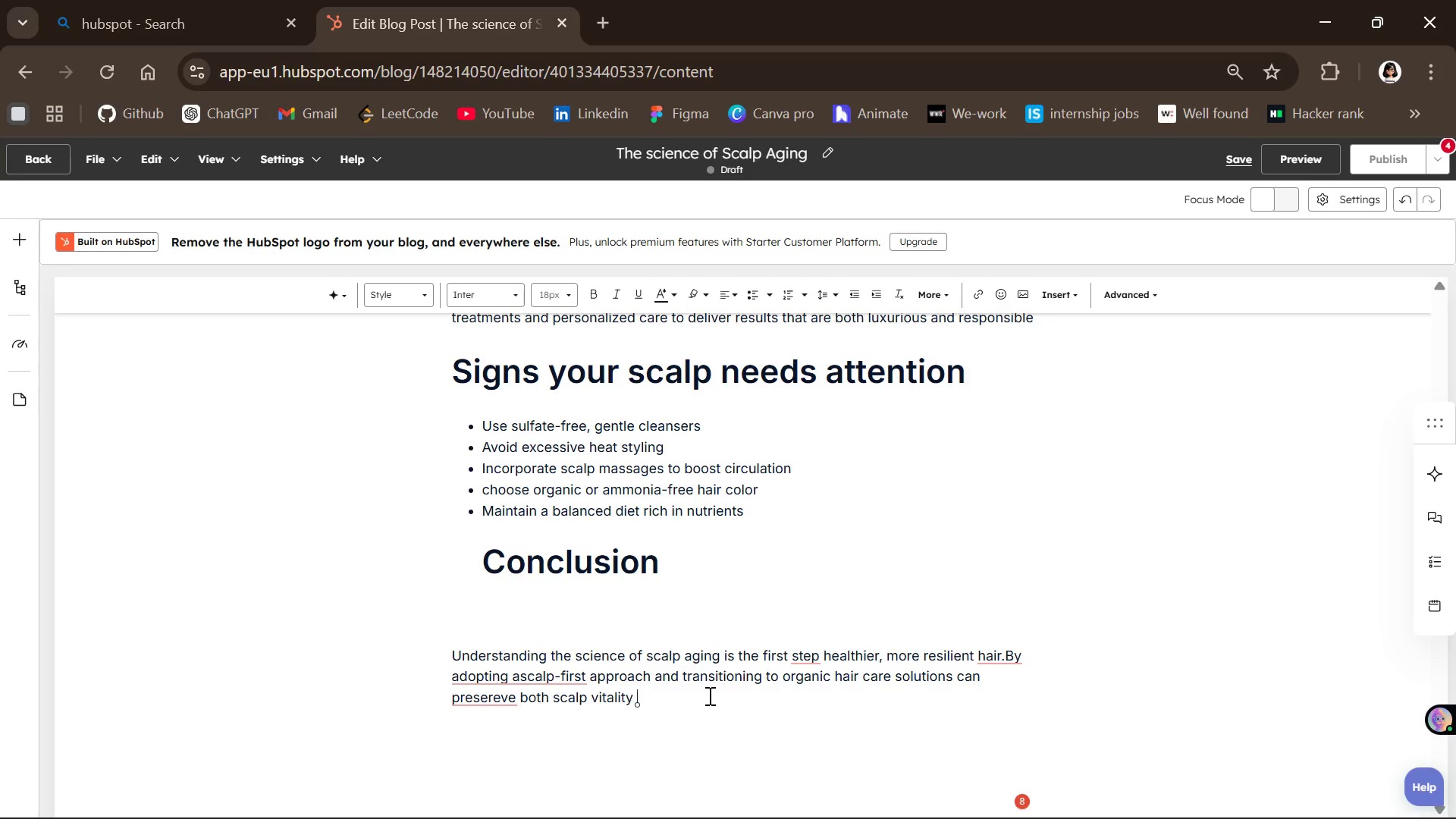 
type(and hair beauty)
 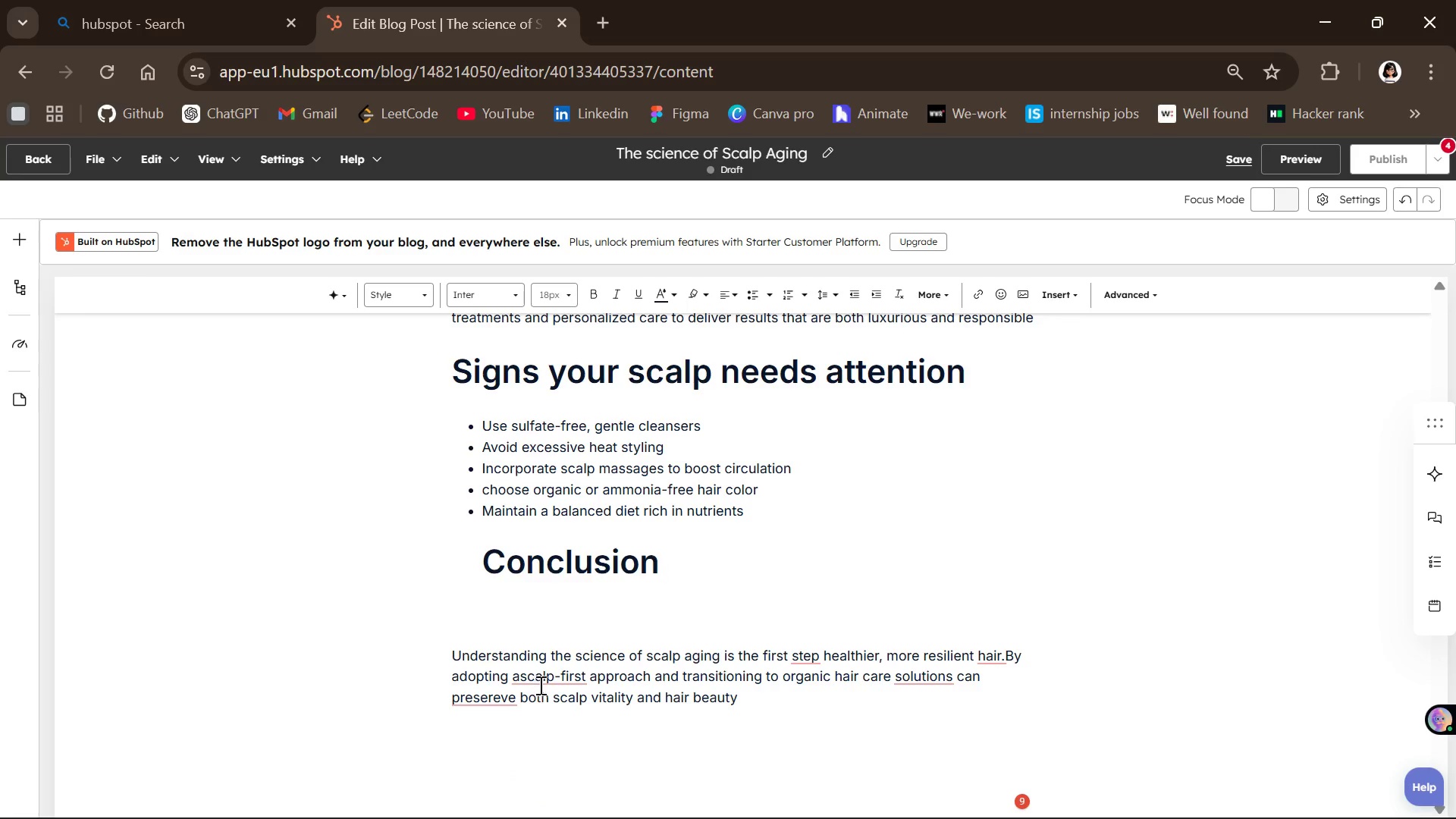 
left_click([551, 726])
 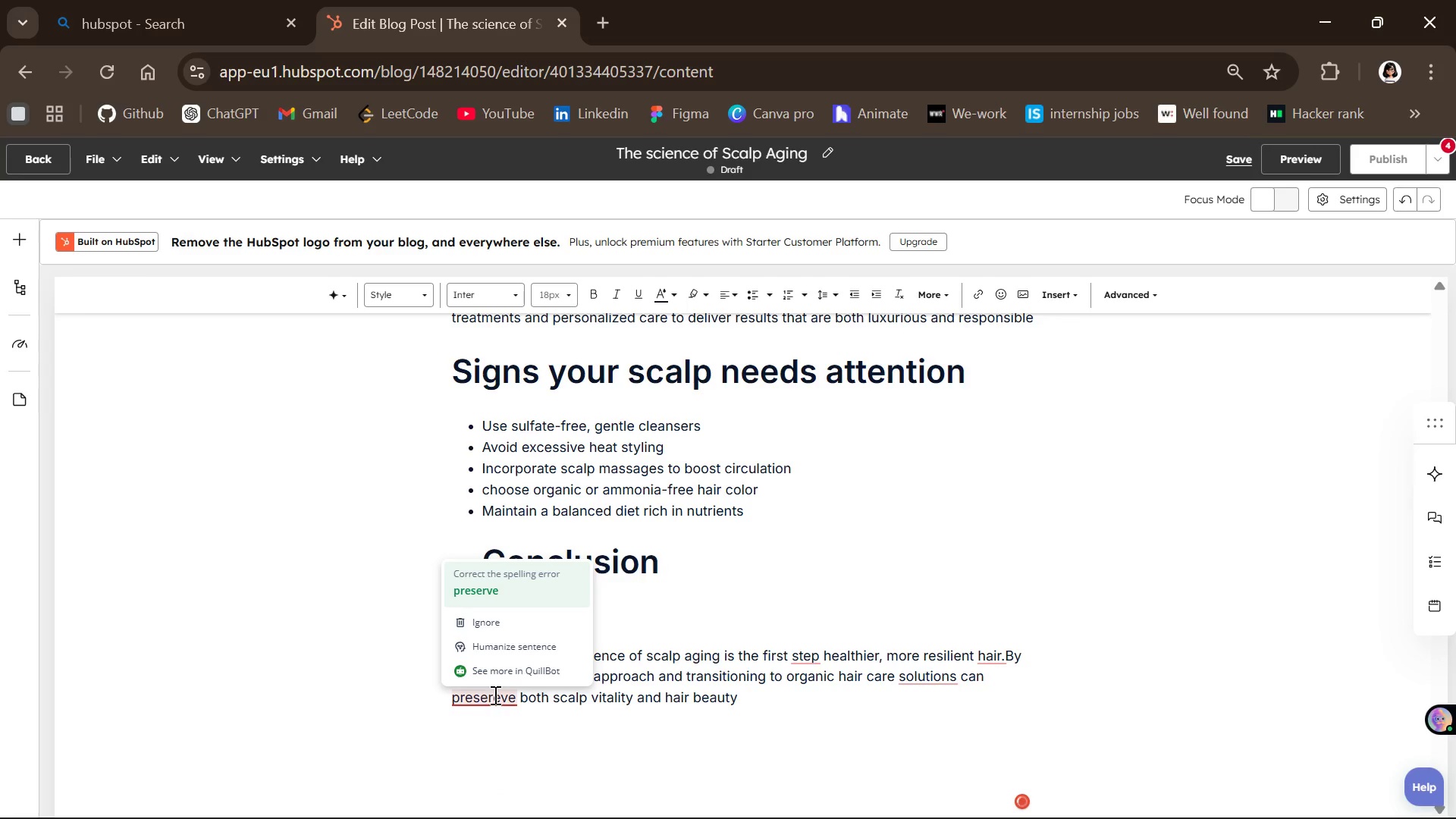 
left_click([485, 604])
 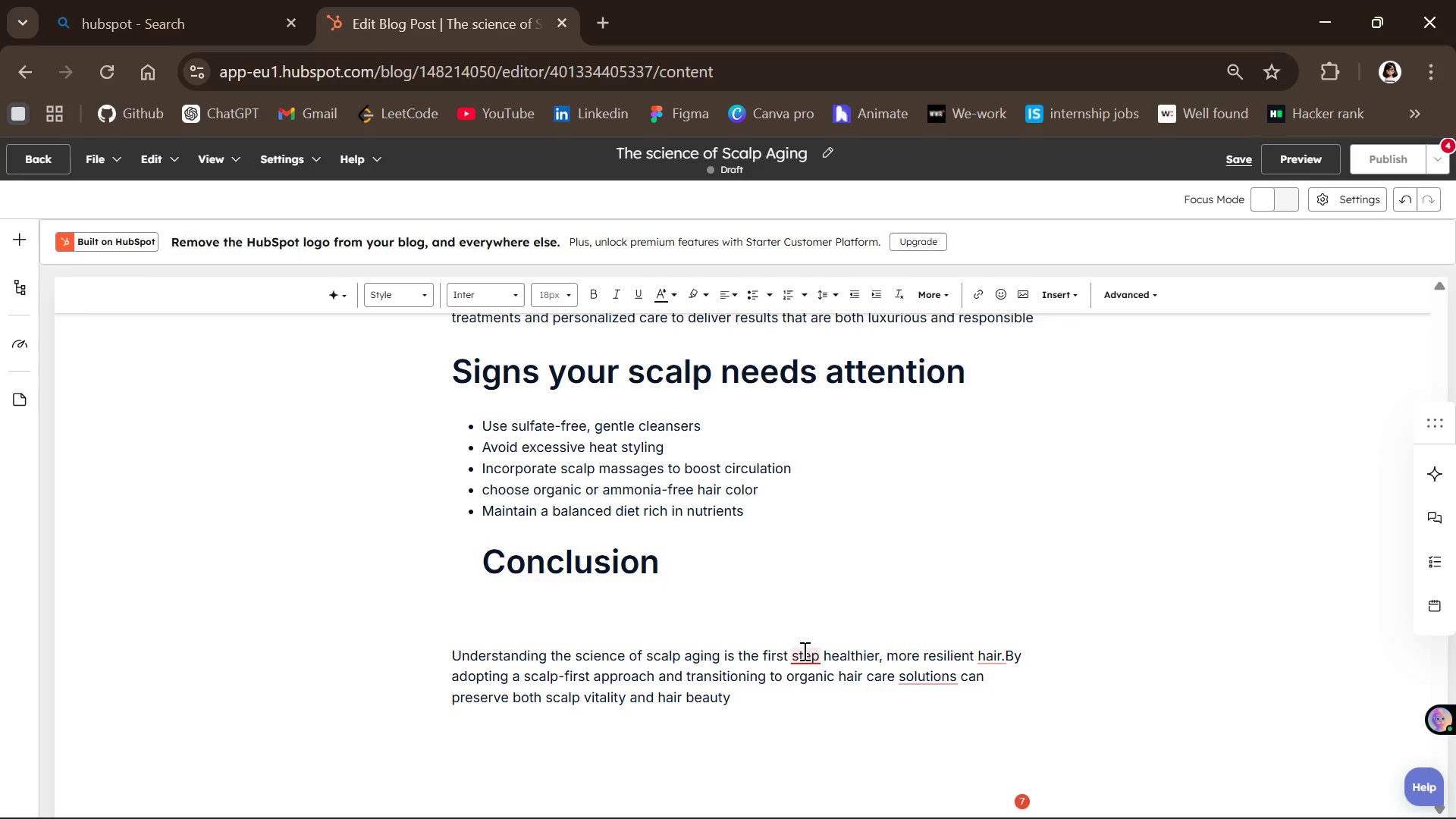 
left_click([811, 706])
 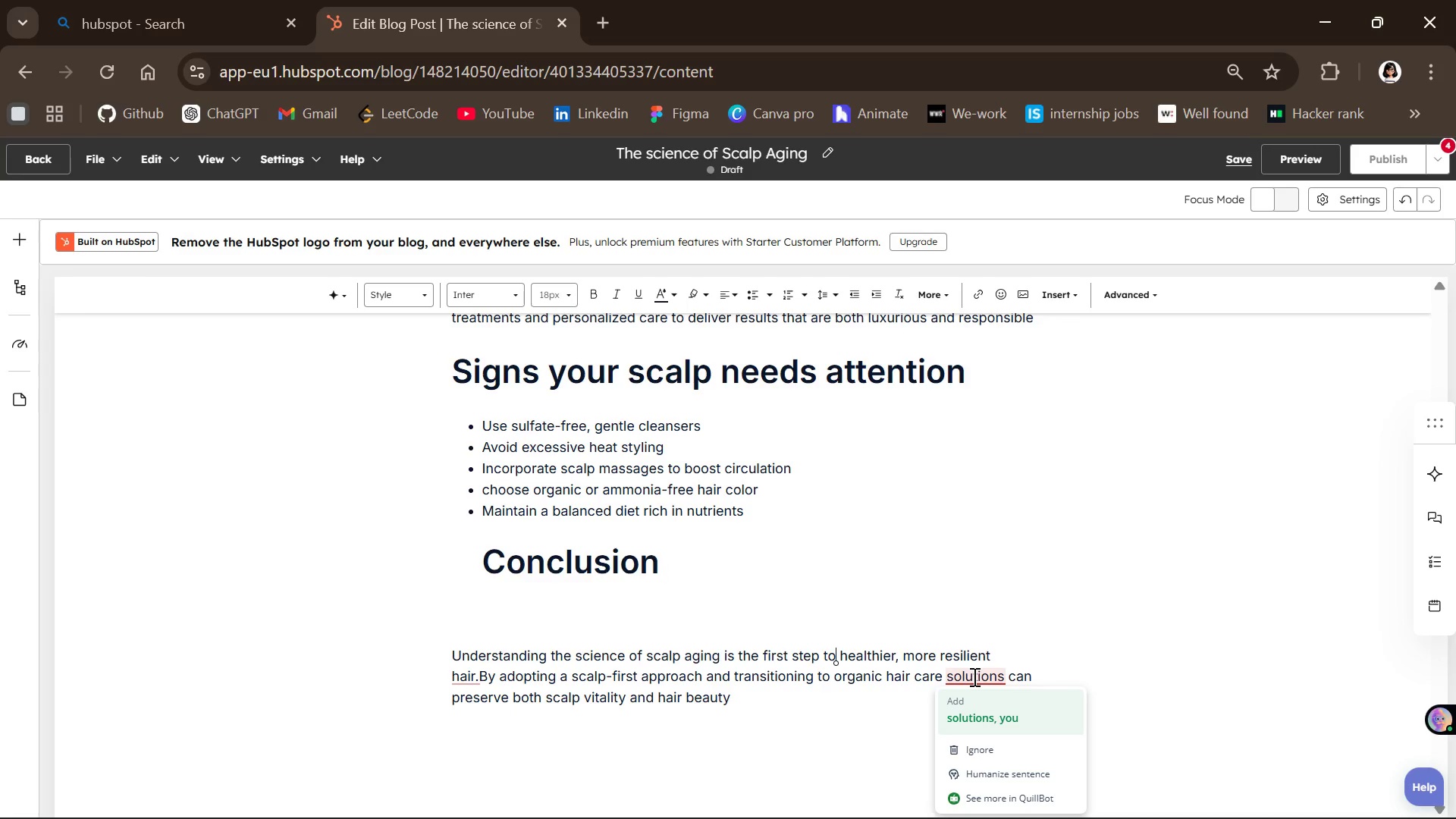 
left_click([968, 706])
 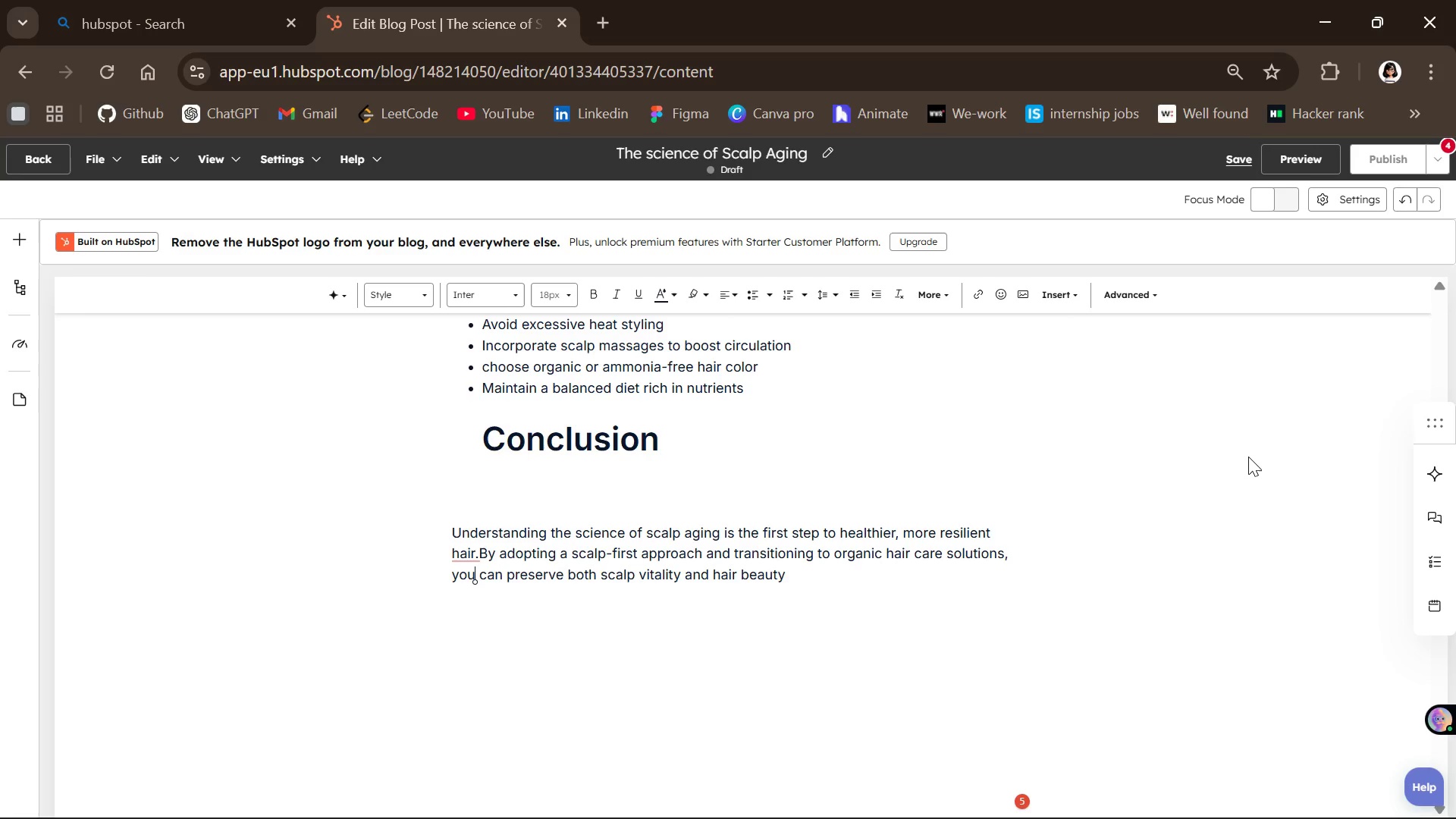 
wait(21.34)
 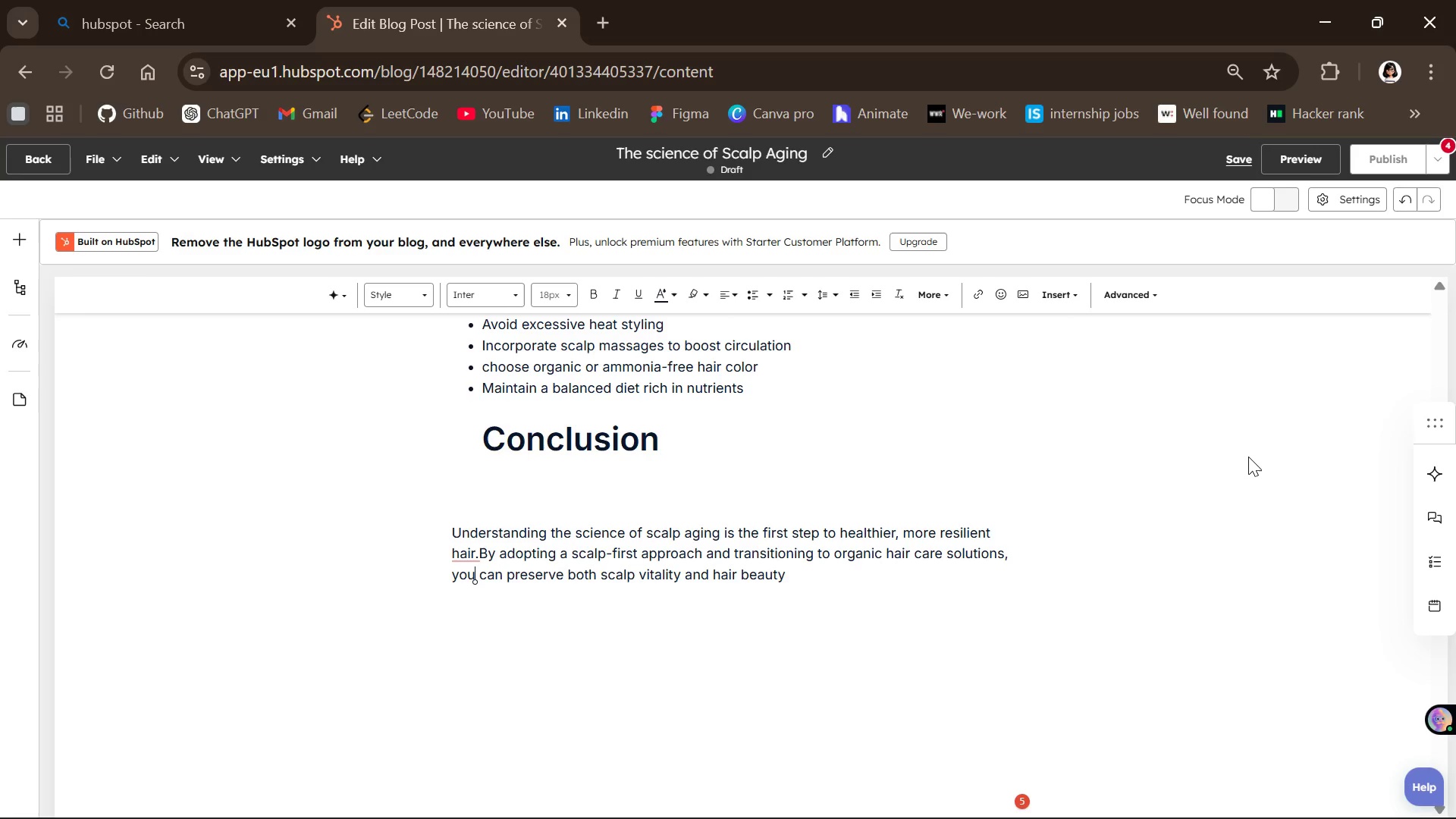 
left_click([845, 467])
 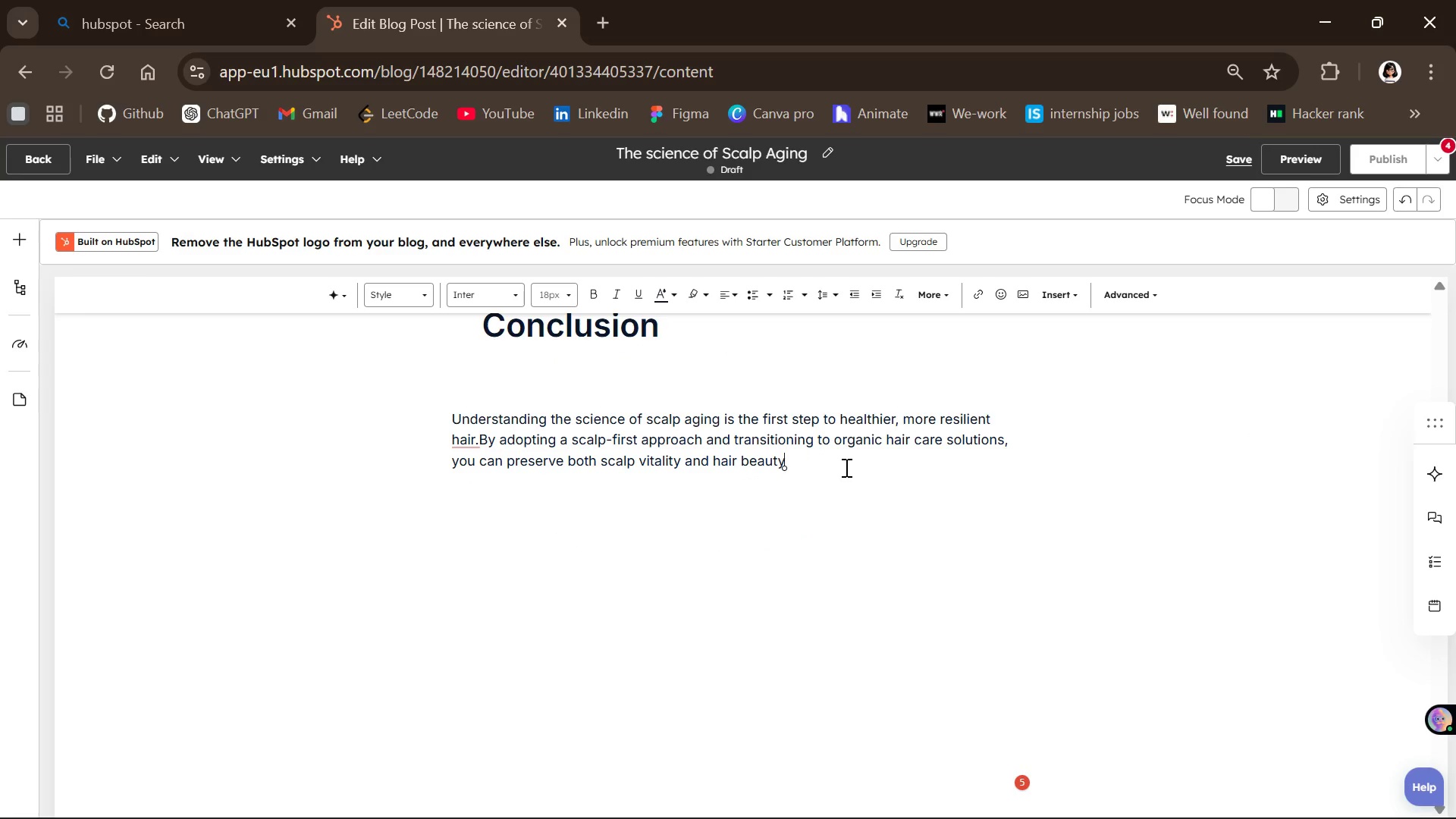 
key(Enter)
 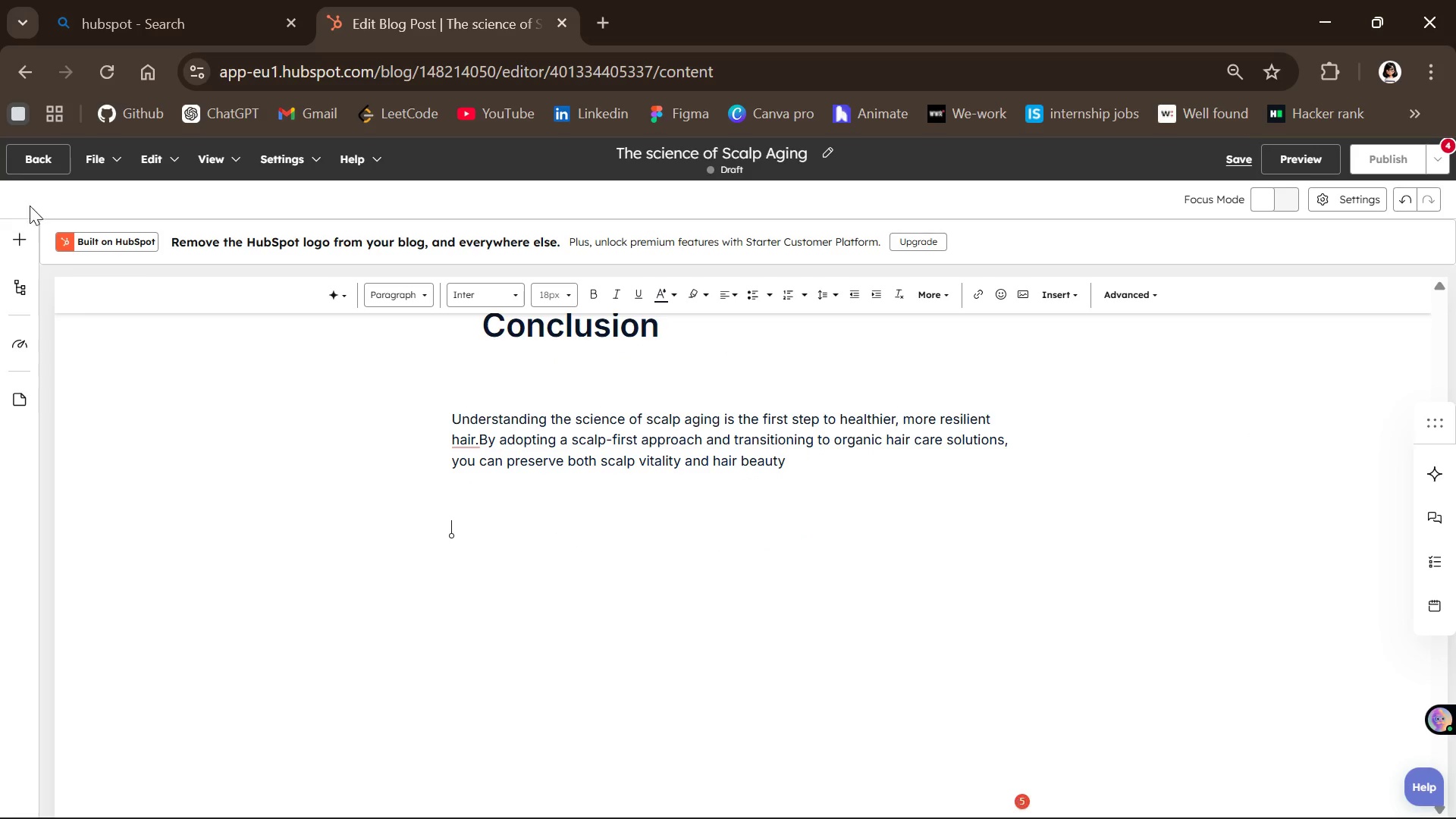 
left_click([23, 237])
 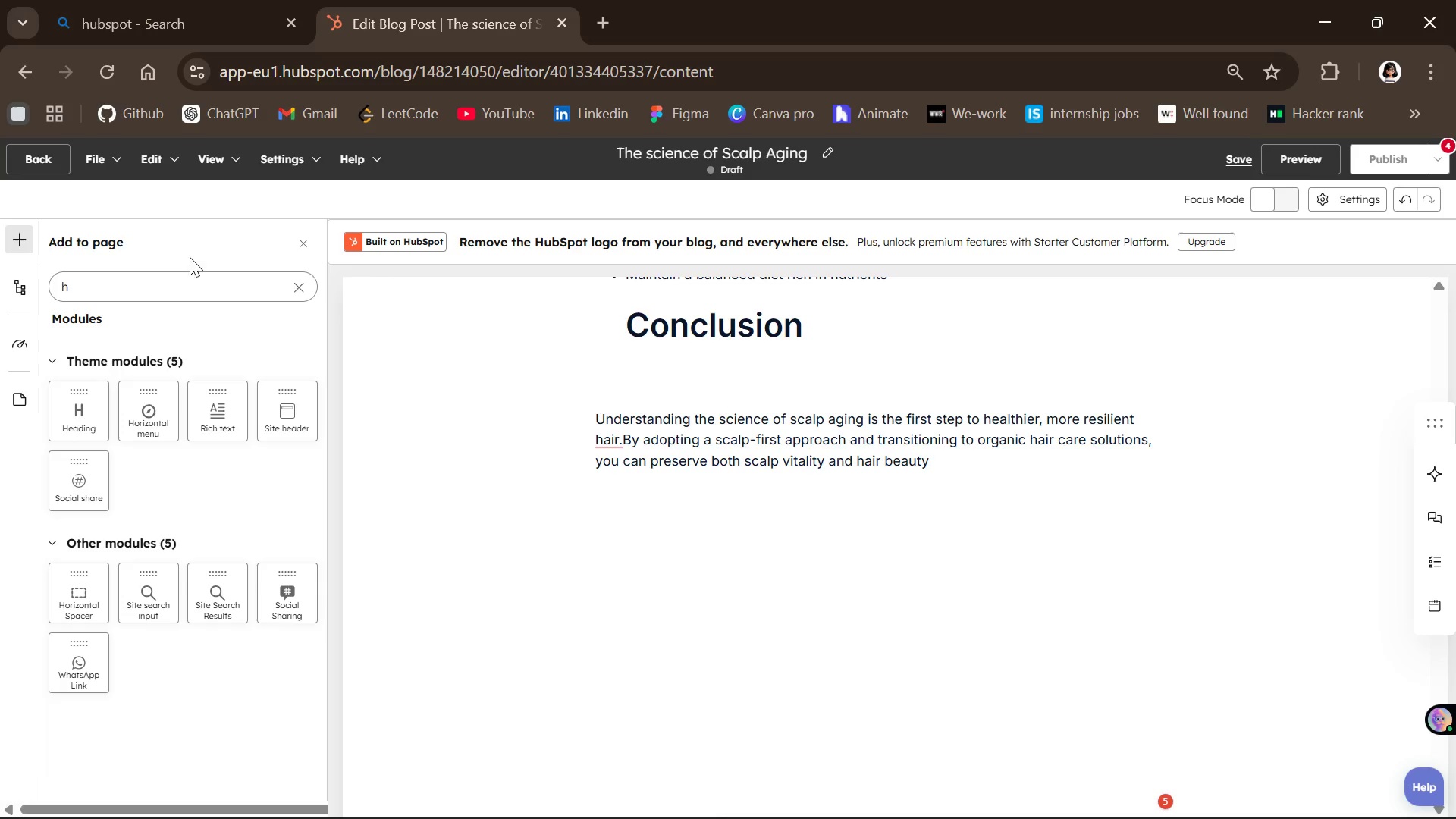 
wait(8.16)
 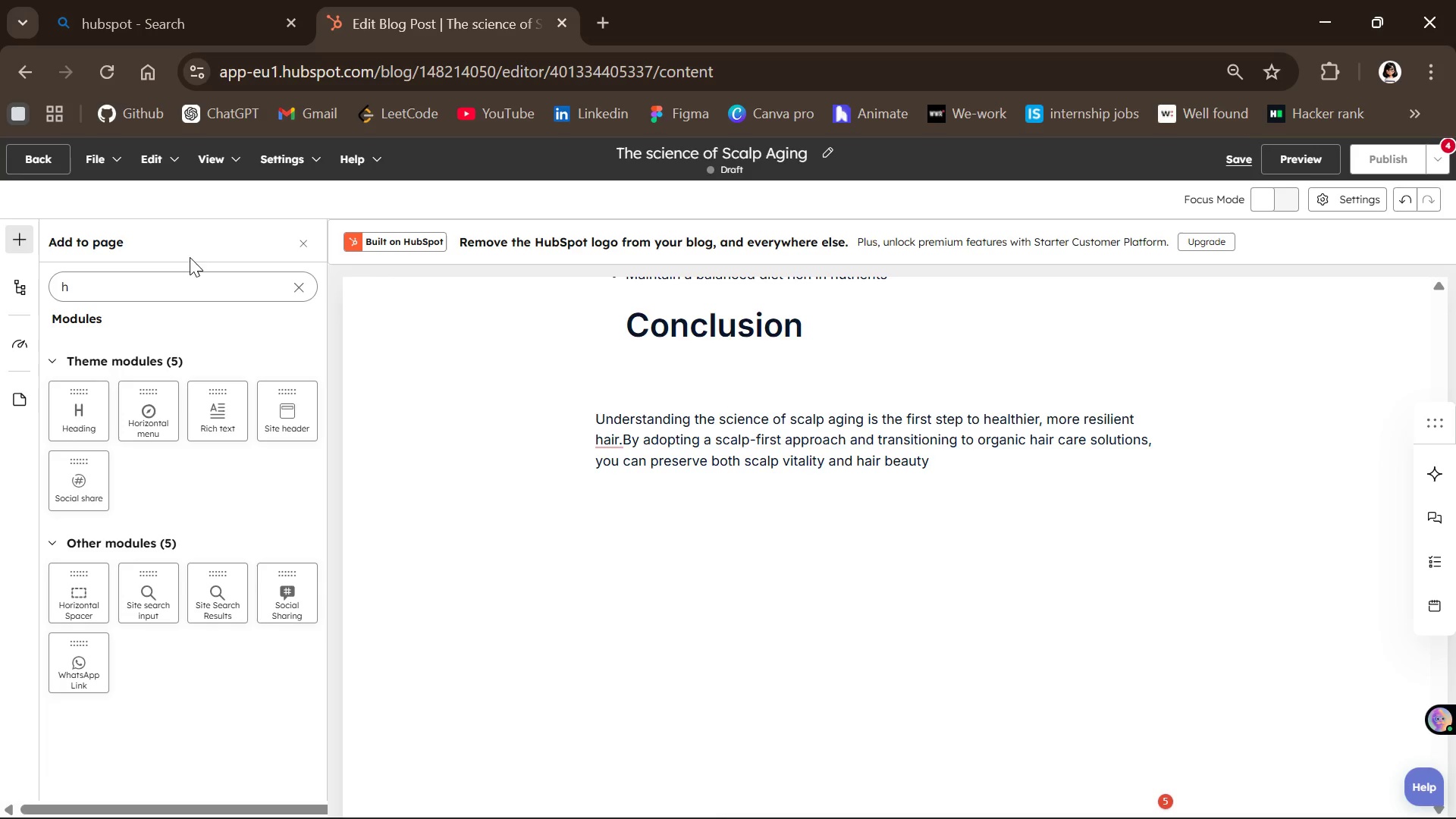 
left_click([111, 283])
 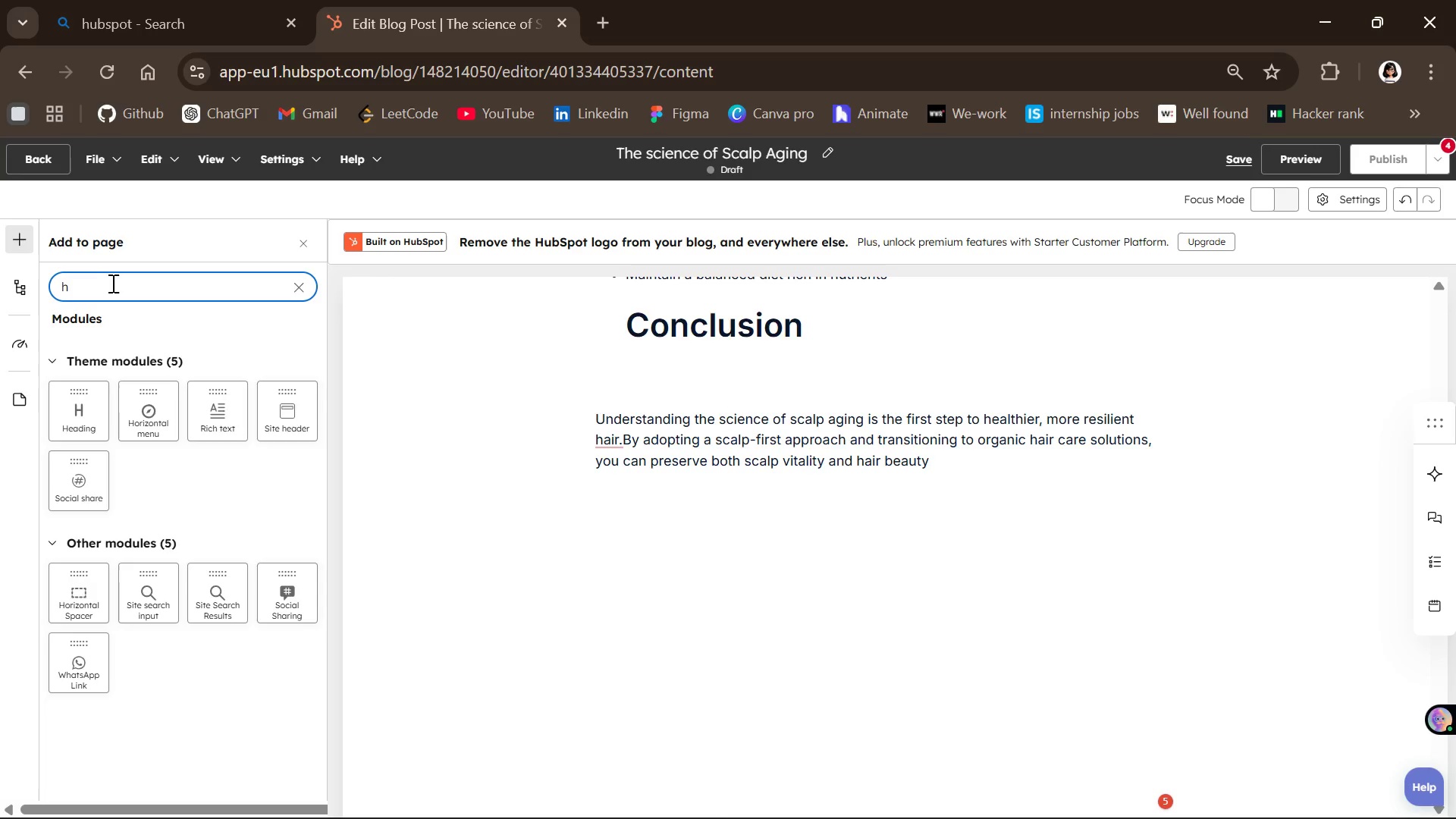 
type(bu)
key(Backspace)
key(Backspace)
key(Backspace)
type(bu)
 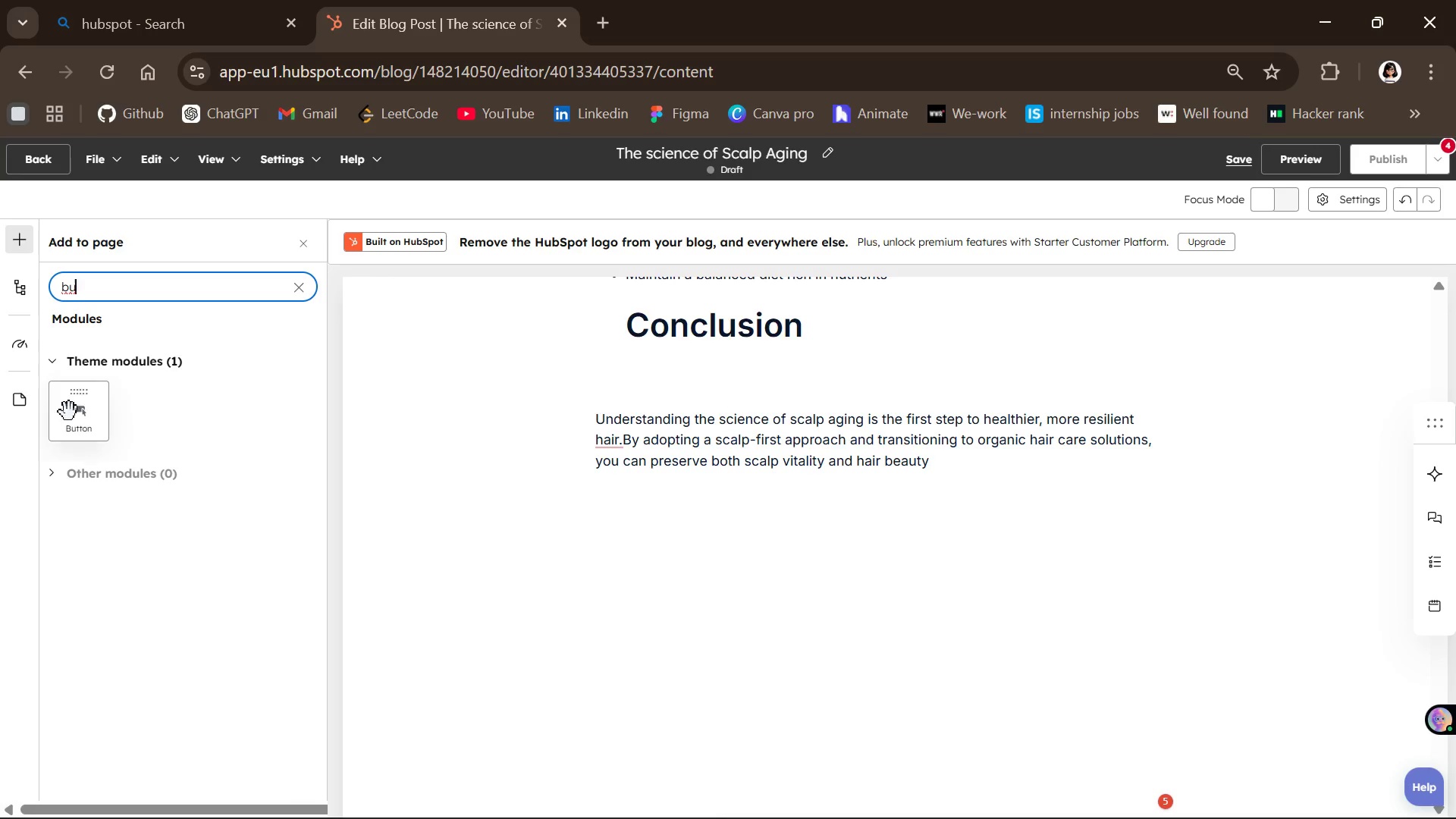 
left_click([67, 416])
 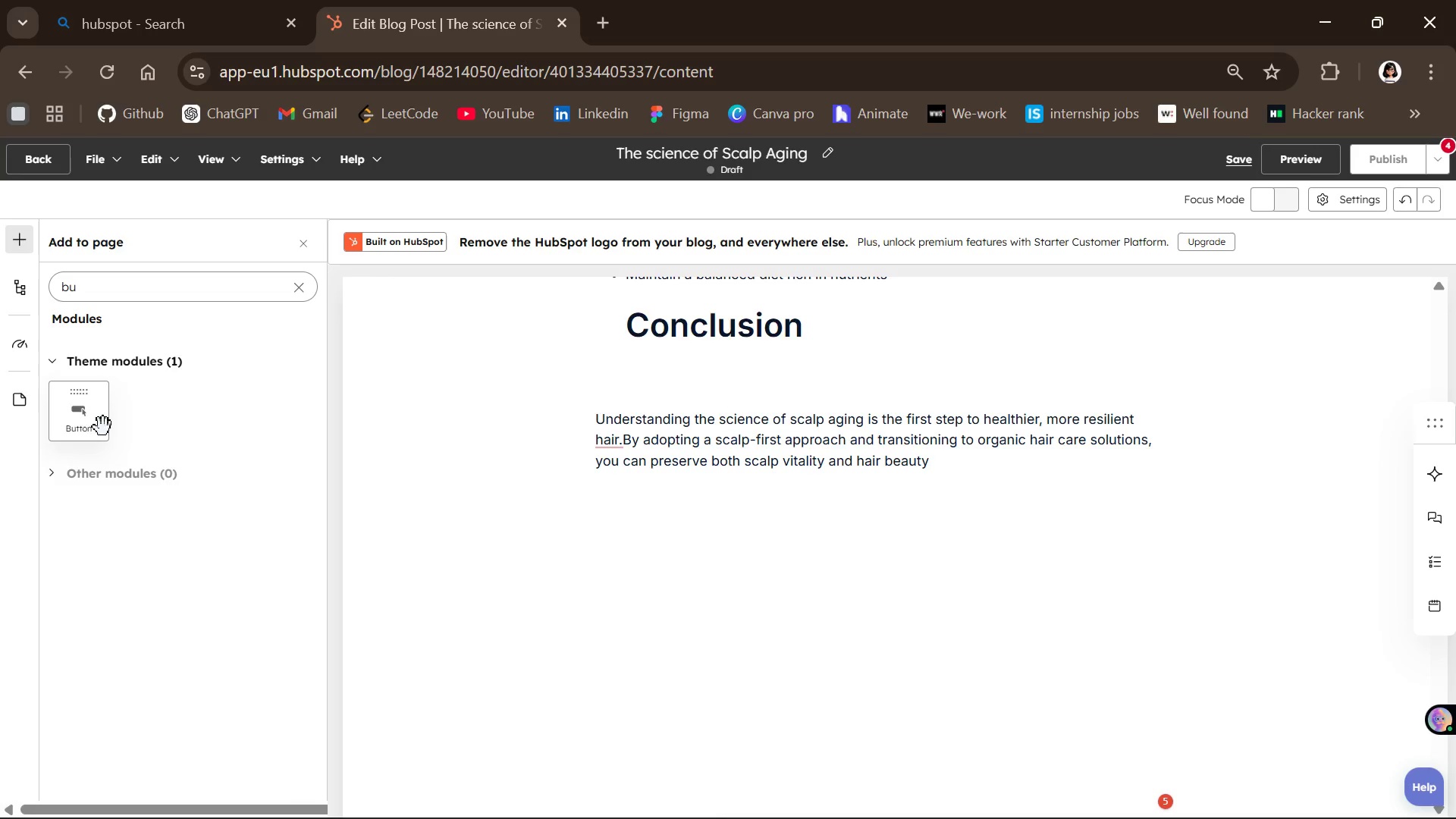 
left_click_drag(start_coordinate=[83, 410], to_coordinate=[661, 509])
 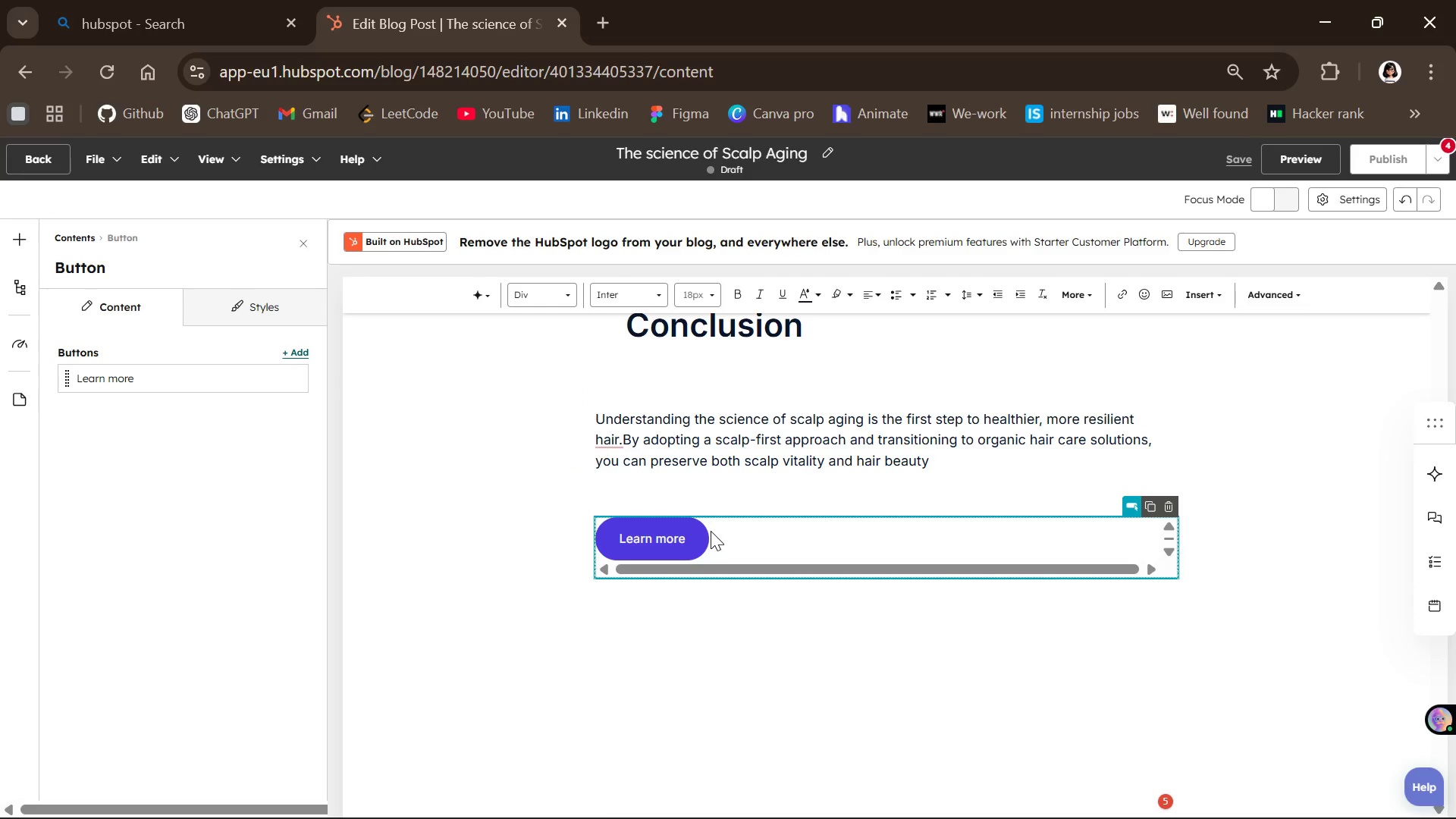 
wait(8.42)
 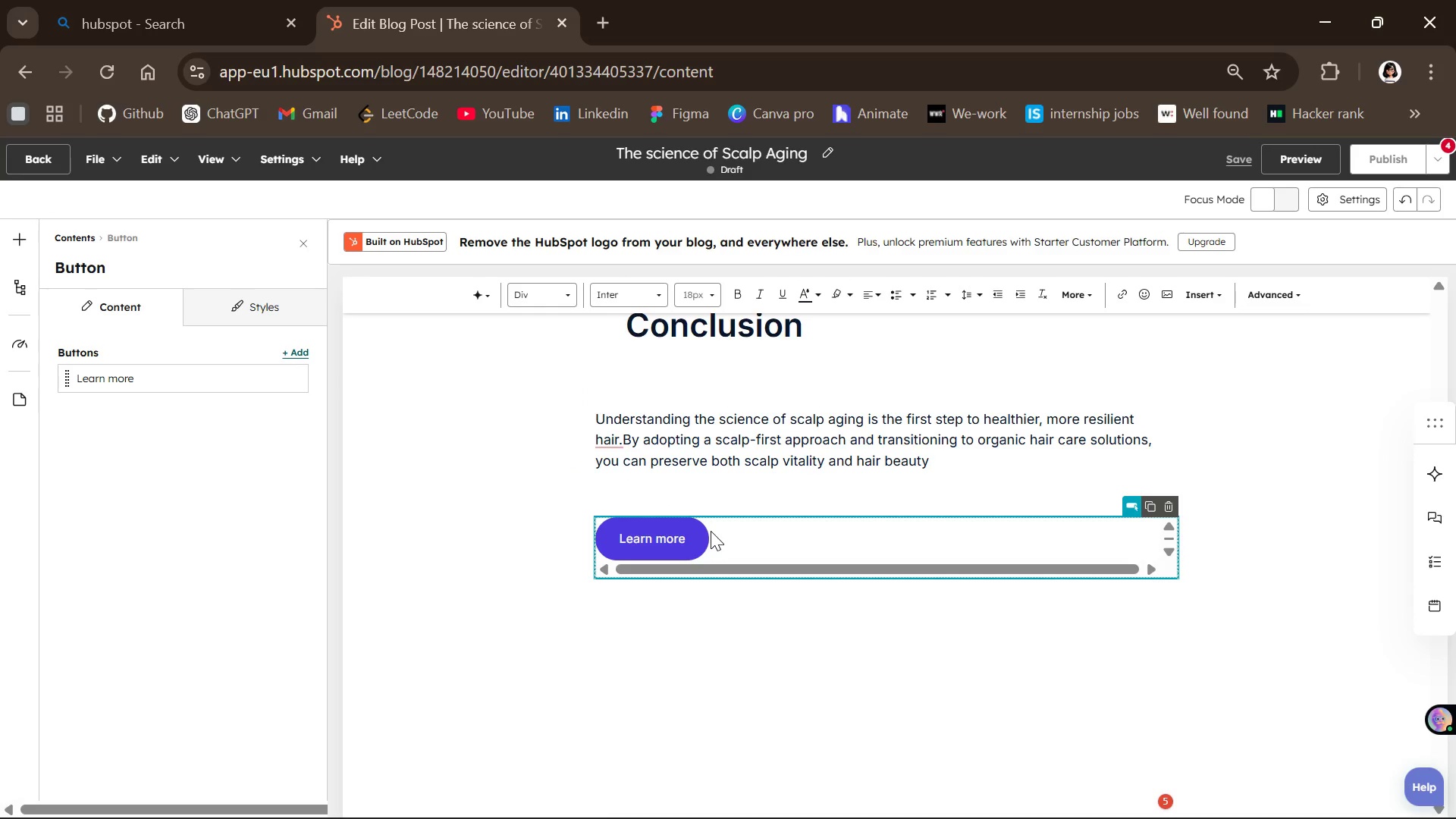 
left_click([185, 379])
 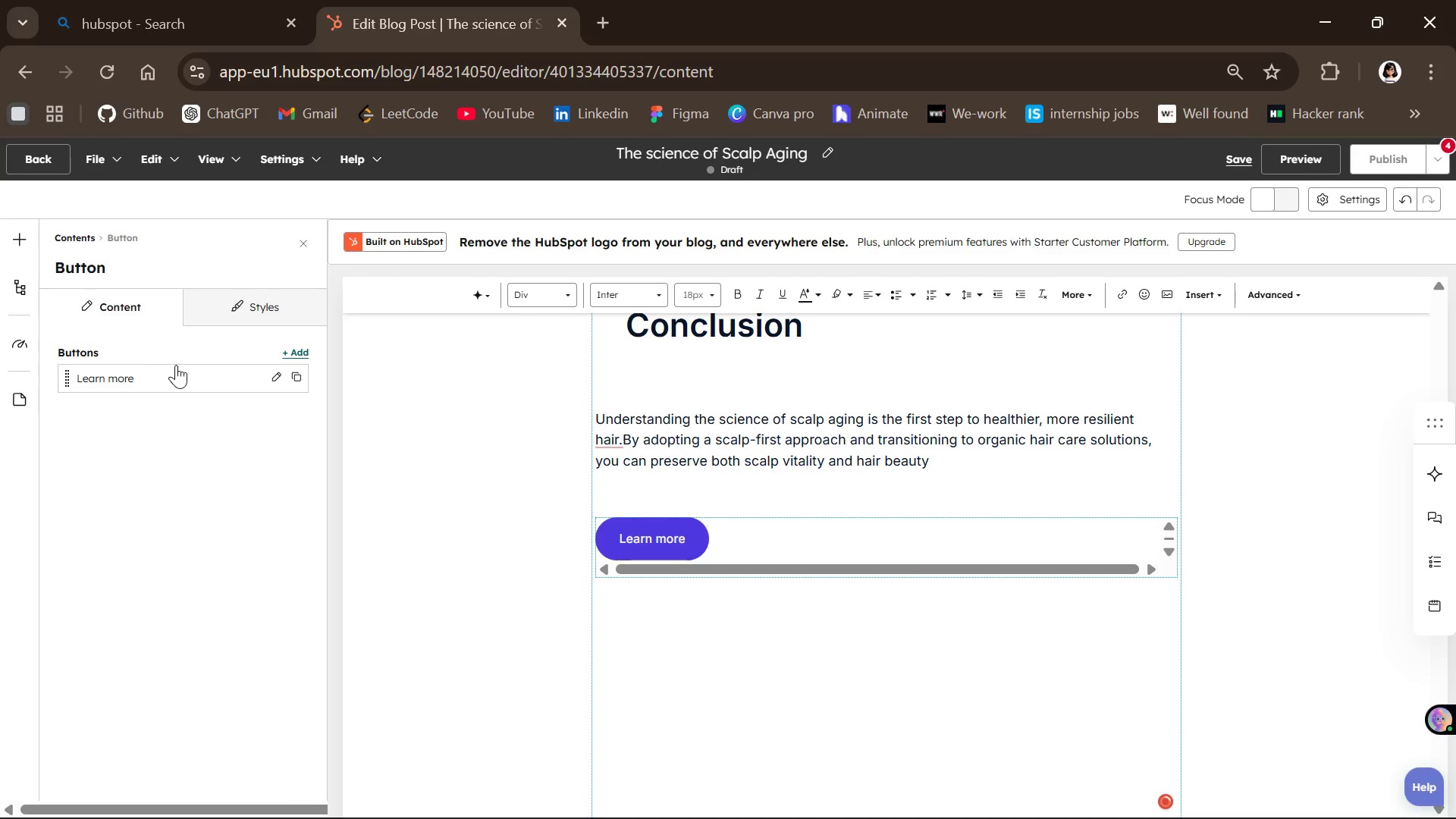 
left_click([176, 365])
 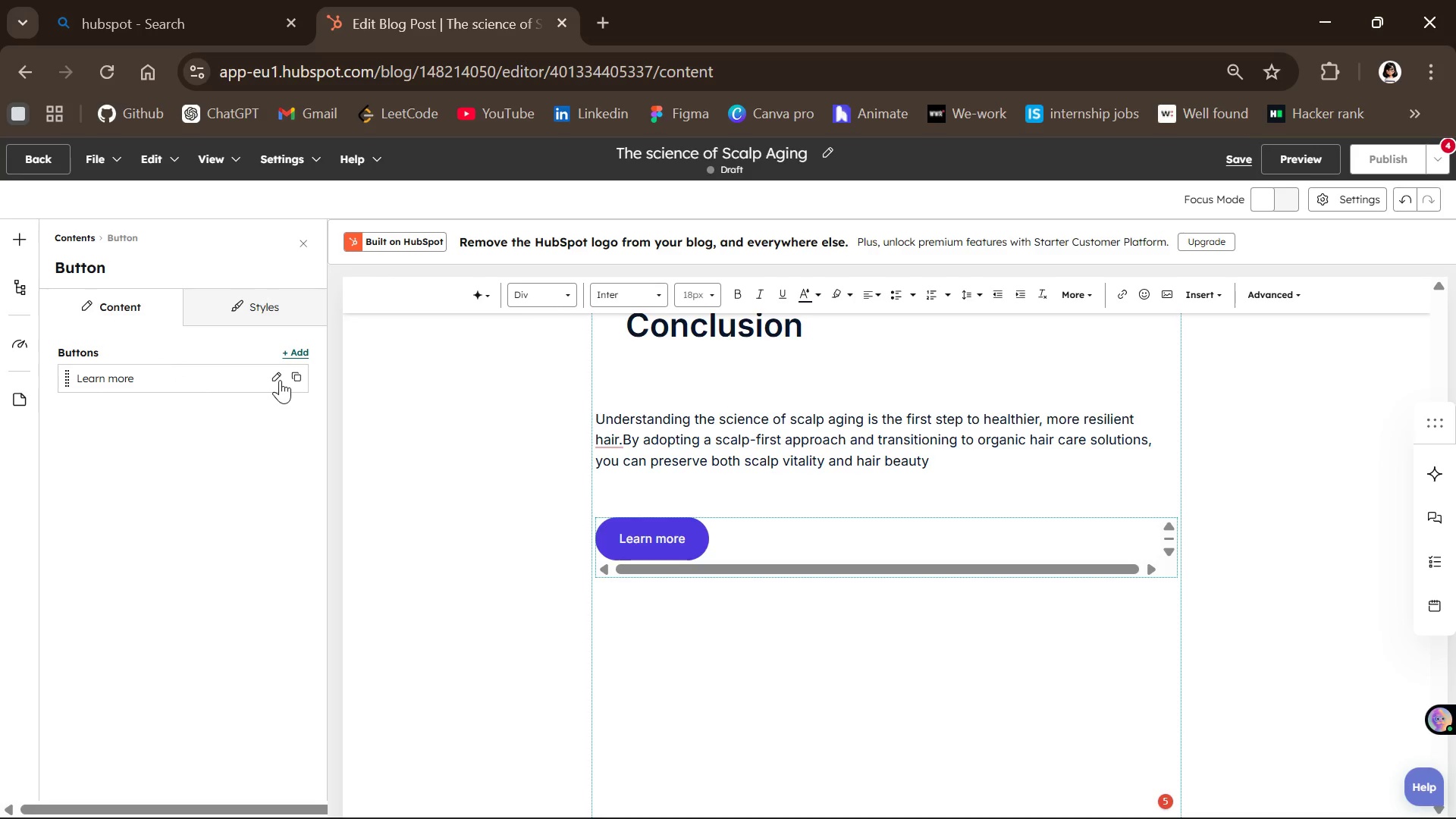 
left_click([275, 379])
 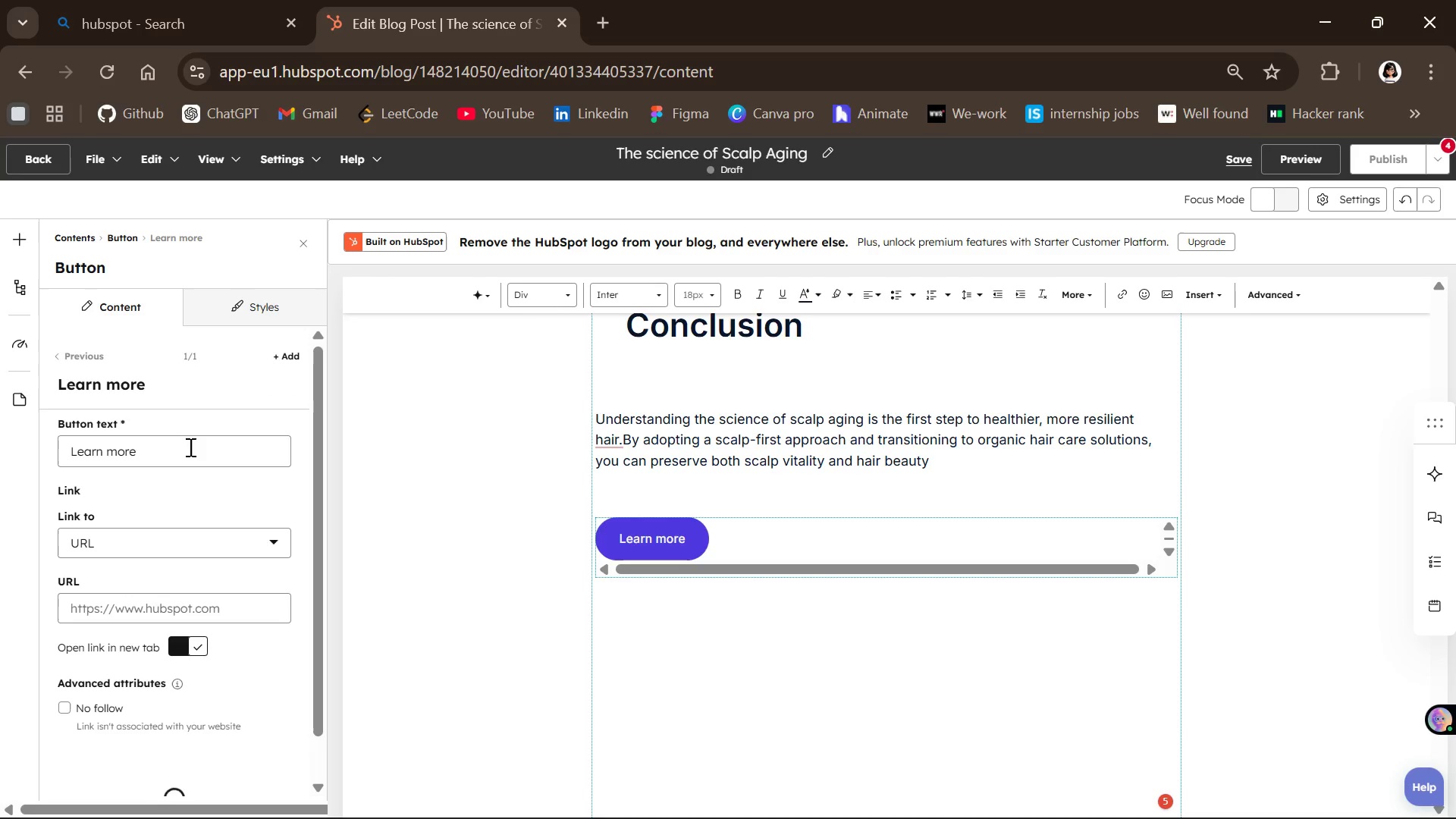 
left_click([181, 451])
 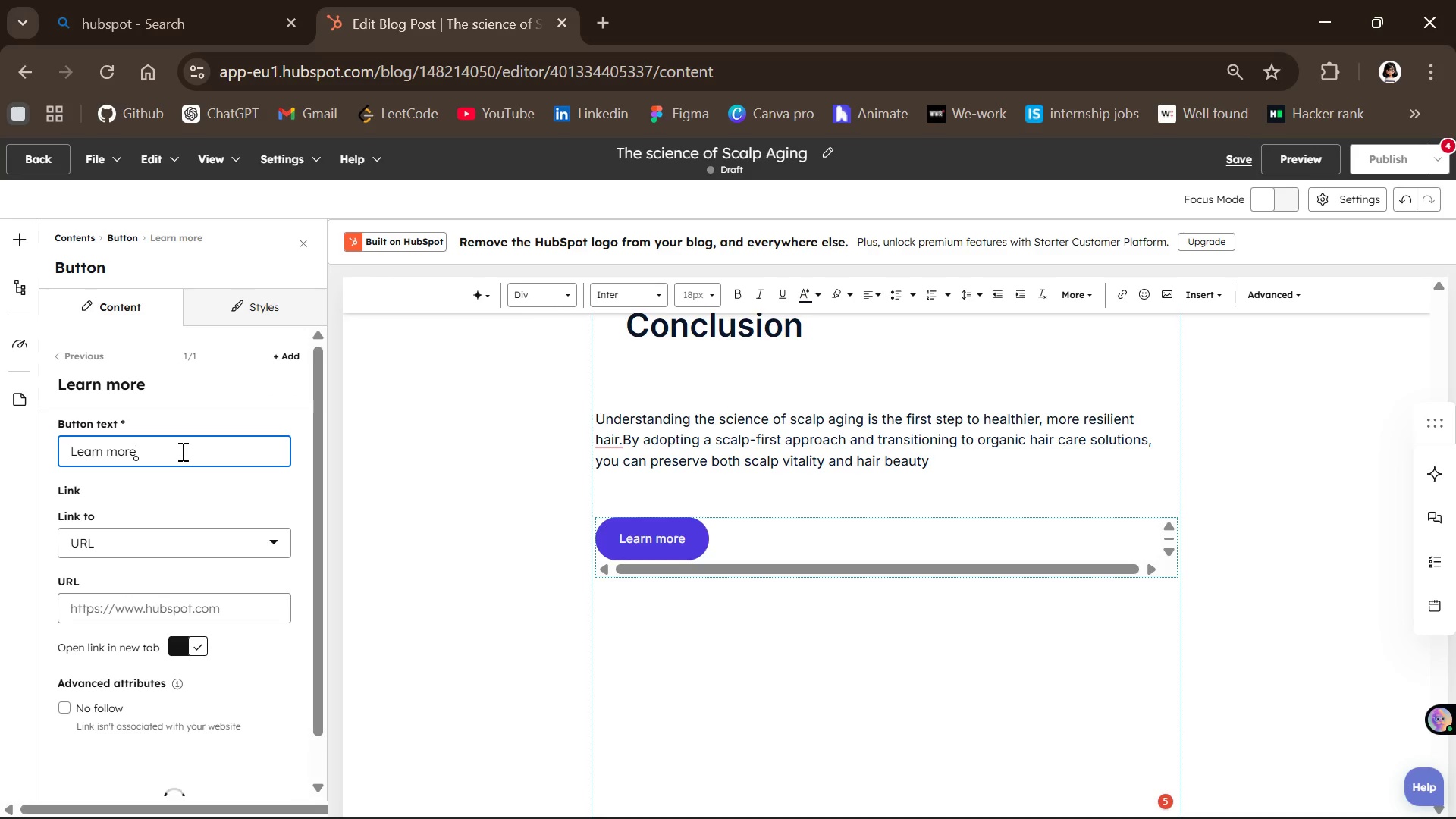 
hold_key(key=Backspace, duration=0.89)
 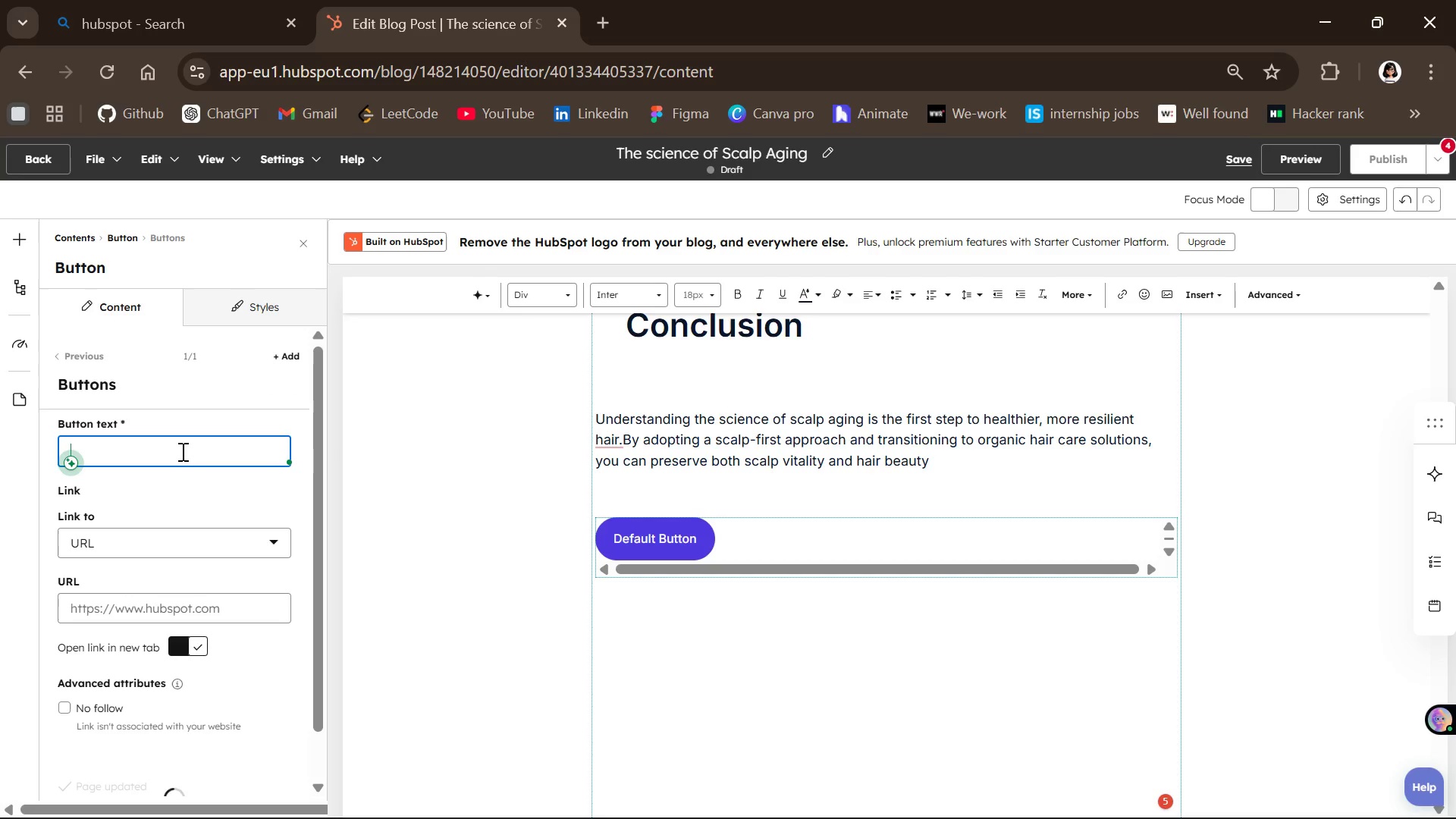 
type(Book your Scalp and color consultanation)
 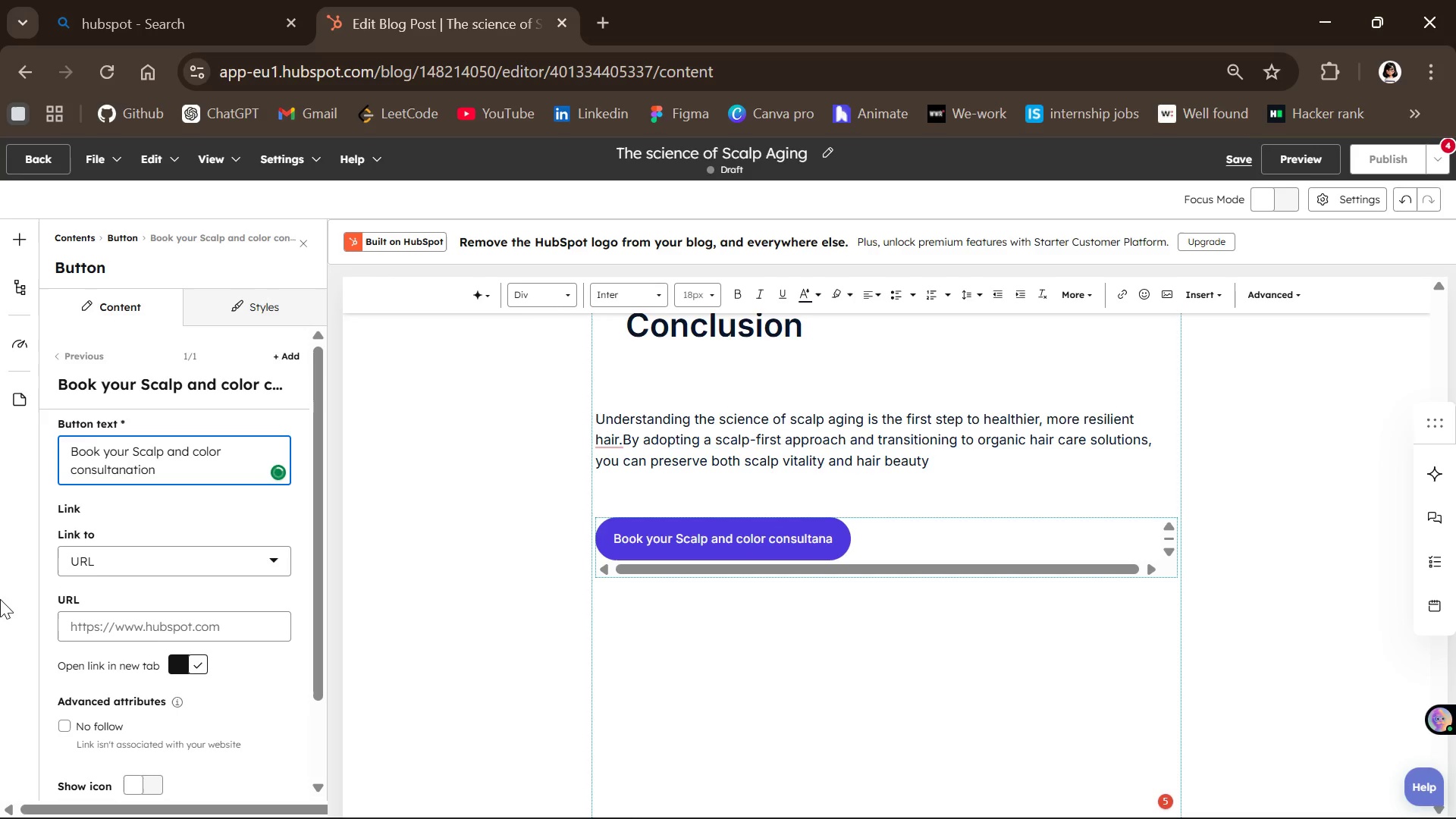 
mouse_move([147, 542])
 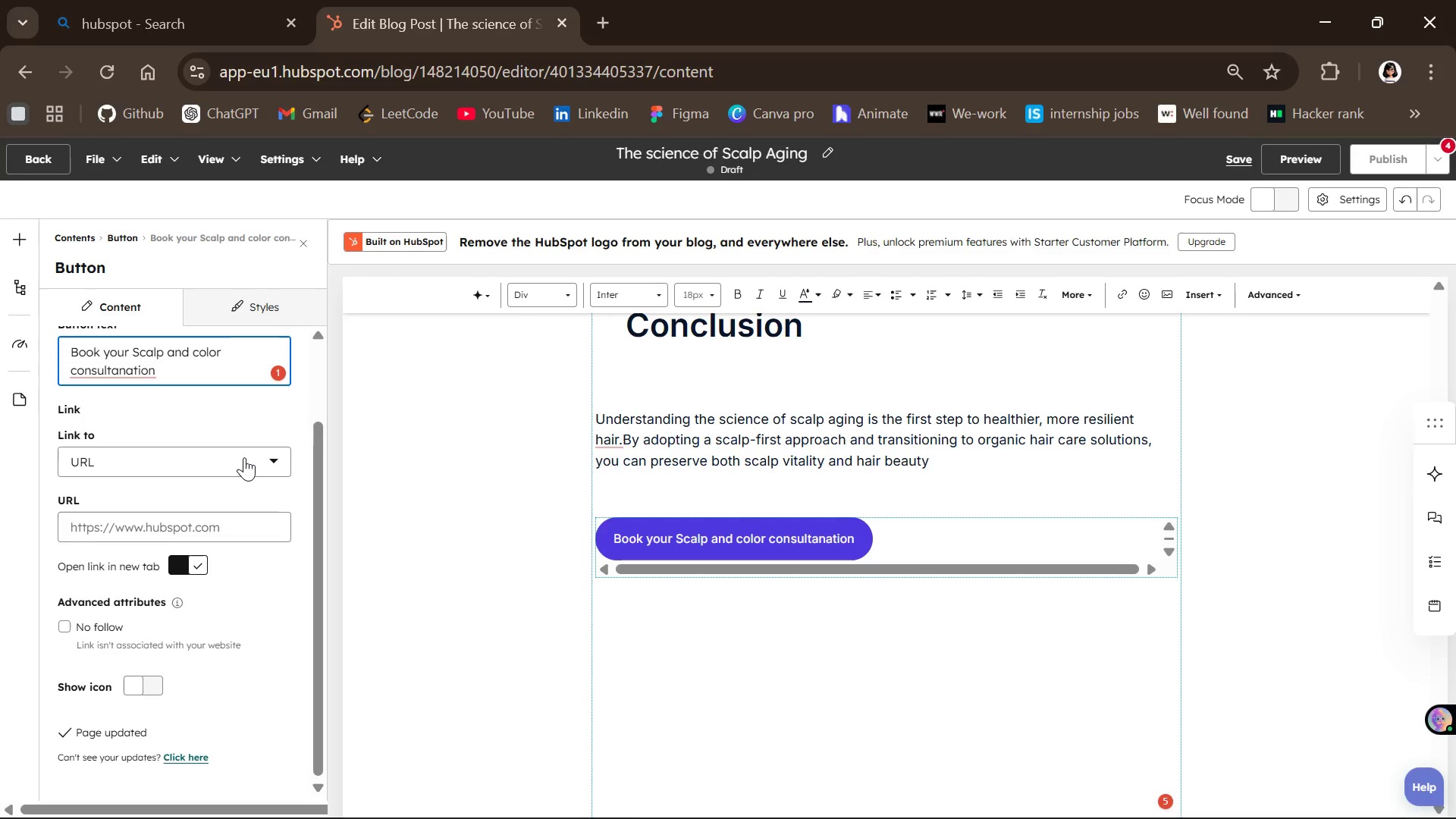 
wait(9.99)
 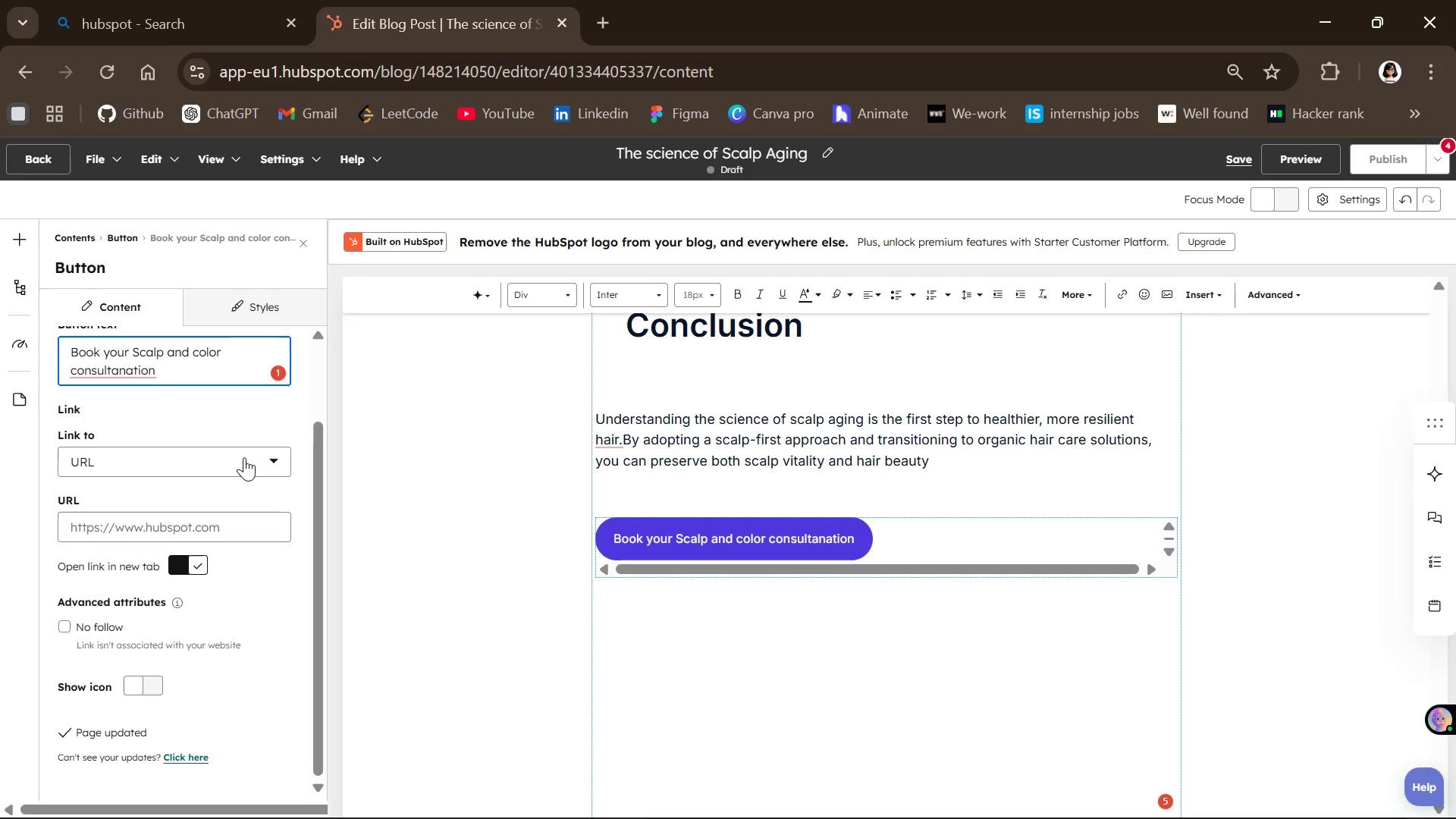 
left_click([721, 604])
 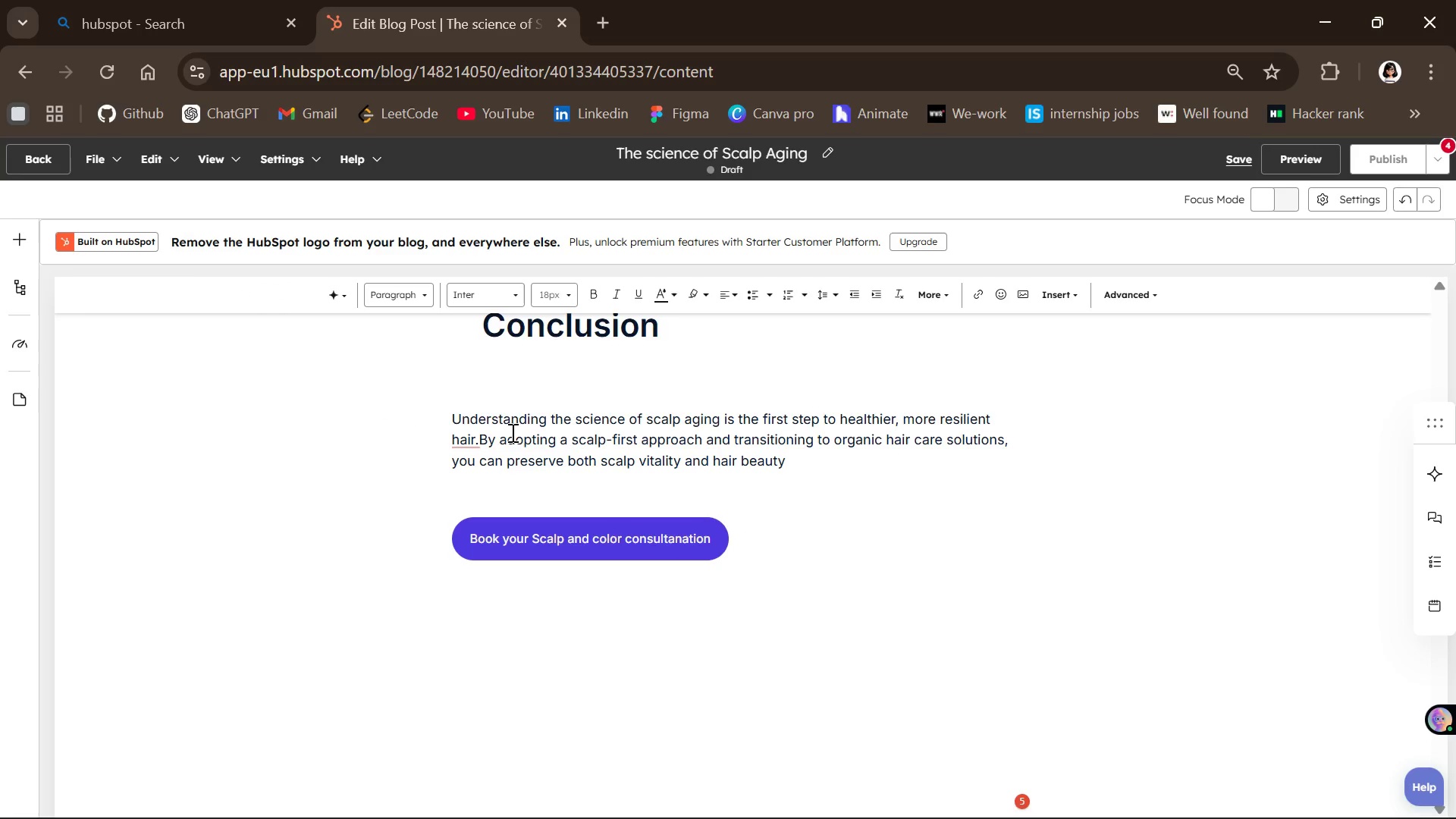 
wait(6.44)
 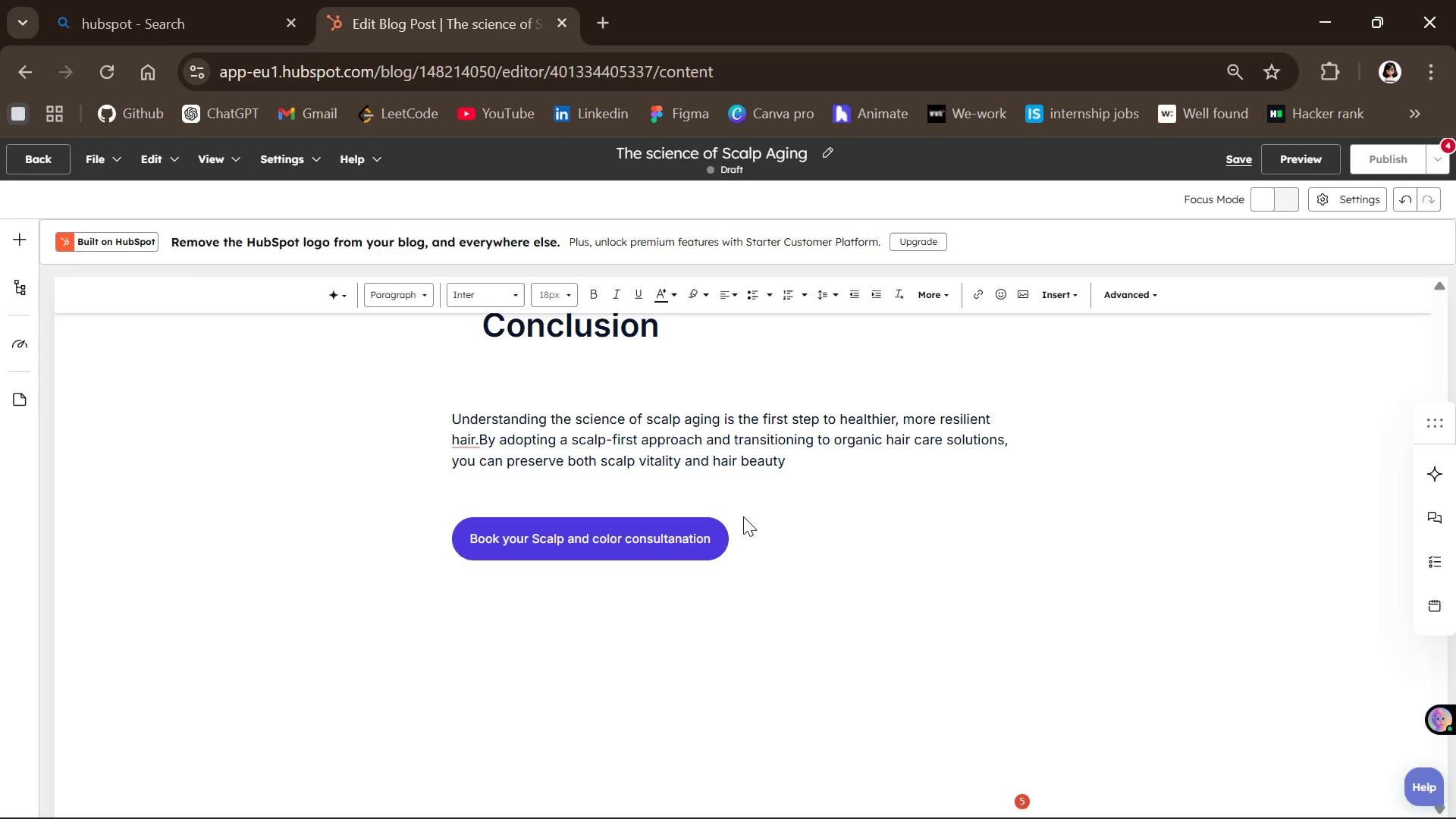 
left_click([470, 476])
 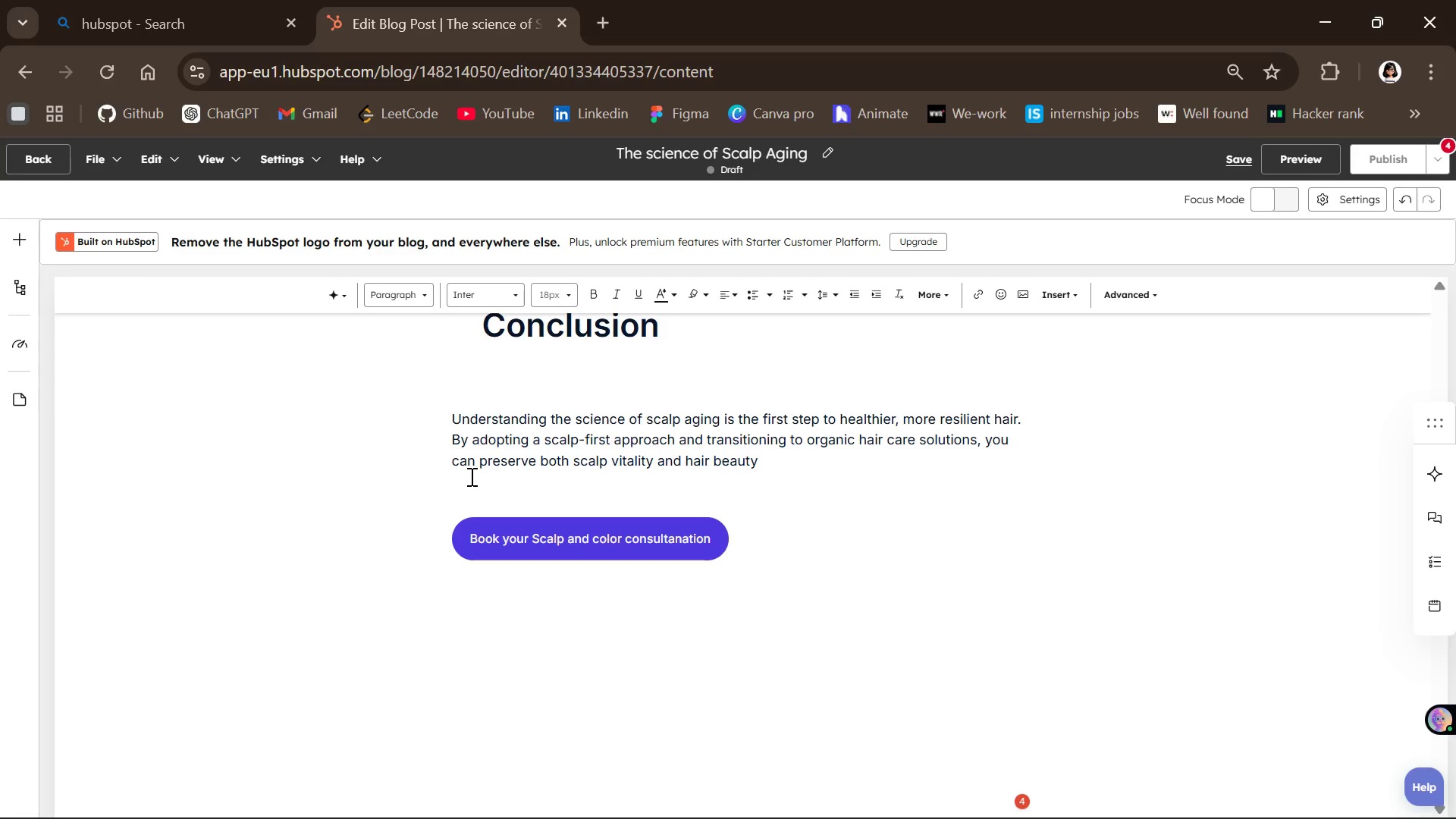 
wait(12.62)
 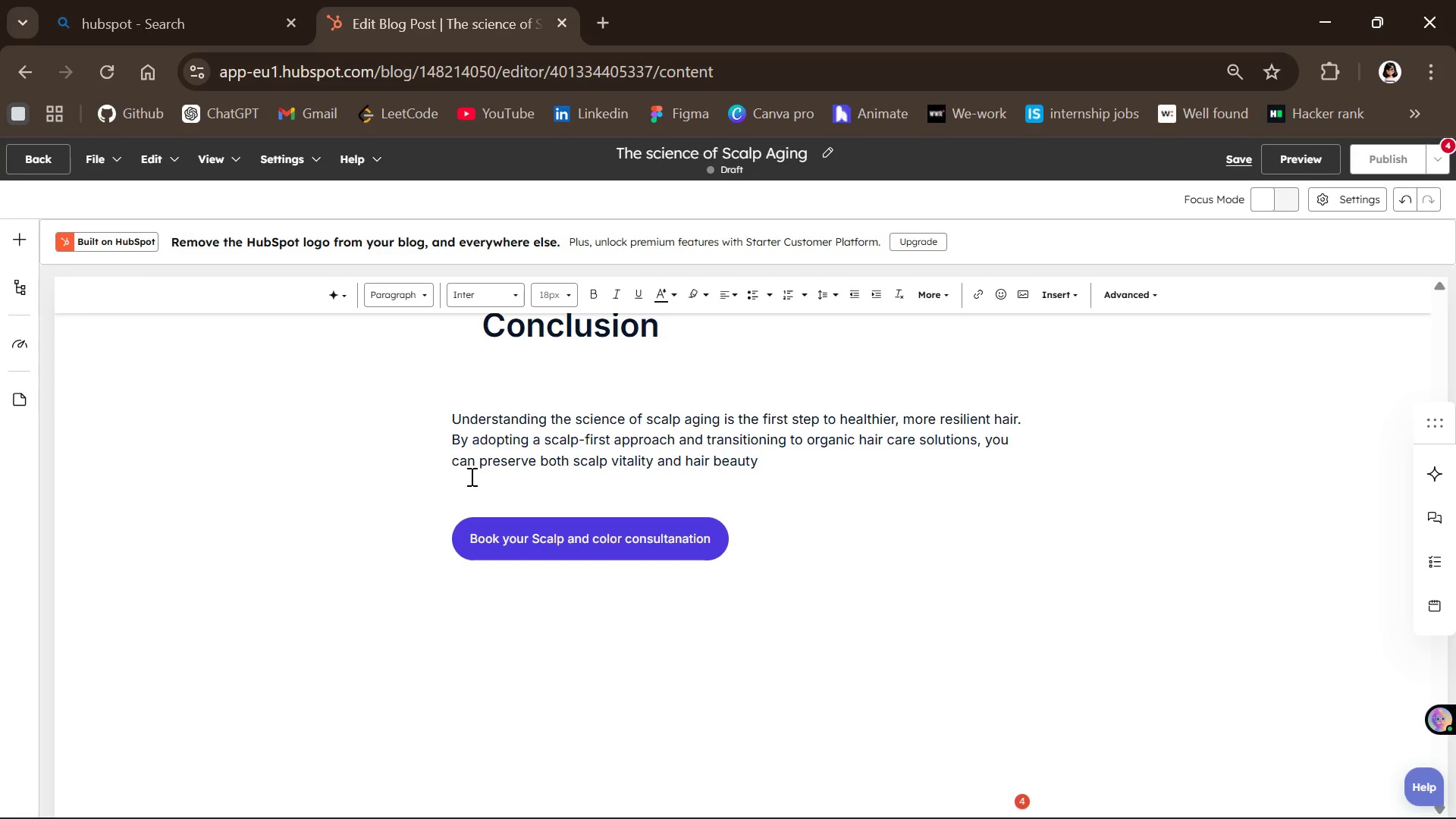 
left_click([1226, 163])
 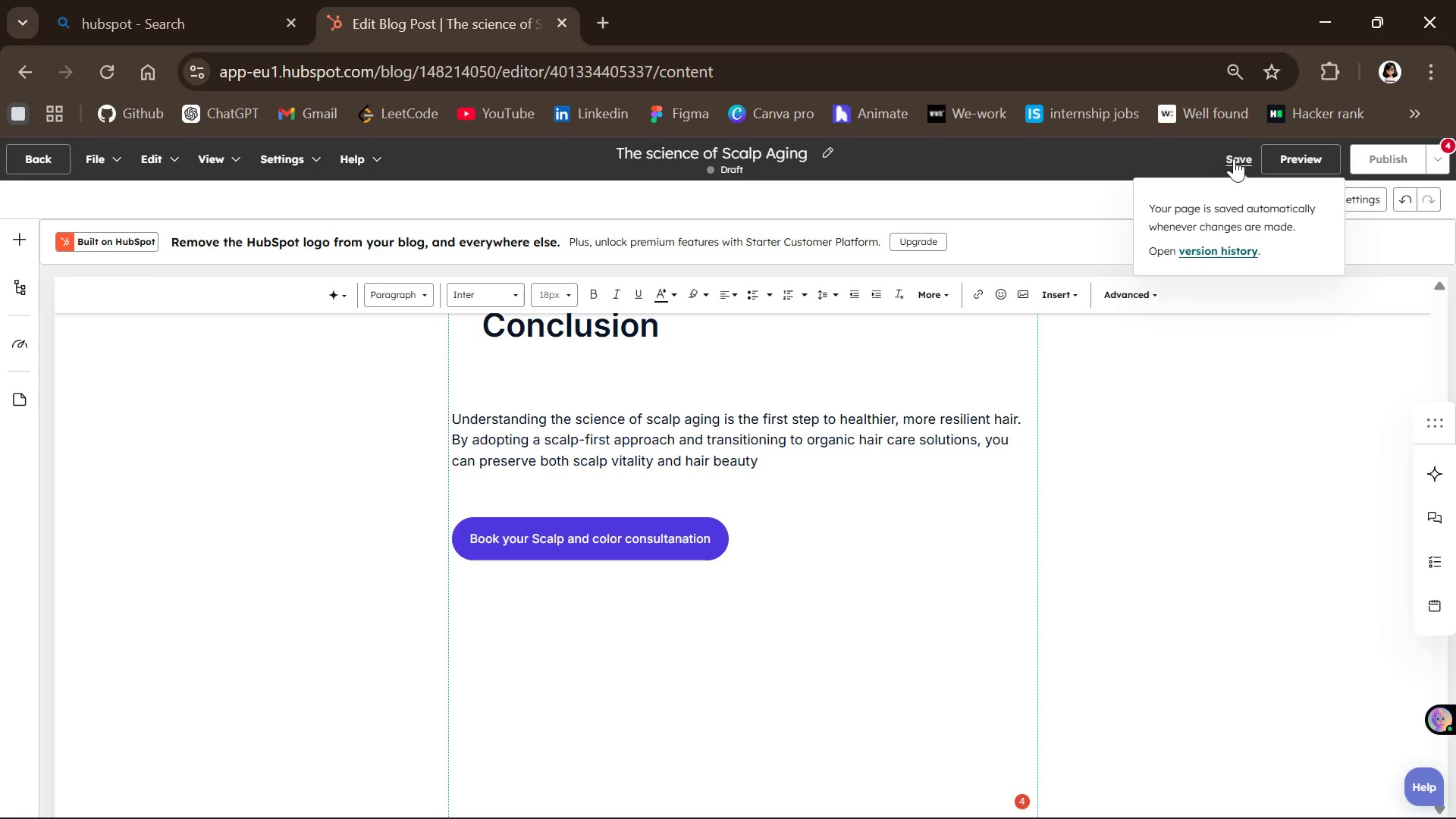 
left_click([1238, 154])
 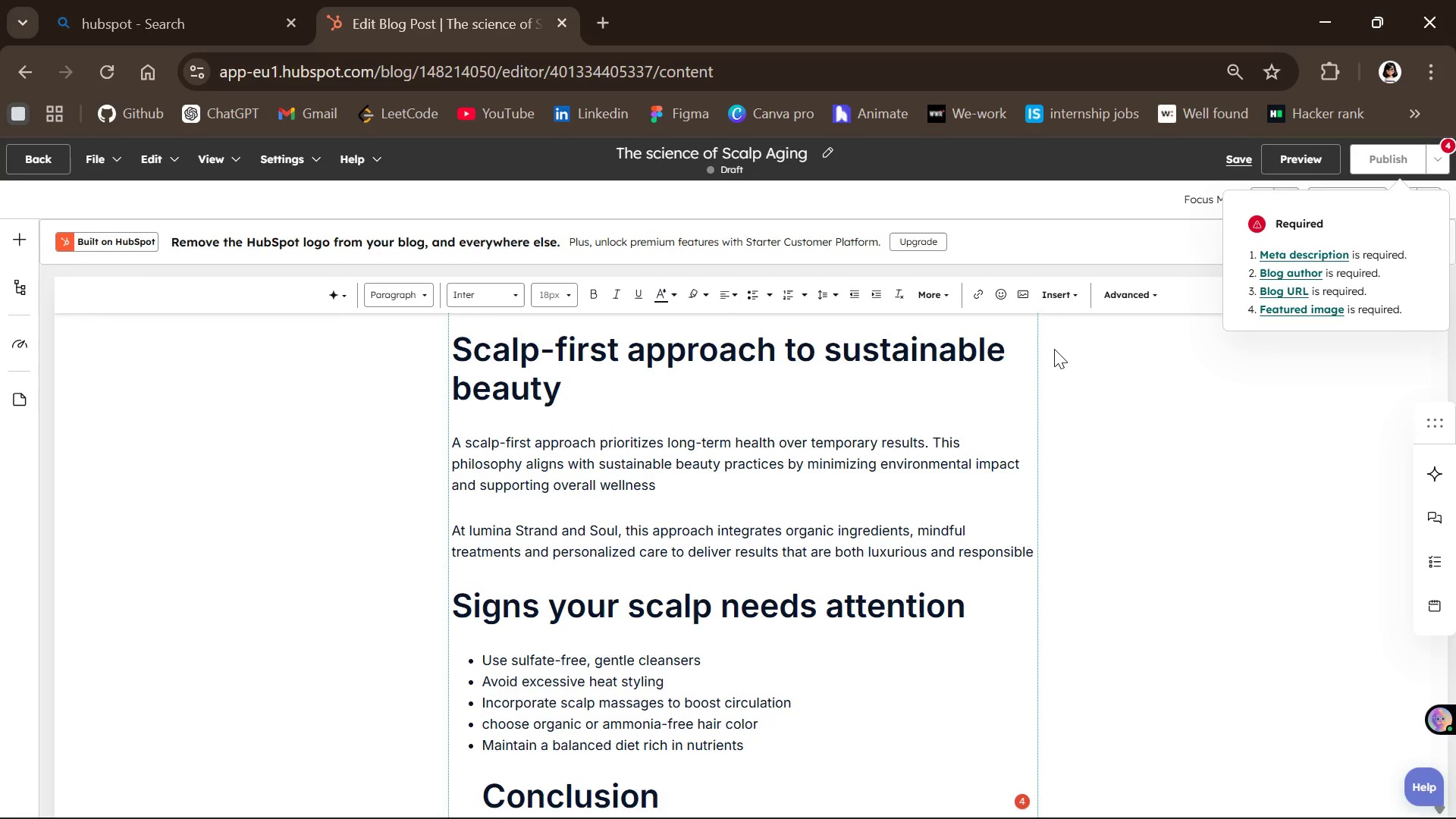 
wait(28.73)
 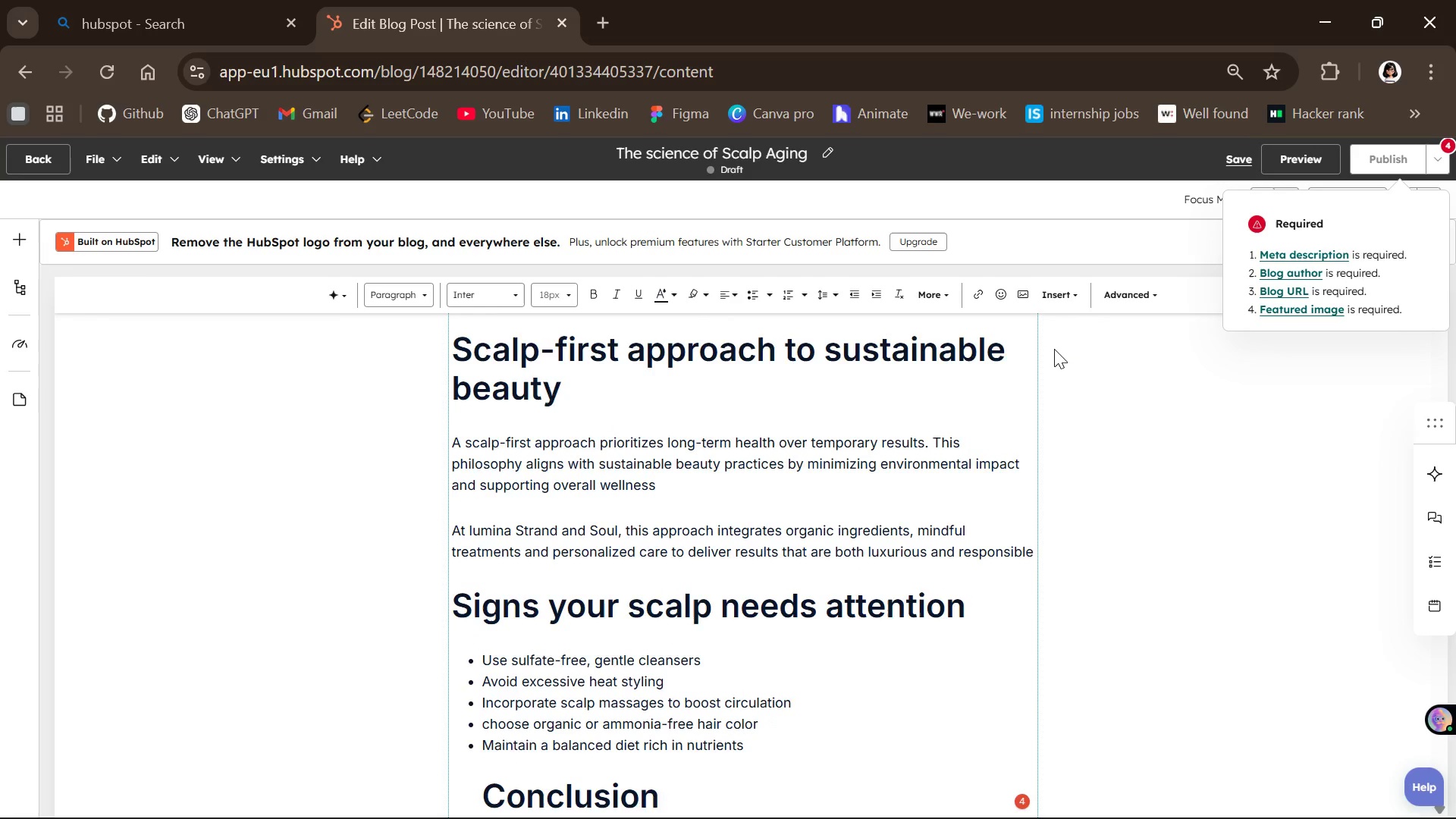 
left_click([1297, 165])
 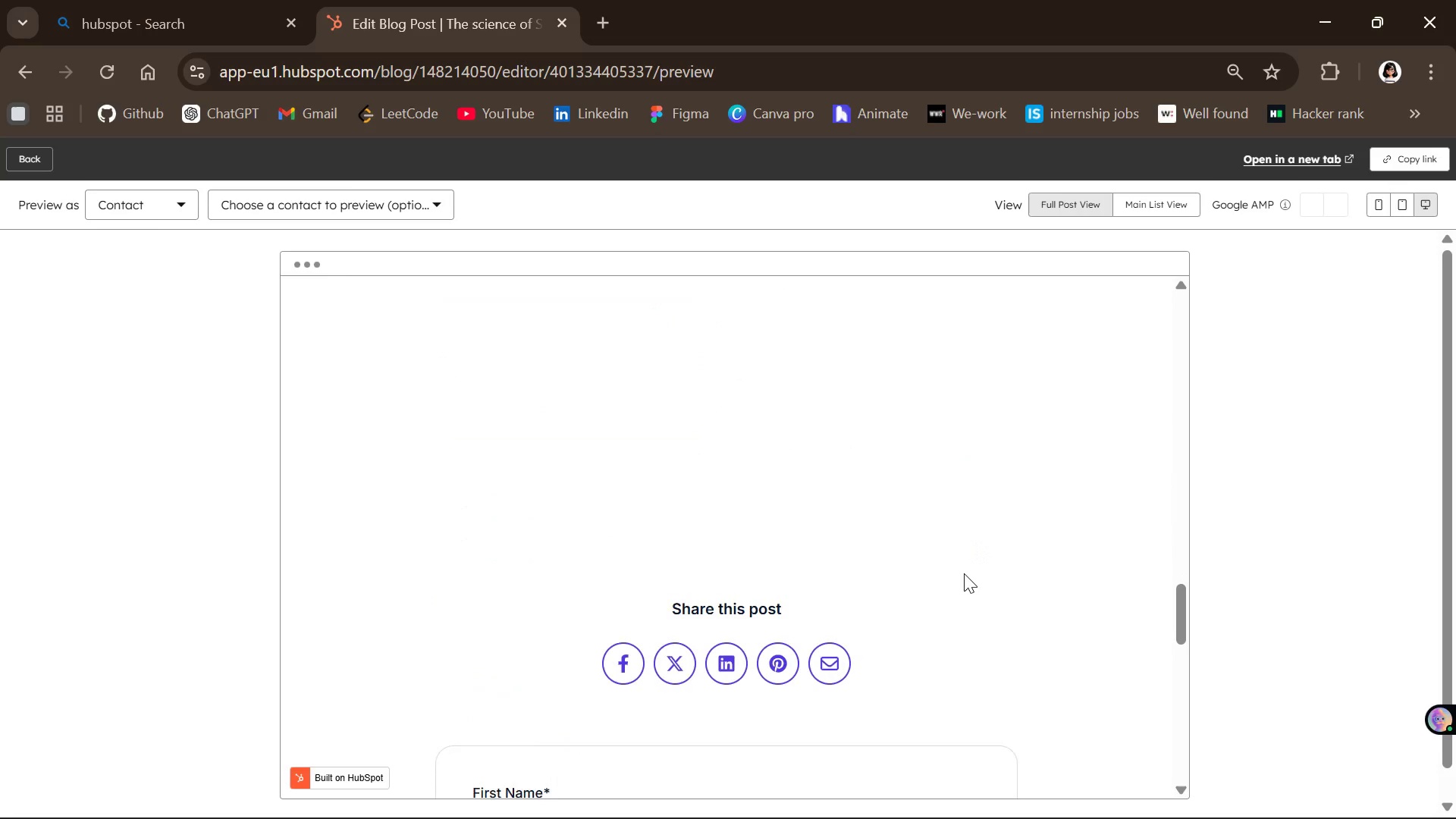 
wait(10.19)
 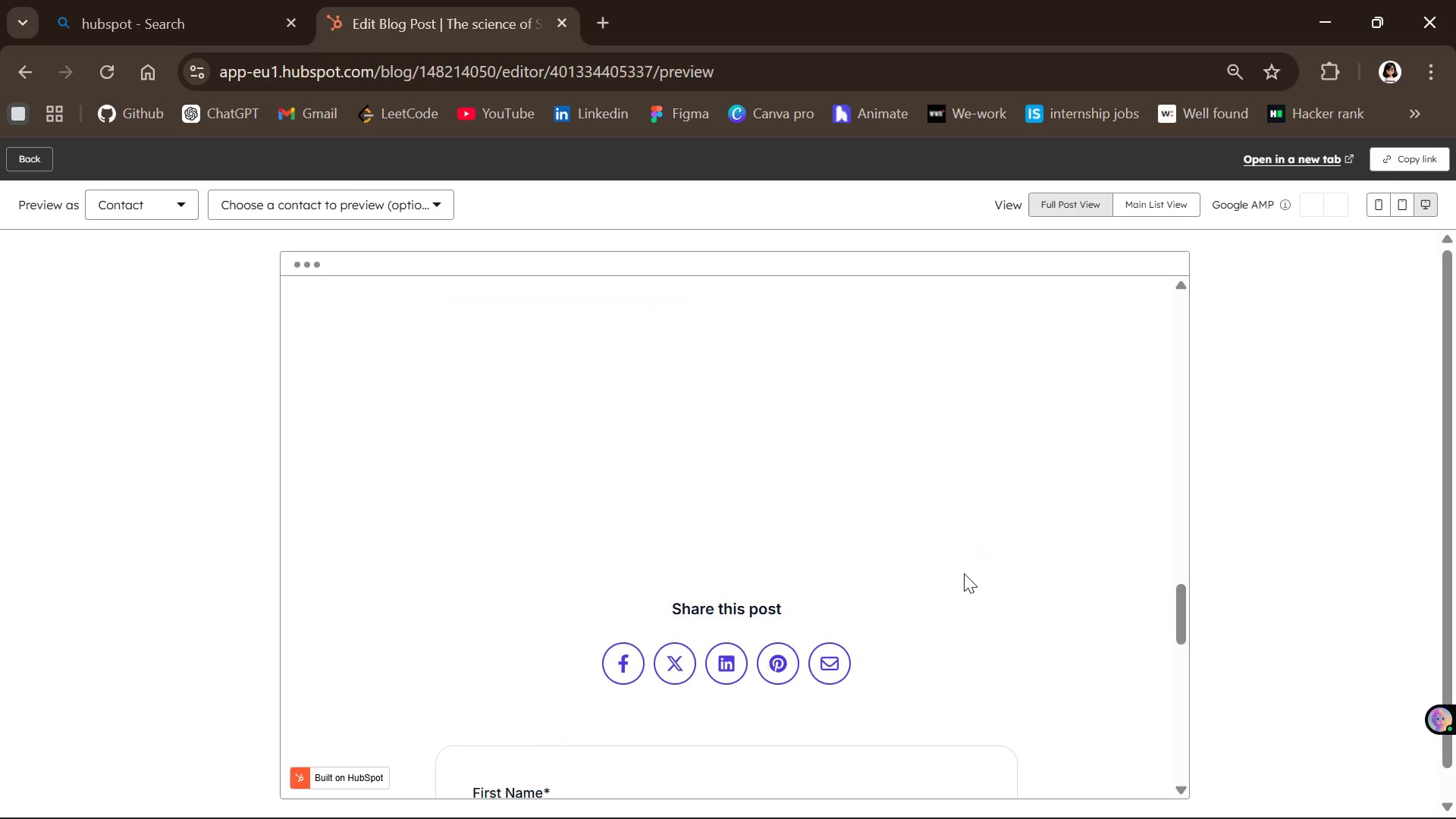 
left_click([1090, 327])
 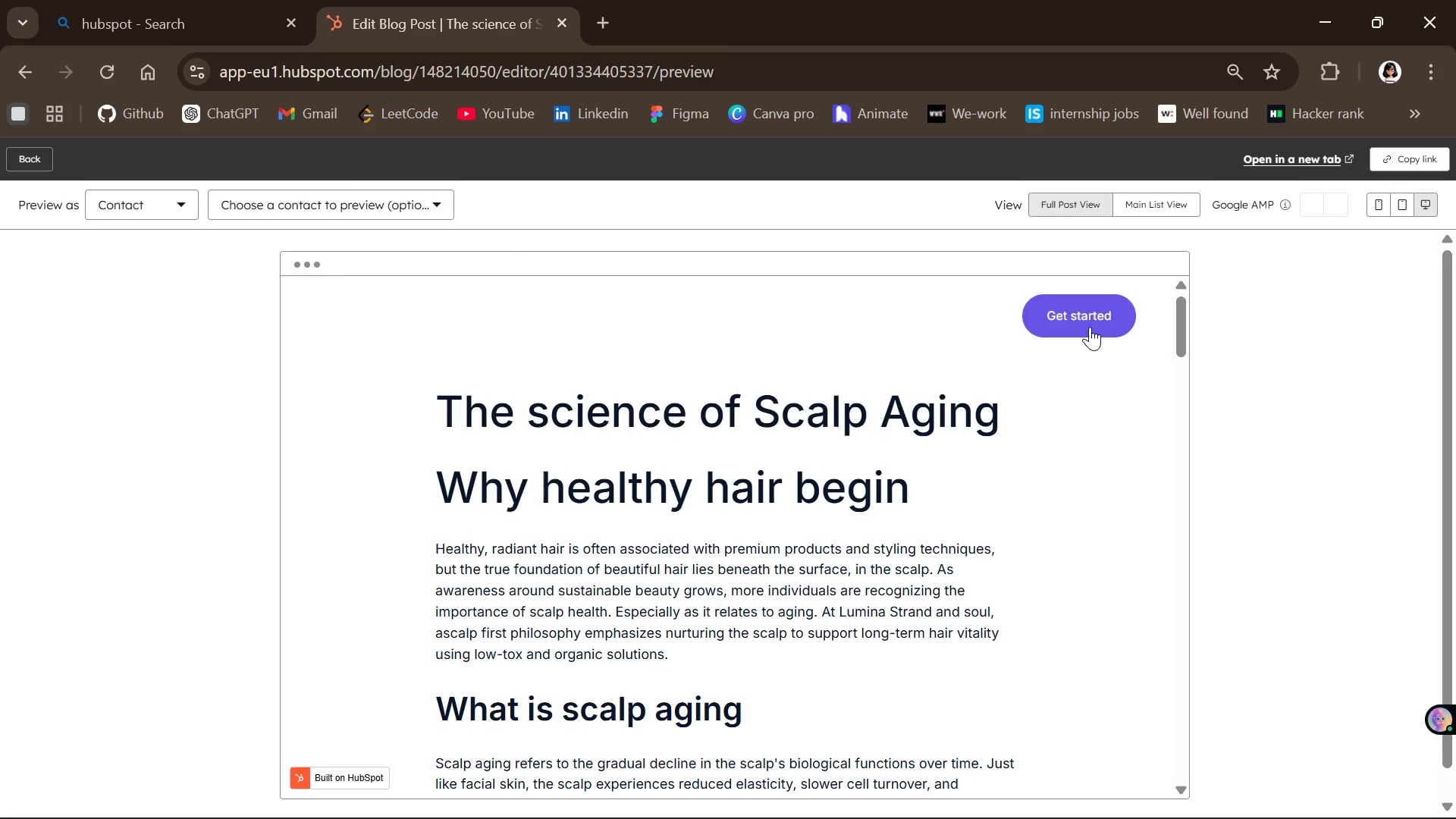 
left_click([1090, 327])
 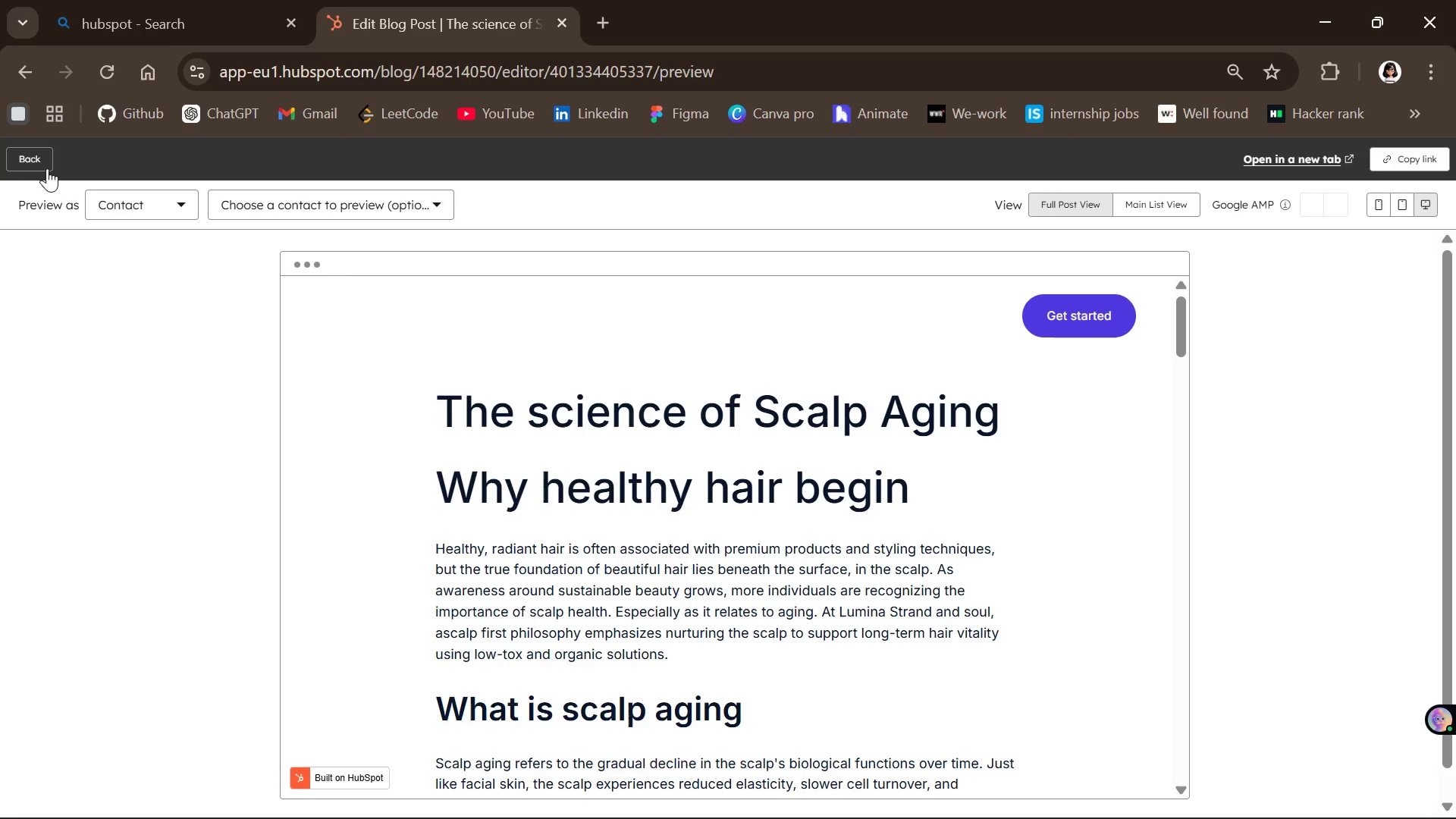 
left_click([32, 158])
 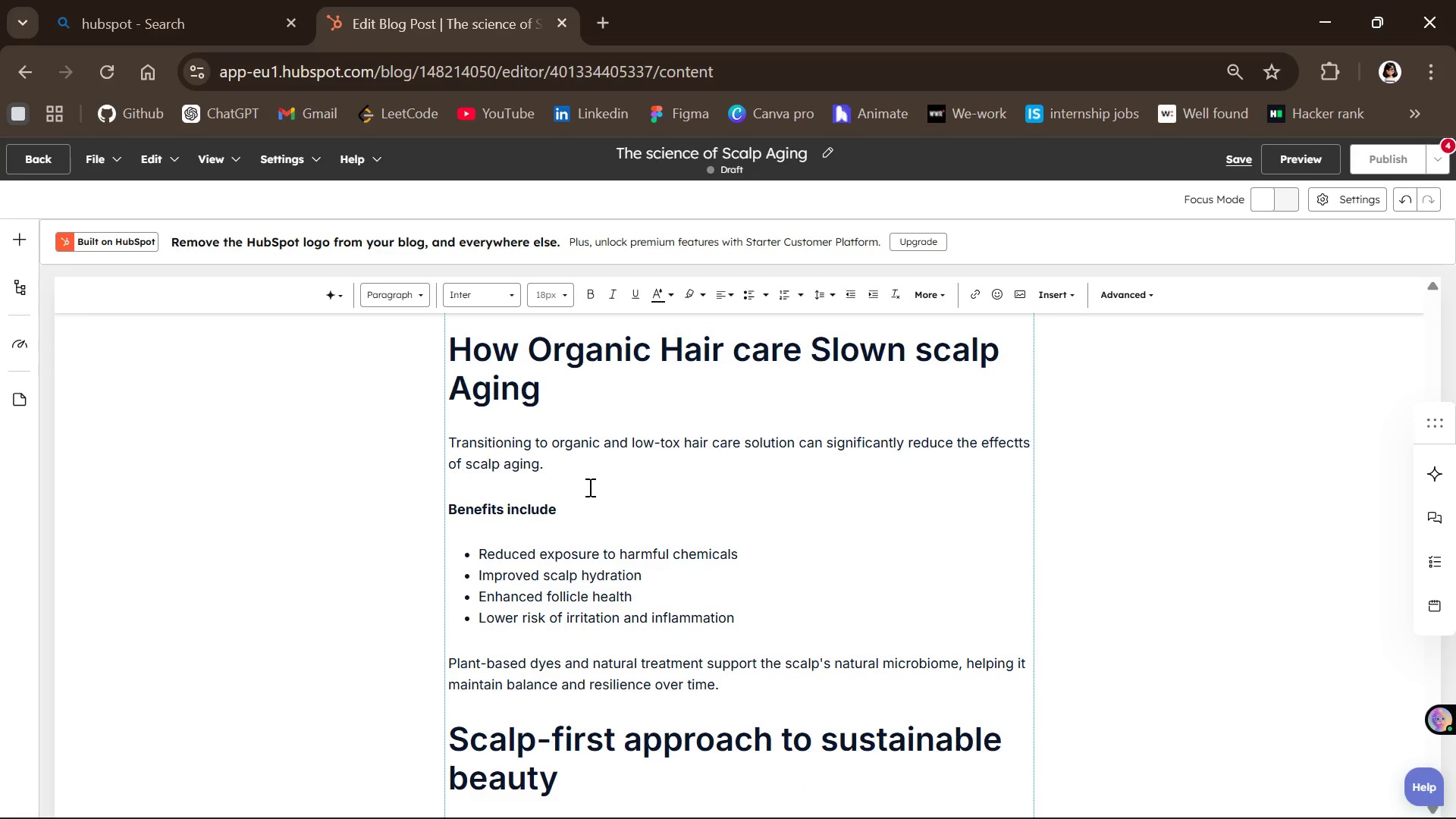 
wait(64.0)
 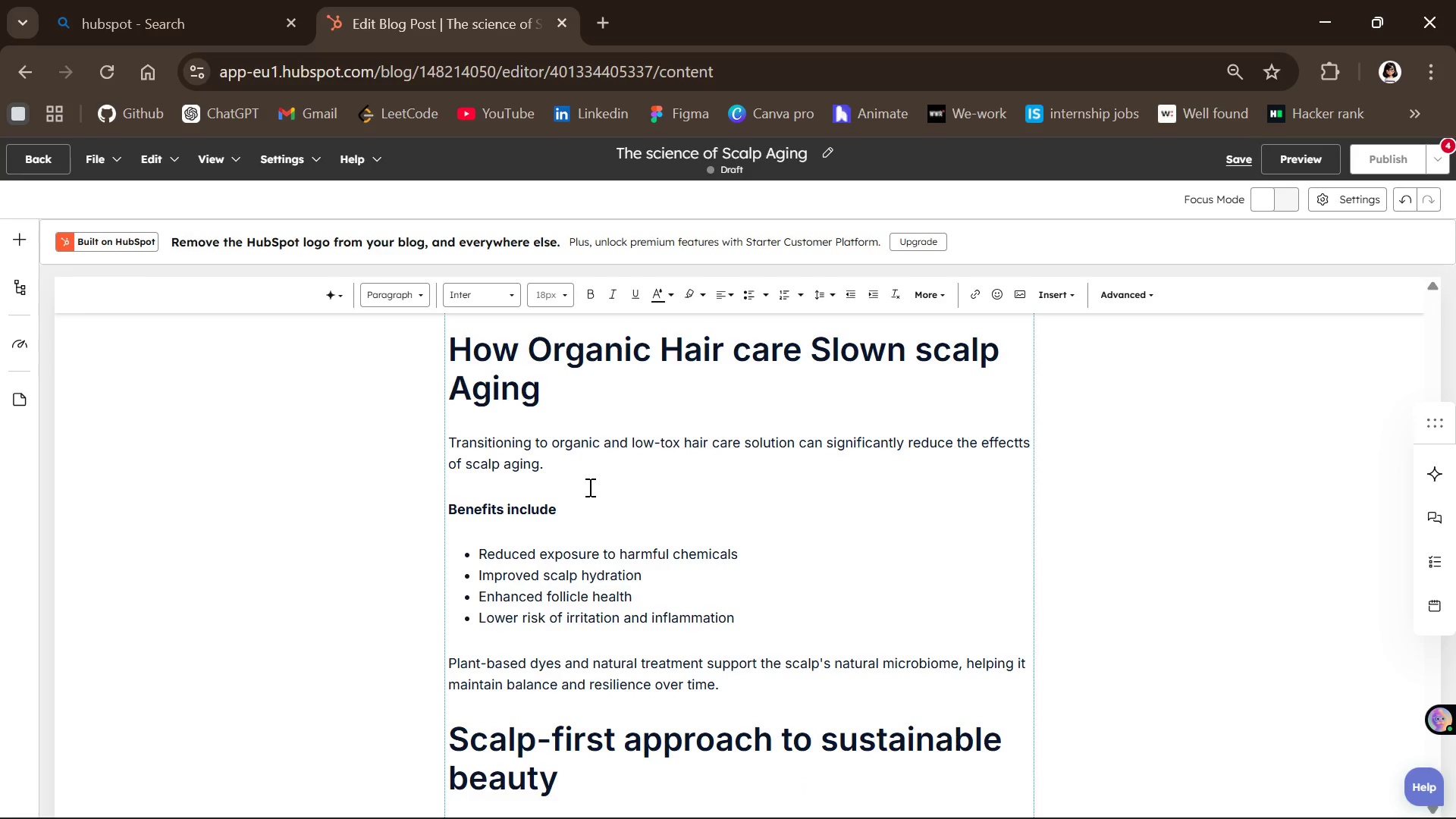 
left_click([607, 497])
 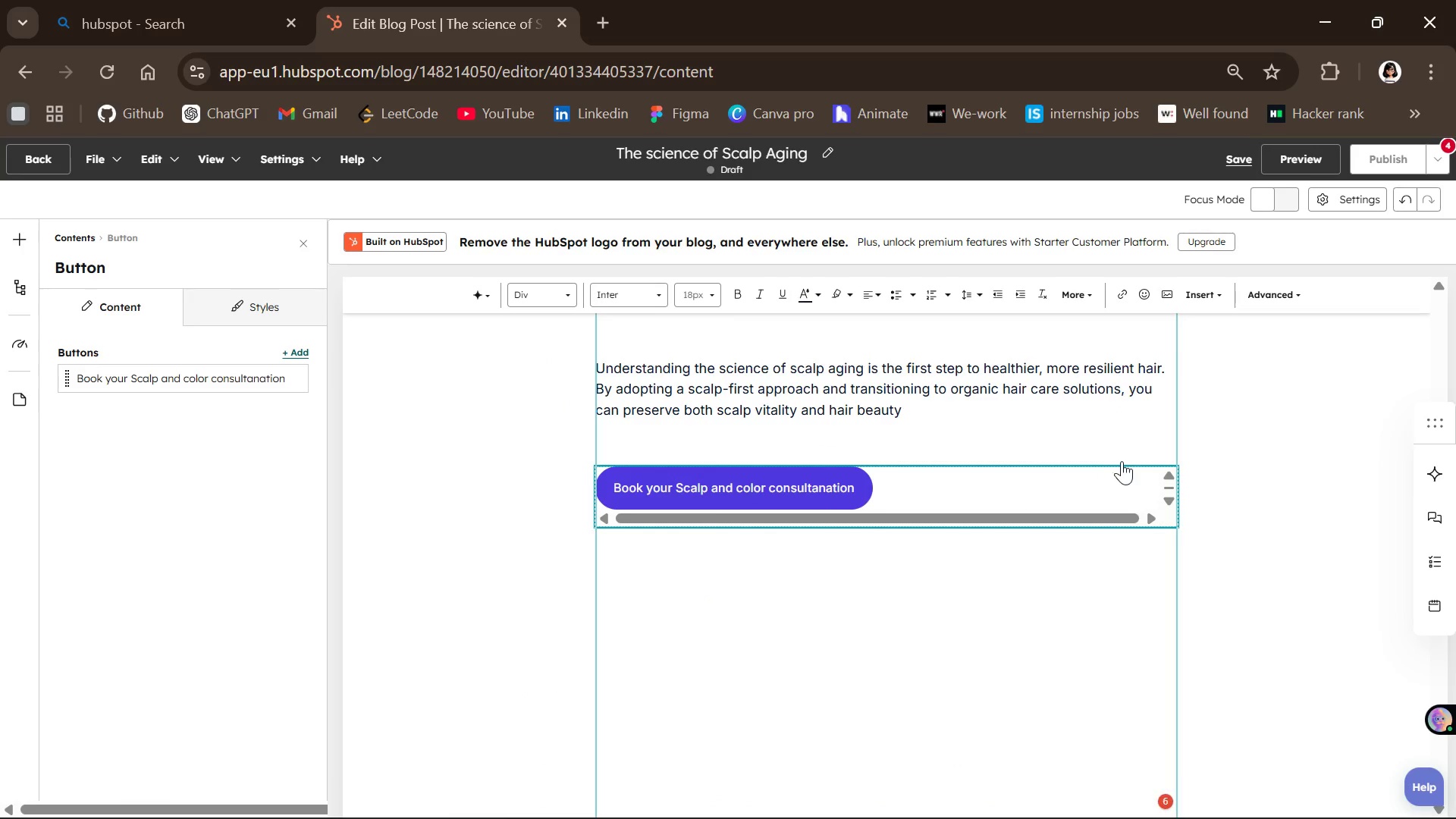 
wait(5.33)
 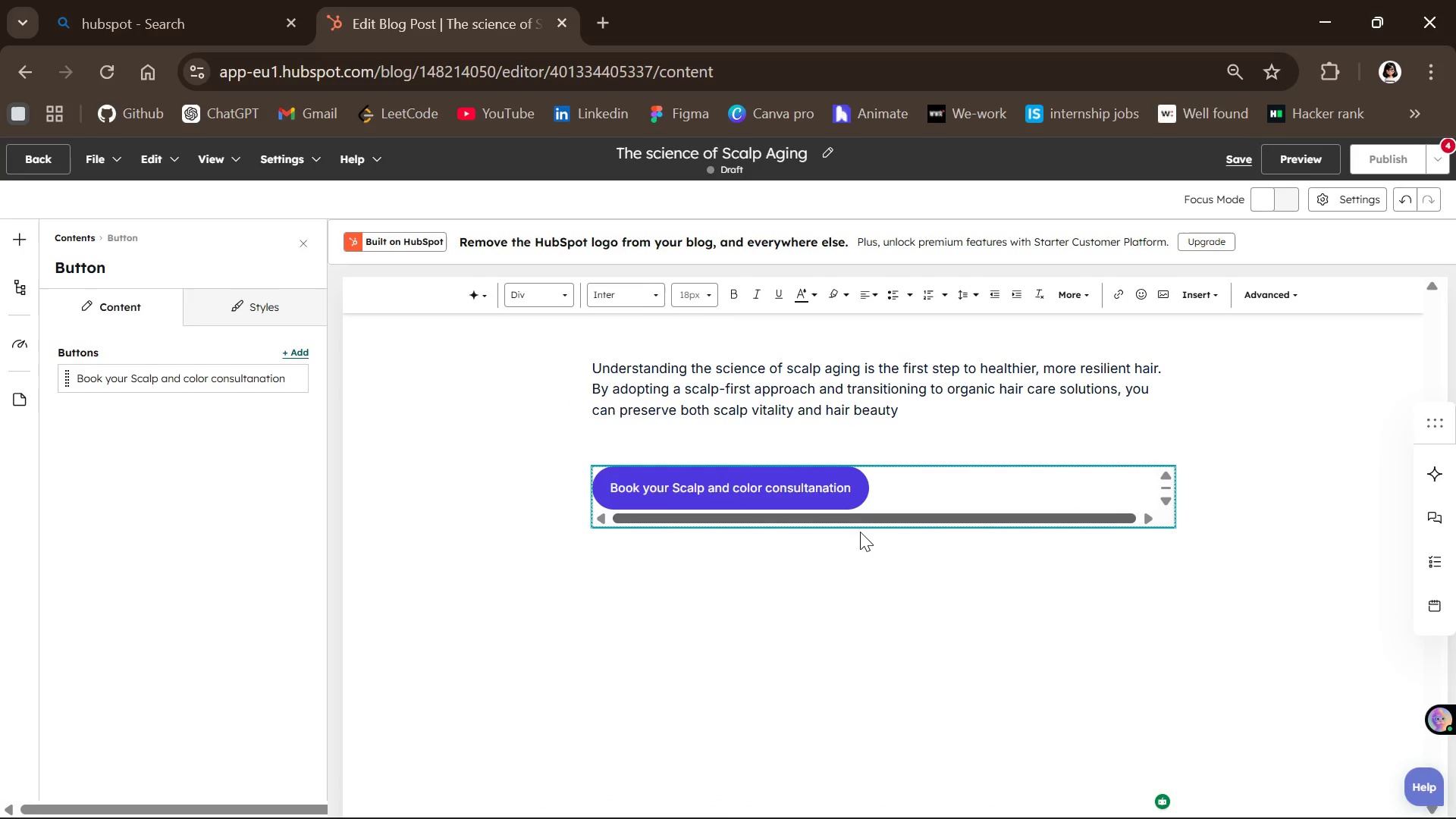 
left_click([237, 312])
 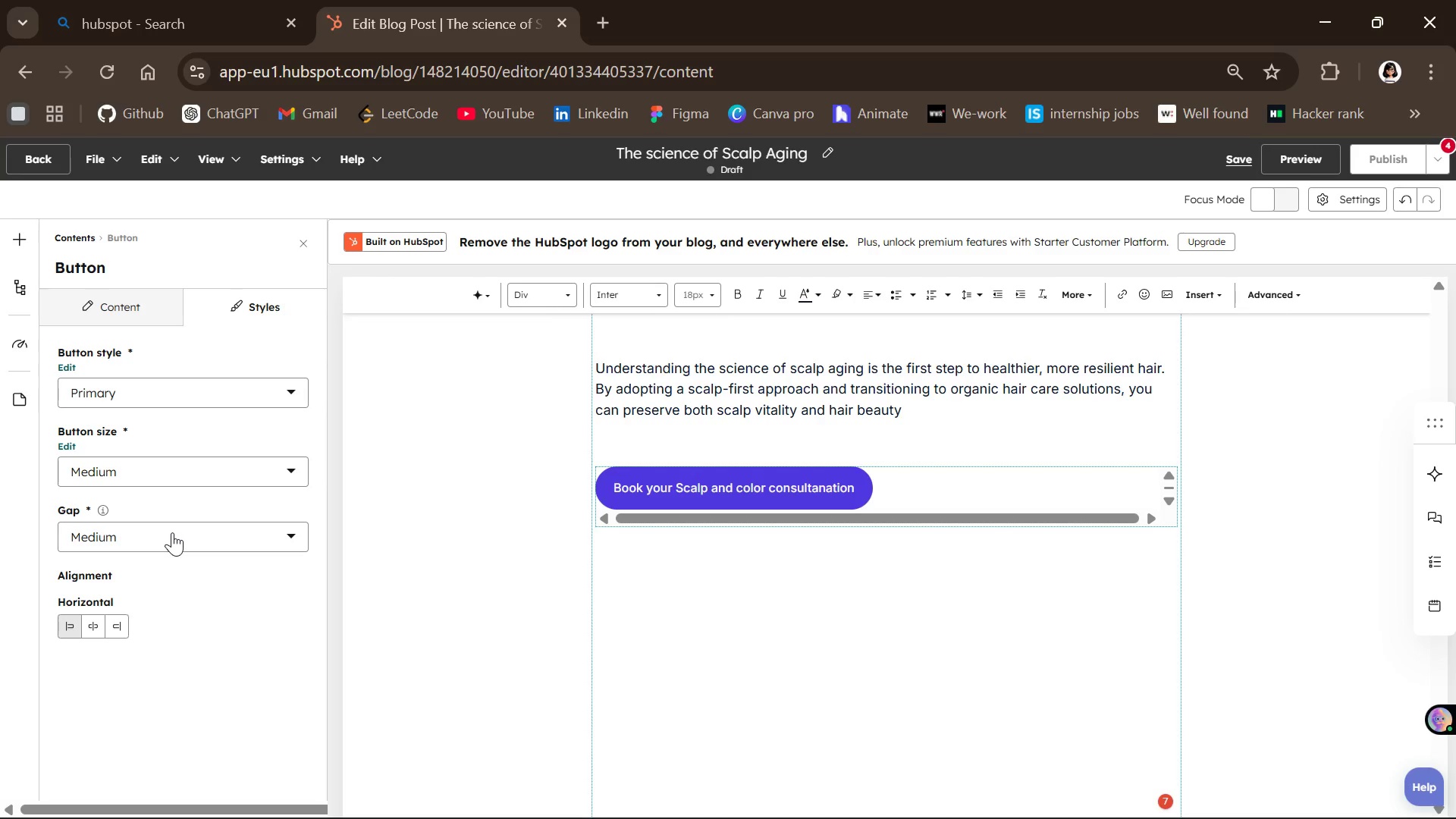 
wait(5.64)
 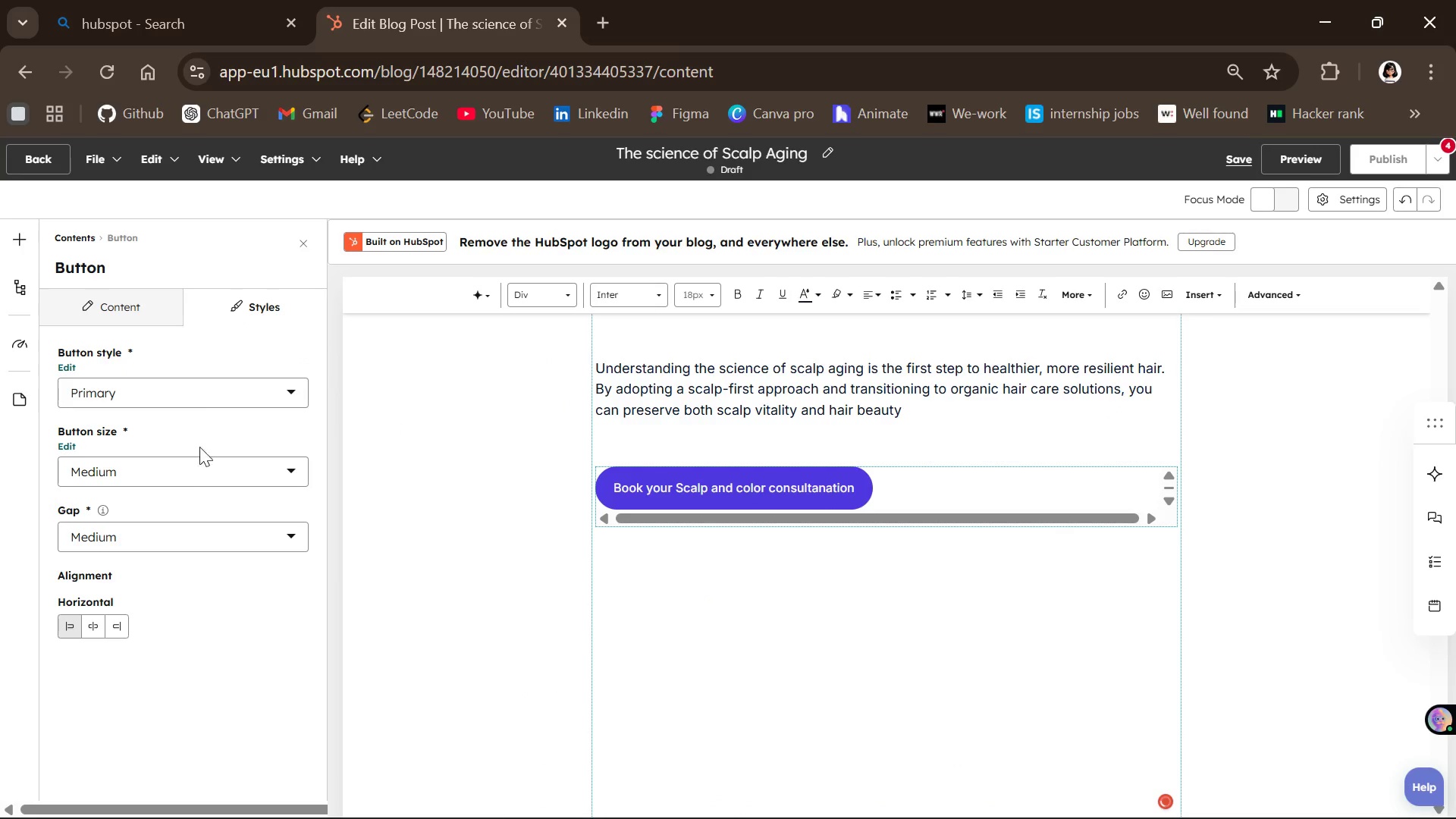 
left_click([143, 466])
 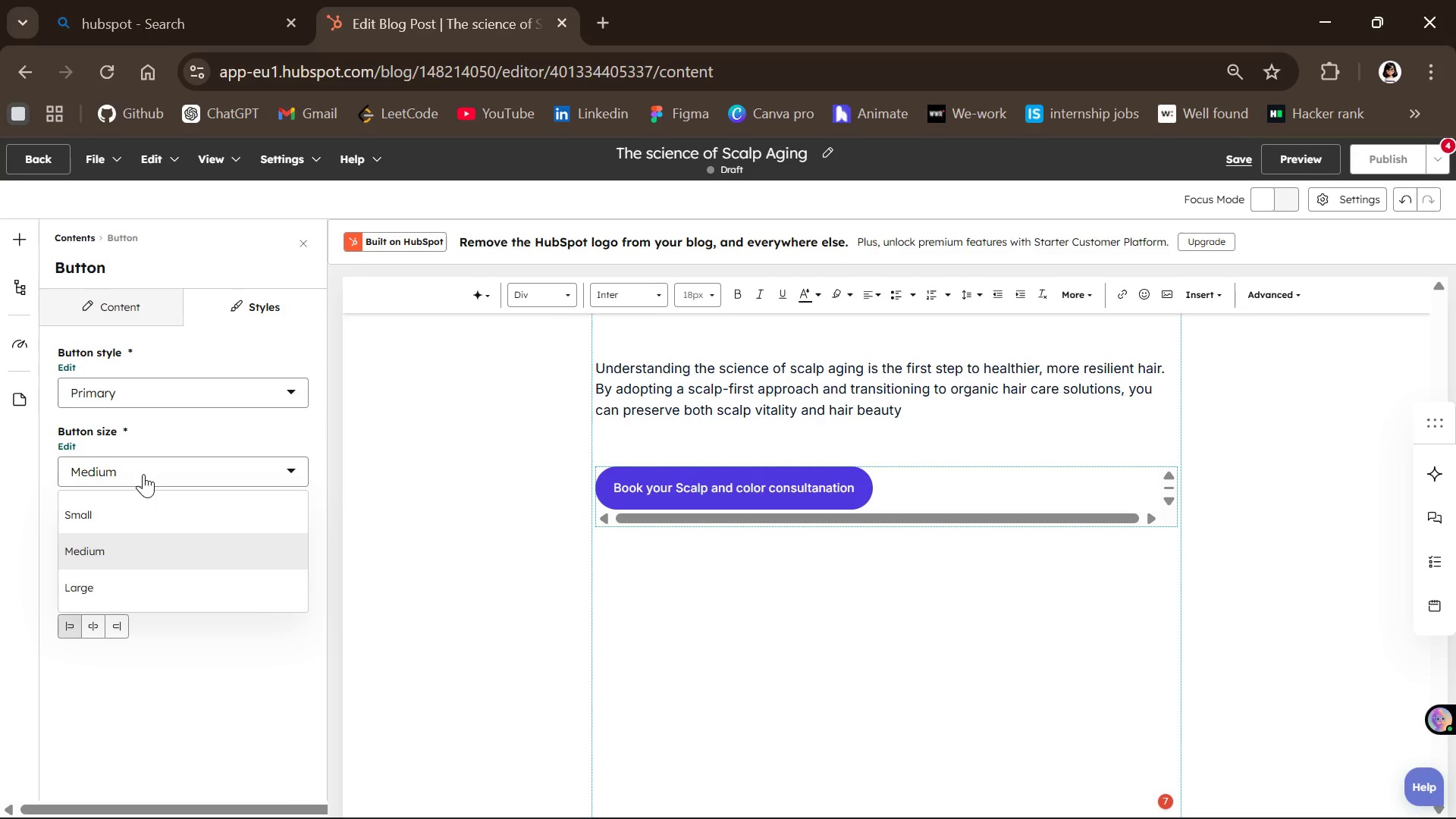 
mouse_move([132, 527])
 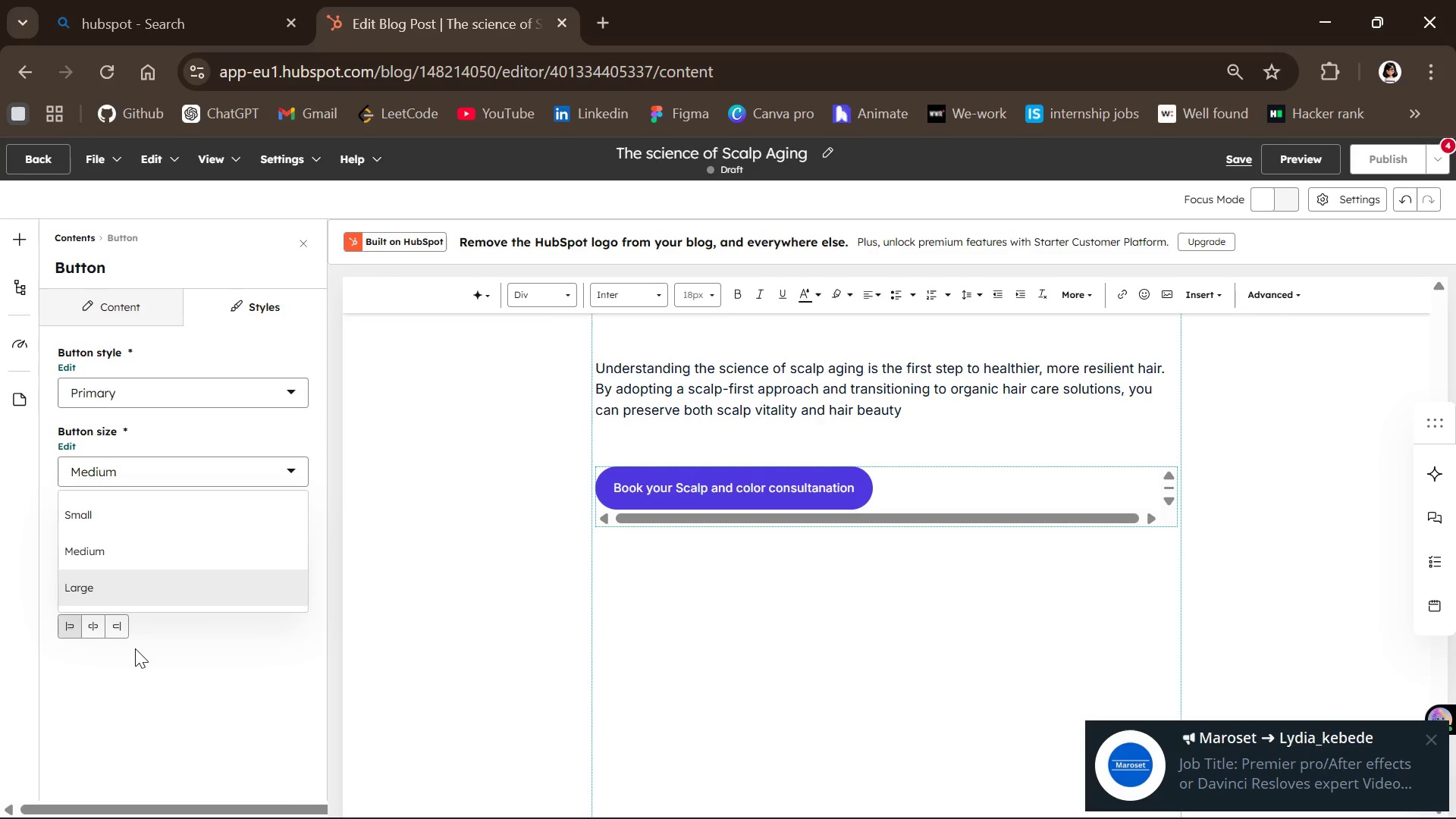 
wait(10.06)
 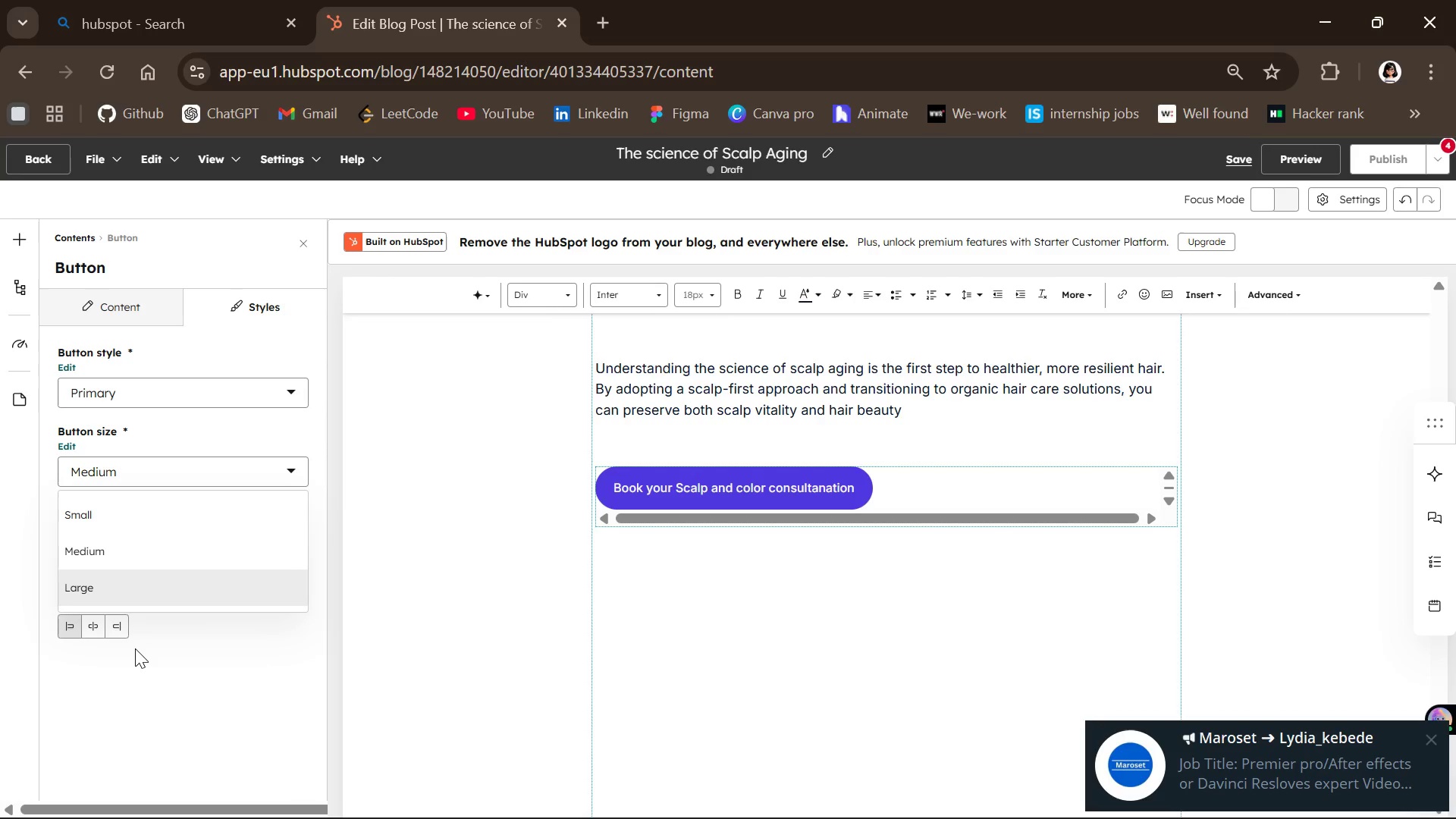 
left_click([1432, 736])
 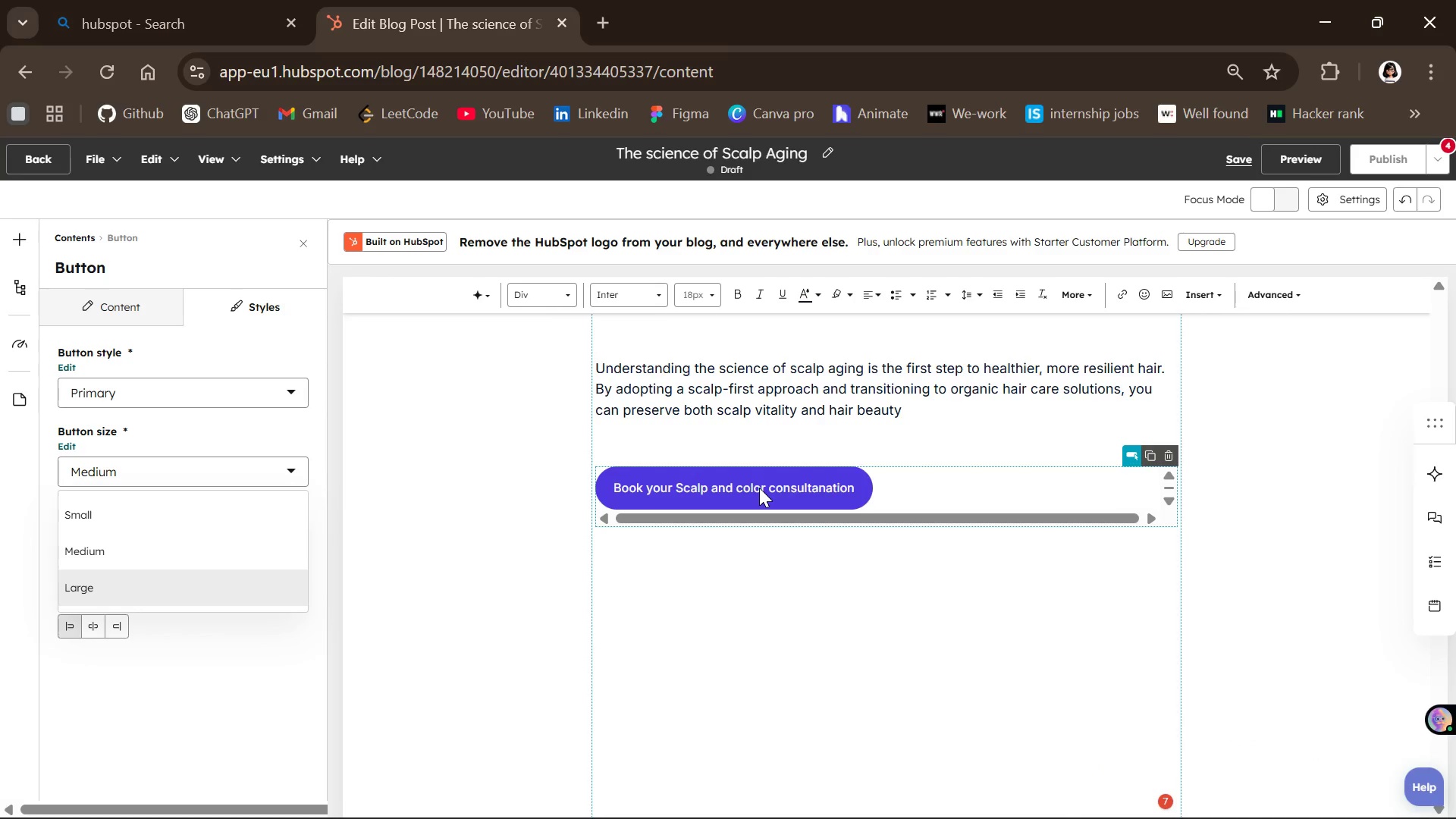 
wait(9.08)
 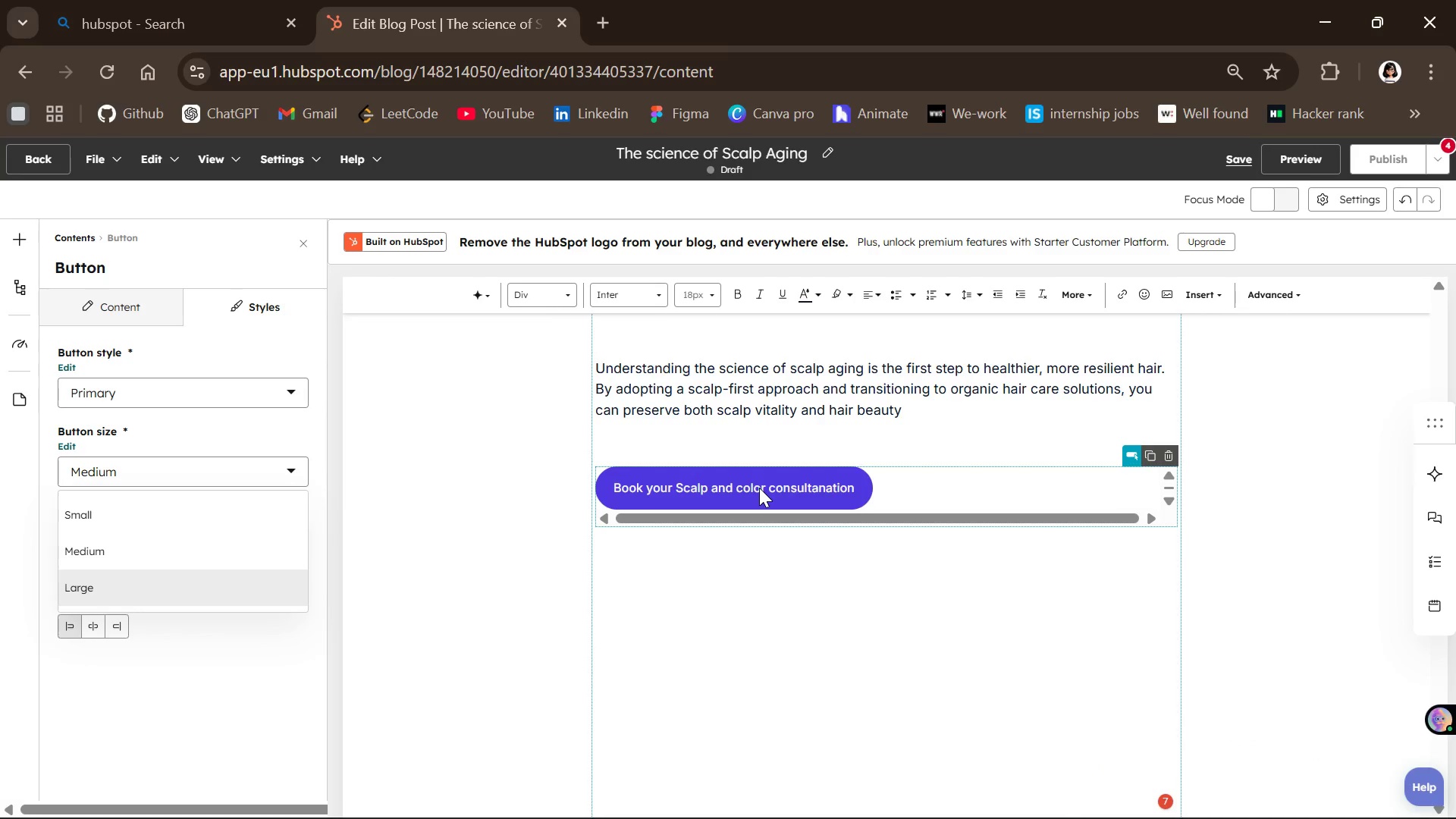 
left_click([98, 623])
 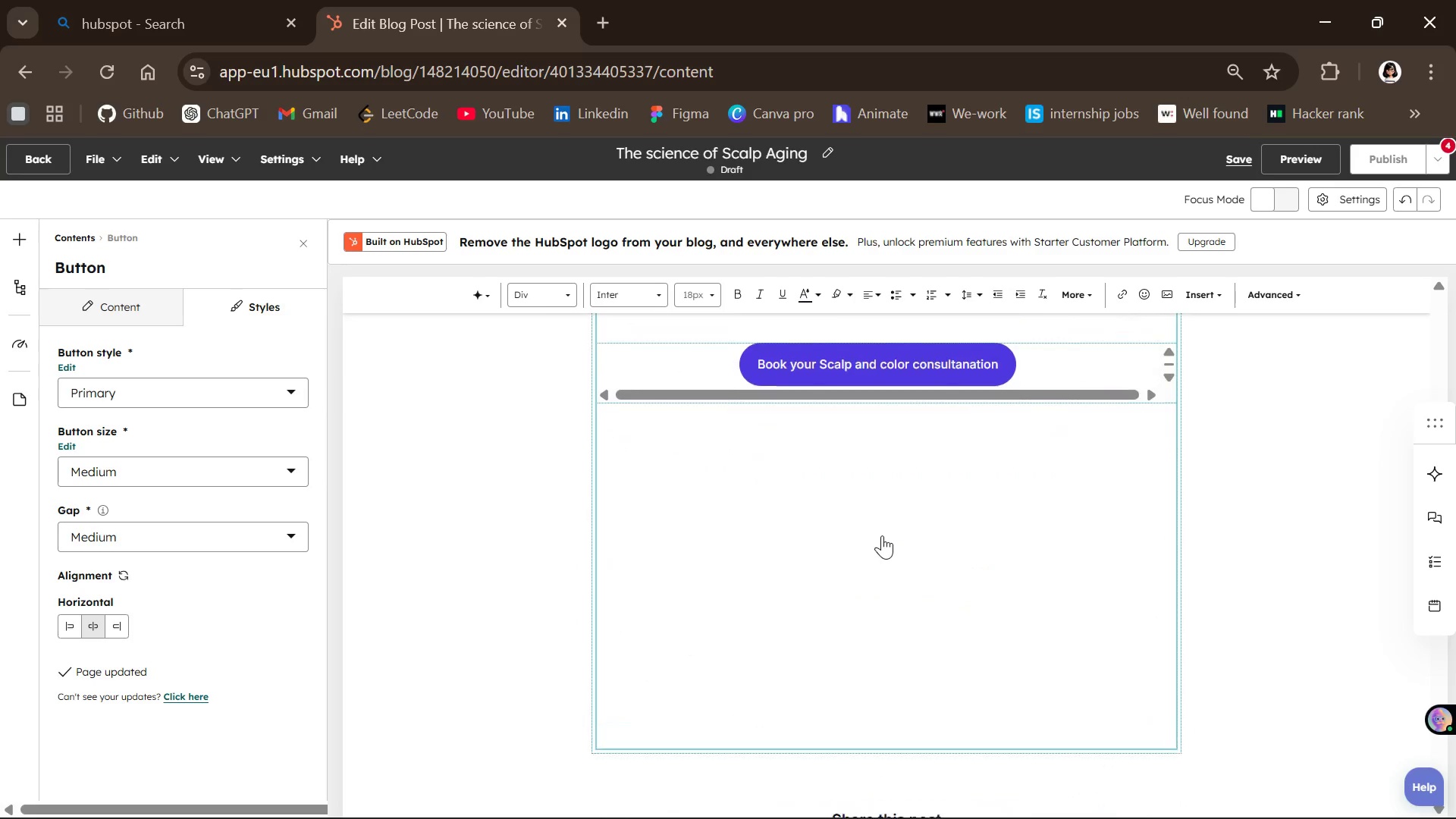 
wait(34.33)
 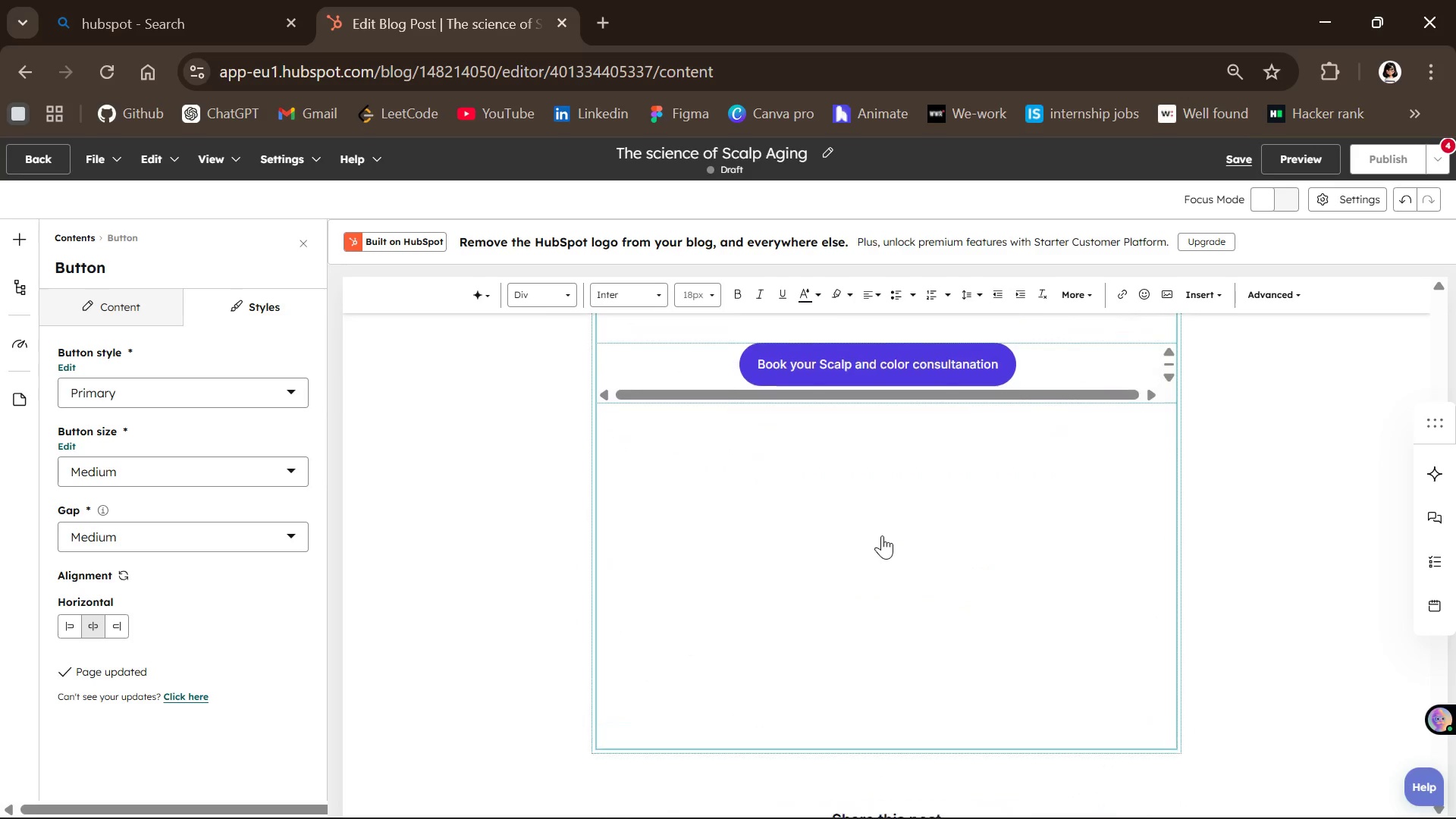 
left_click([37, 162])
 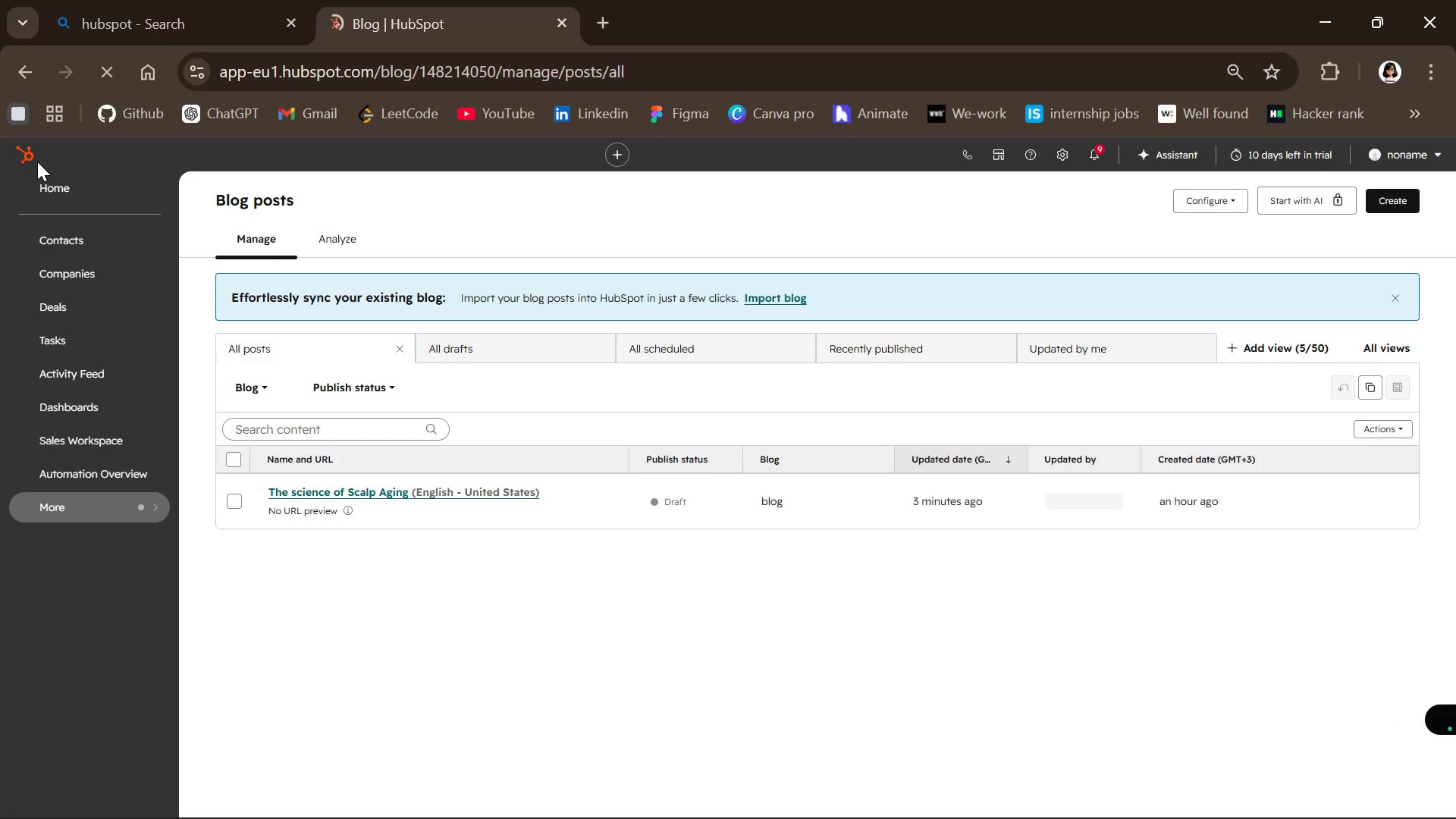 
wait(16.22)
 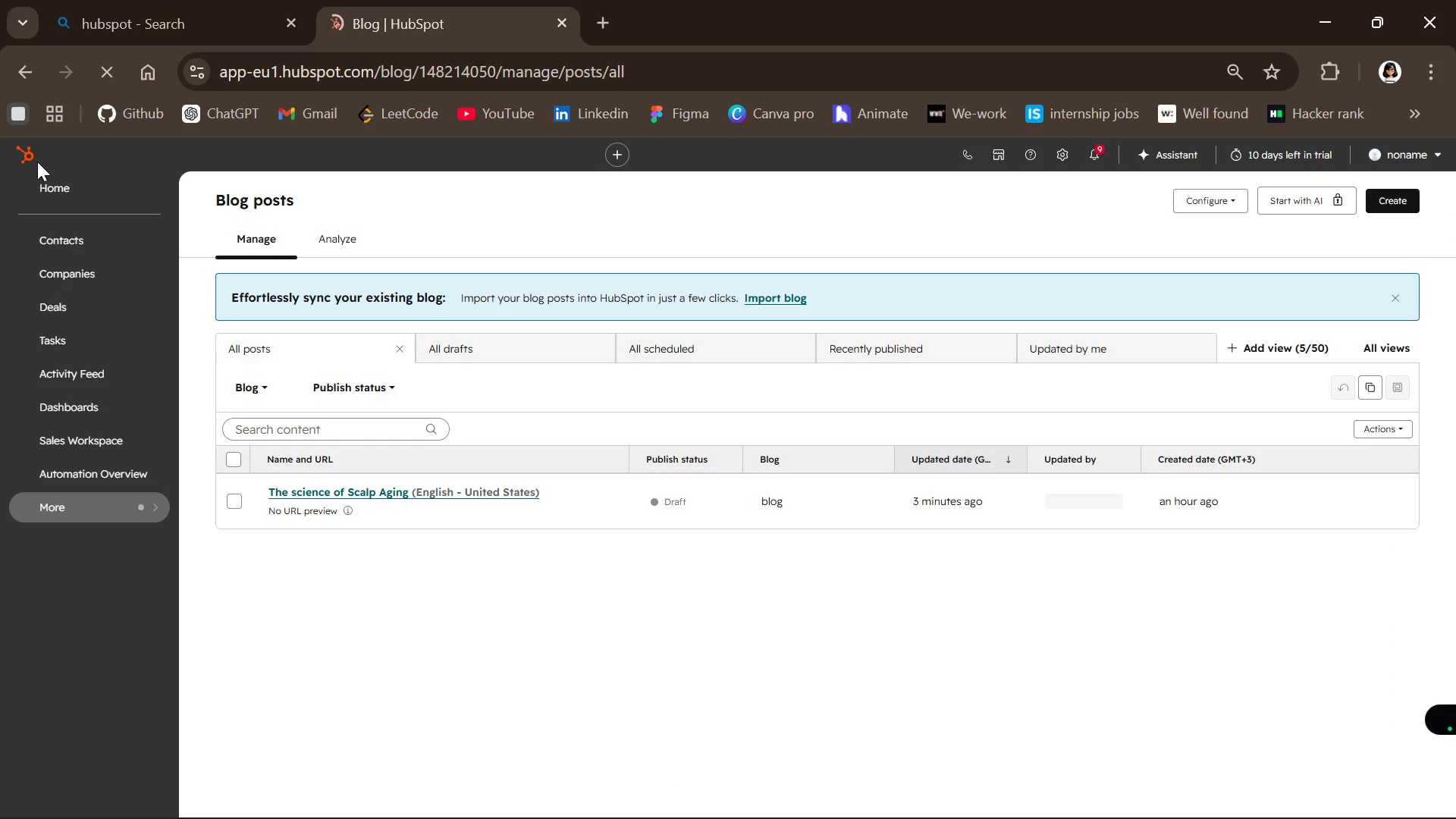 
left_click([106, 505])
 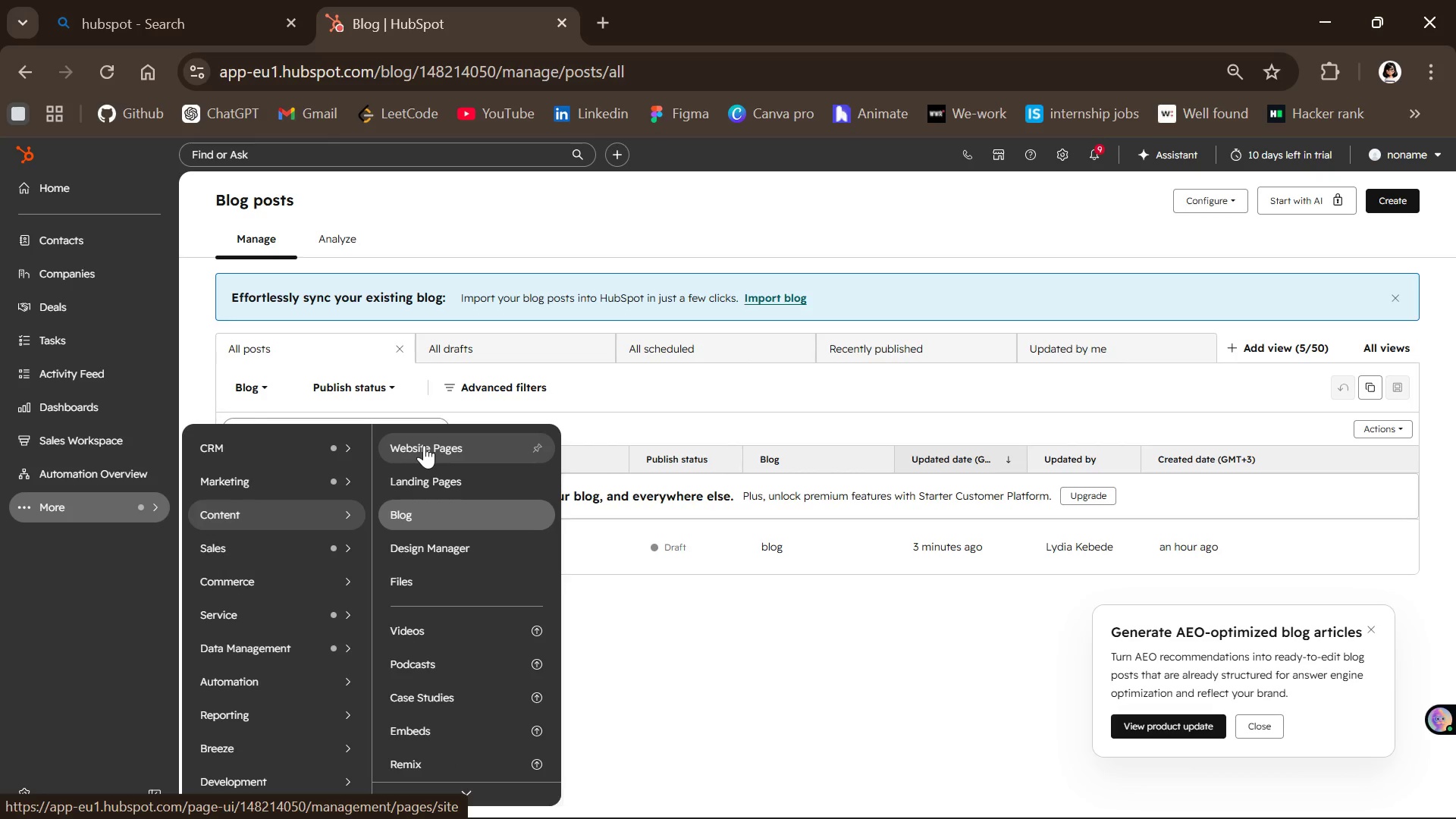 
wait(13.58)
 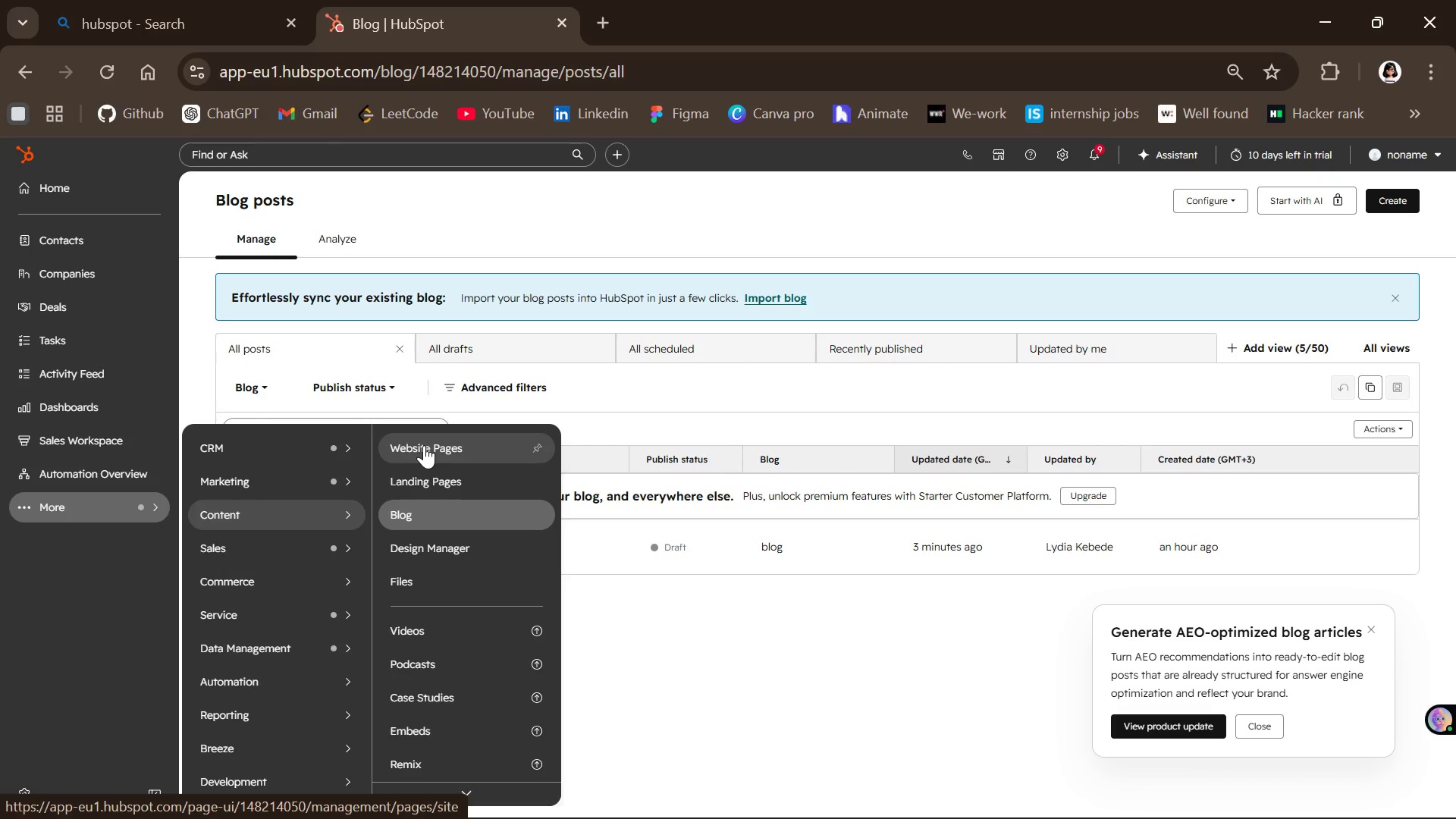 
left_click([424, 445])
 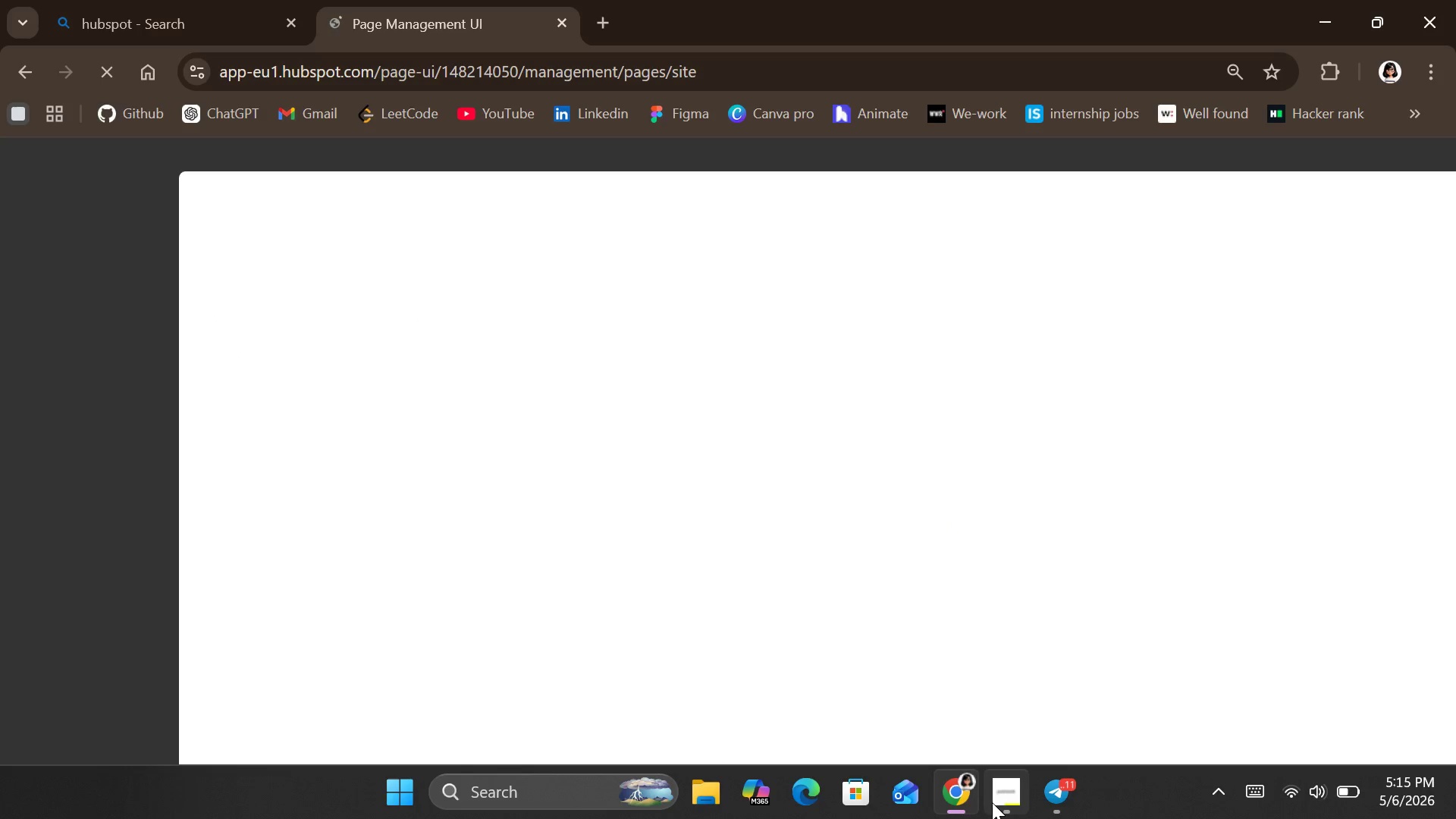 
left_click([1023, 694])